 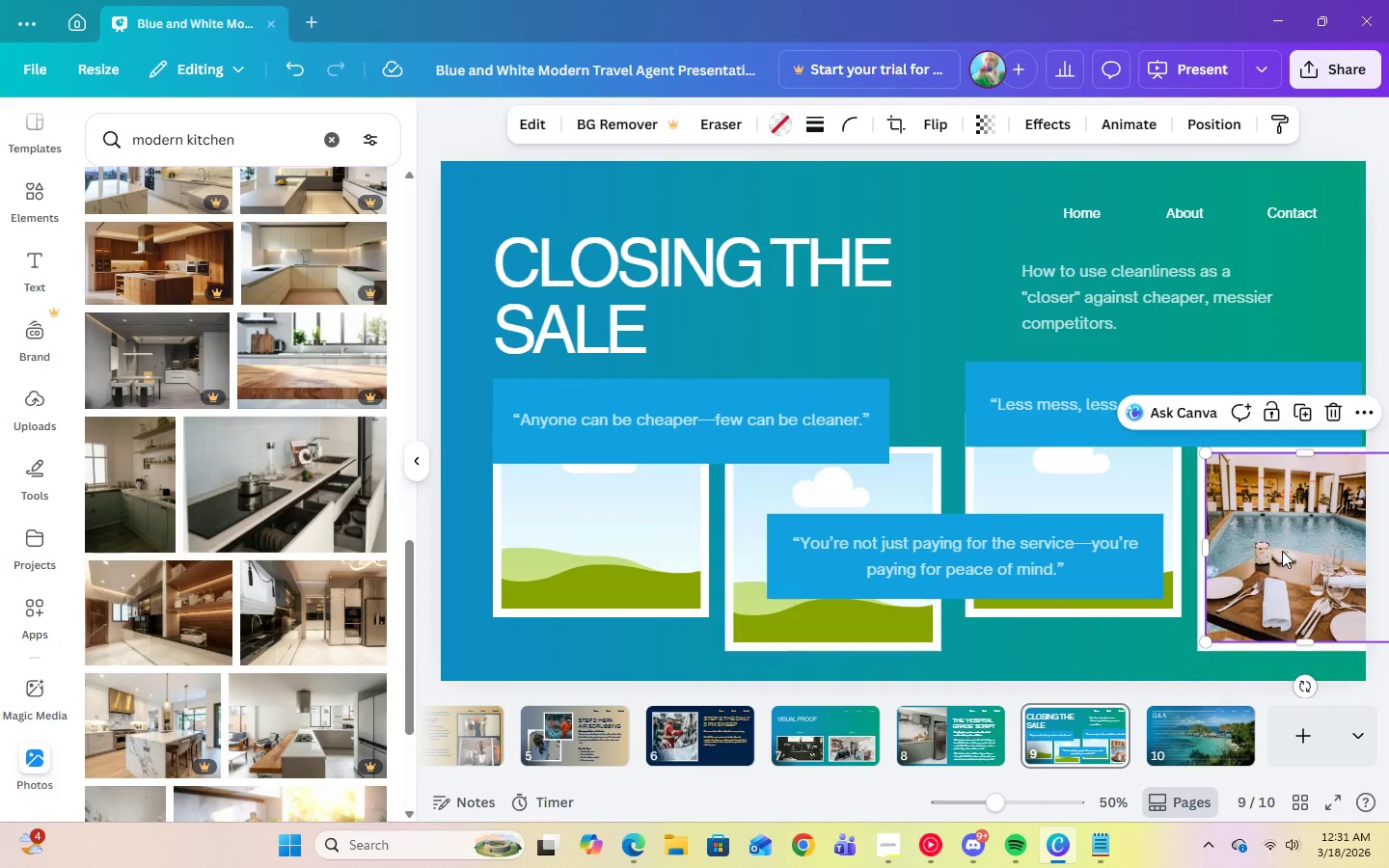 
left_click([1328, 418])
 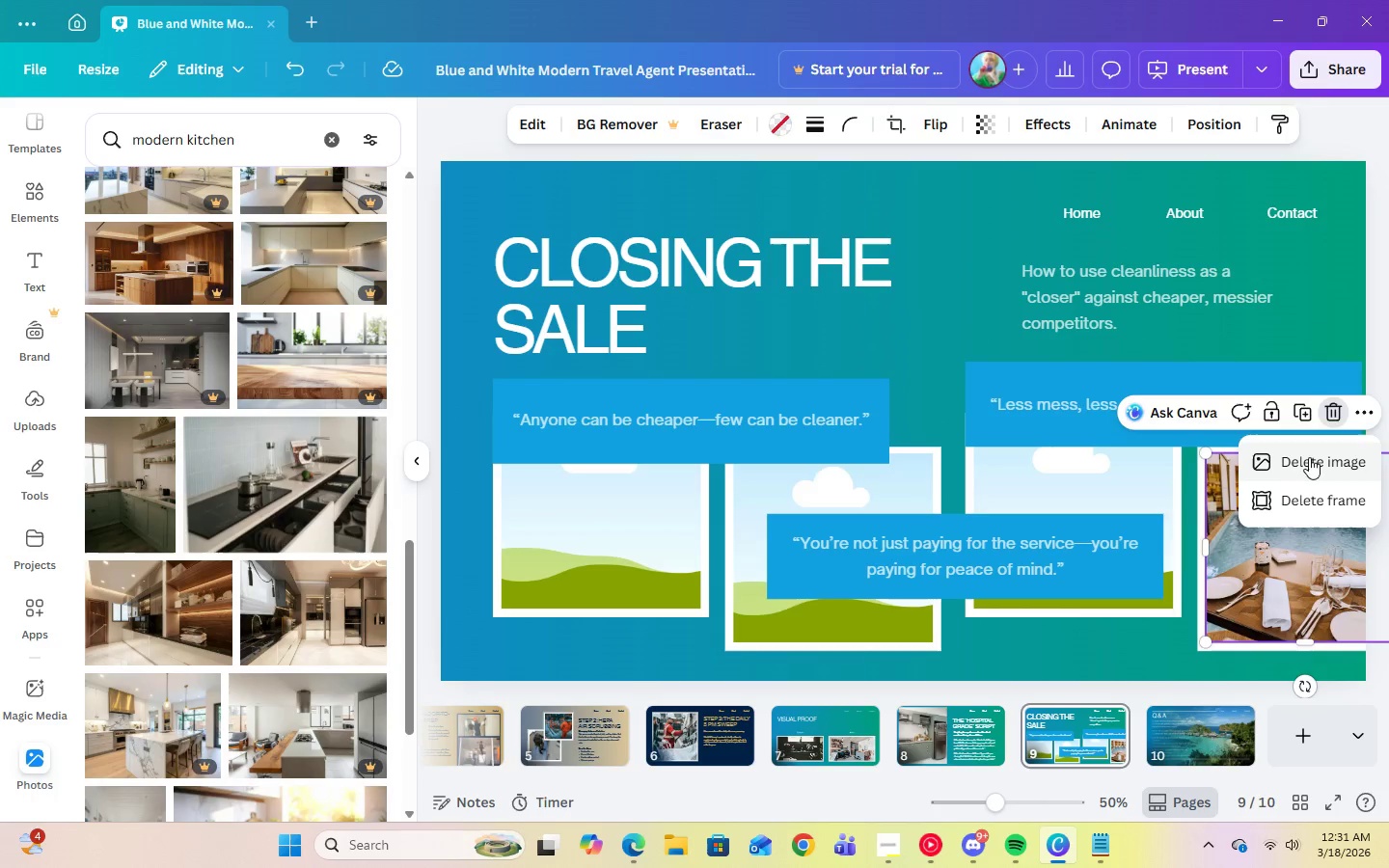 
left_click([1309, 458])
 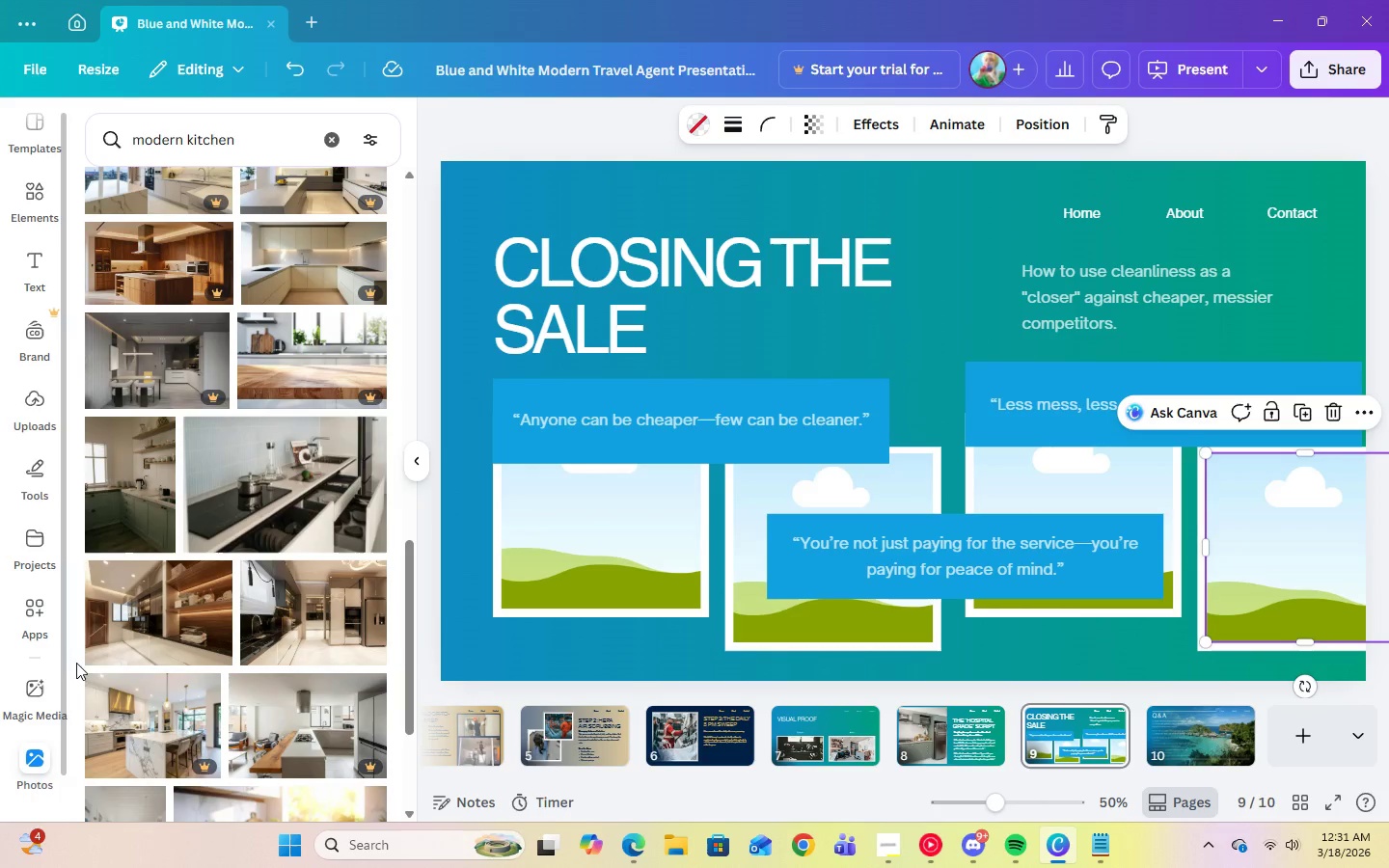 
scroll: coordinate [177, 660], scroll_direction: down, amount: 2.0
 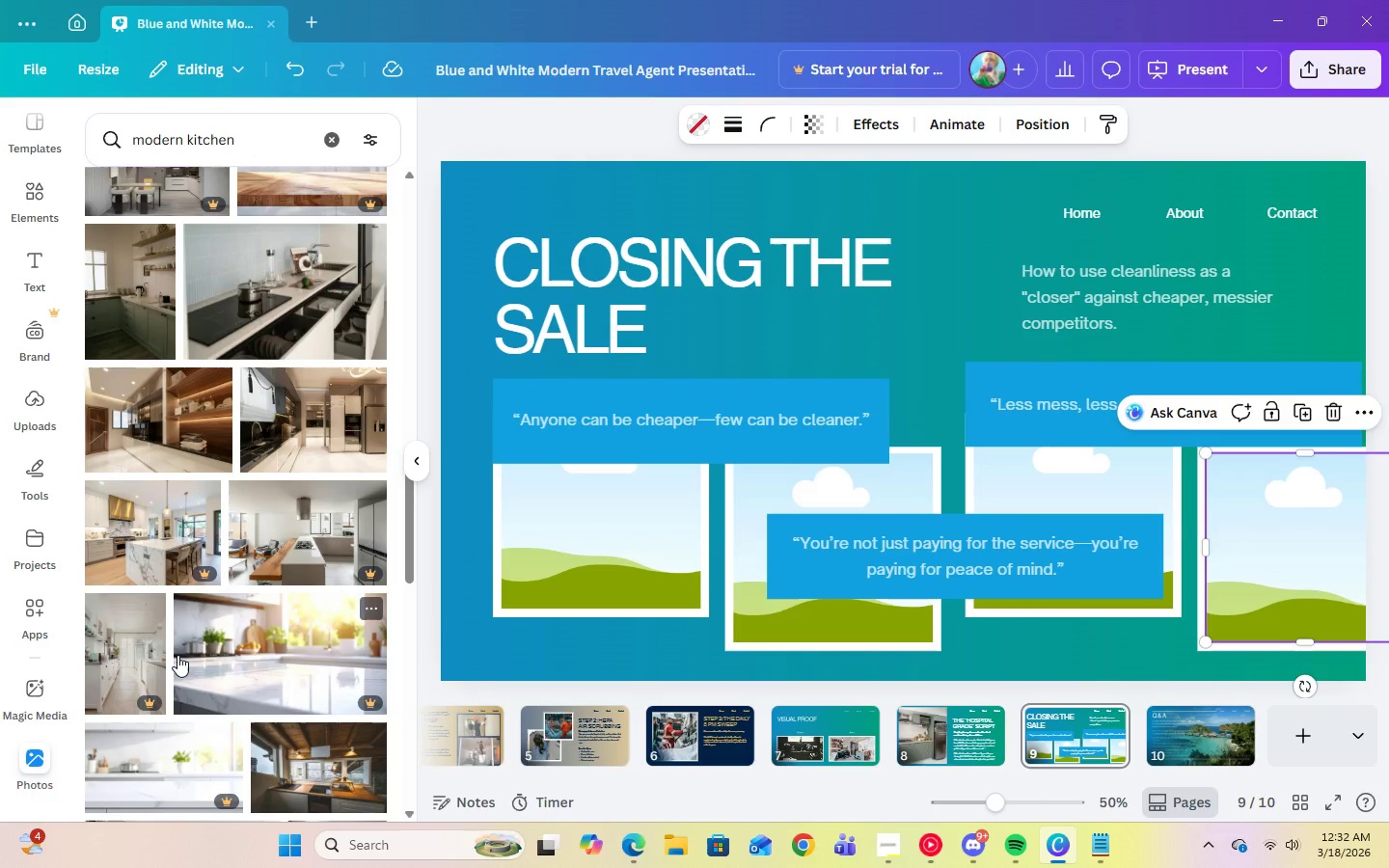 
scroll: coordinate [178, 650], scroll_direction: up, amount: 2.0
 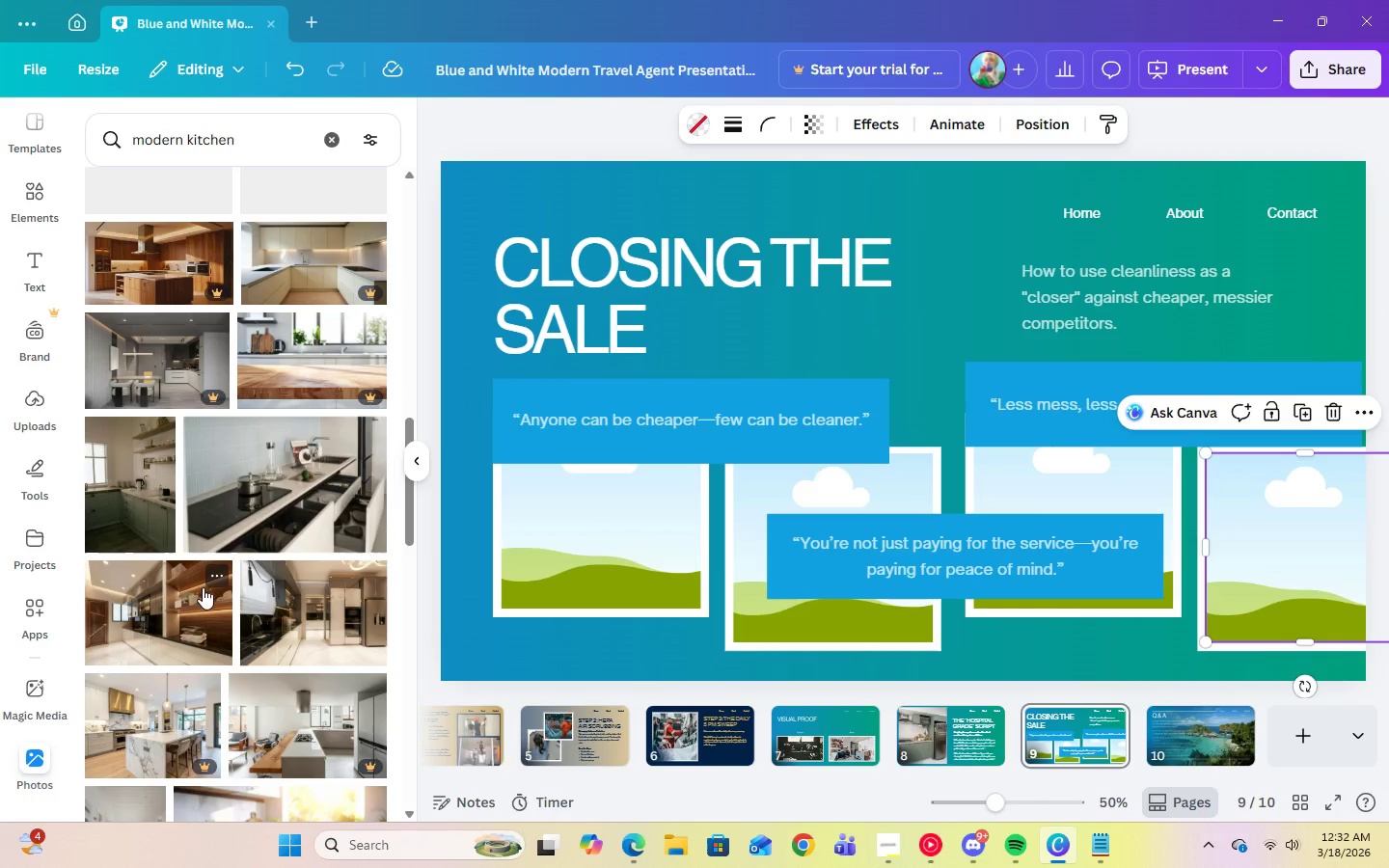 
mouse_move([259, 480])
 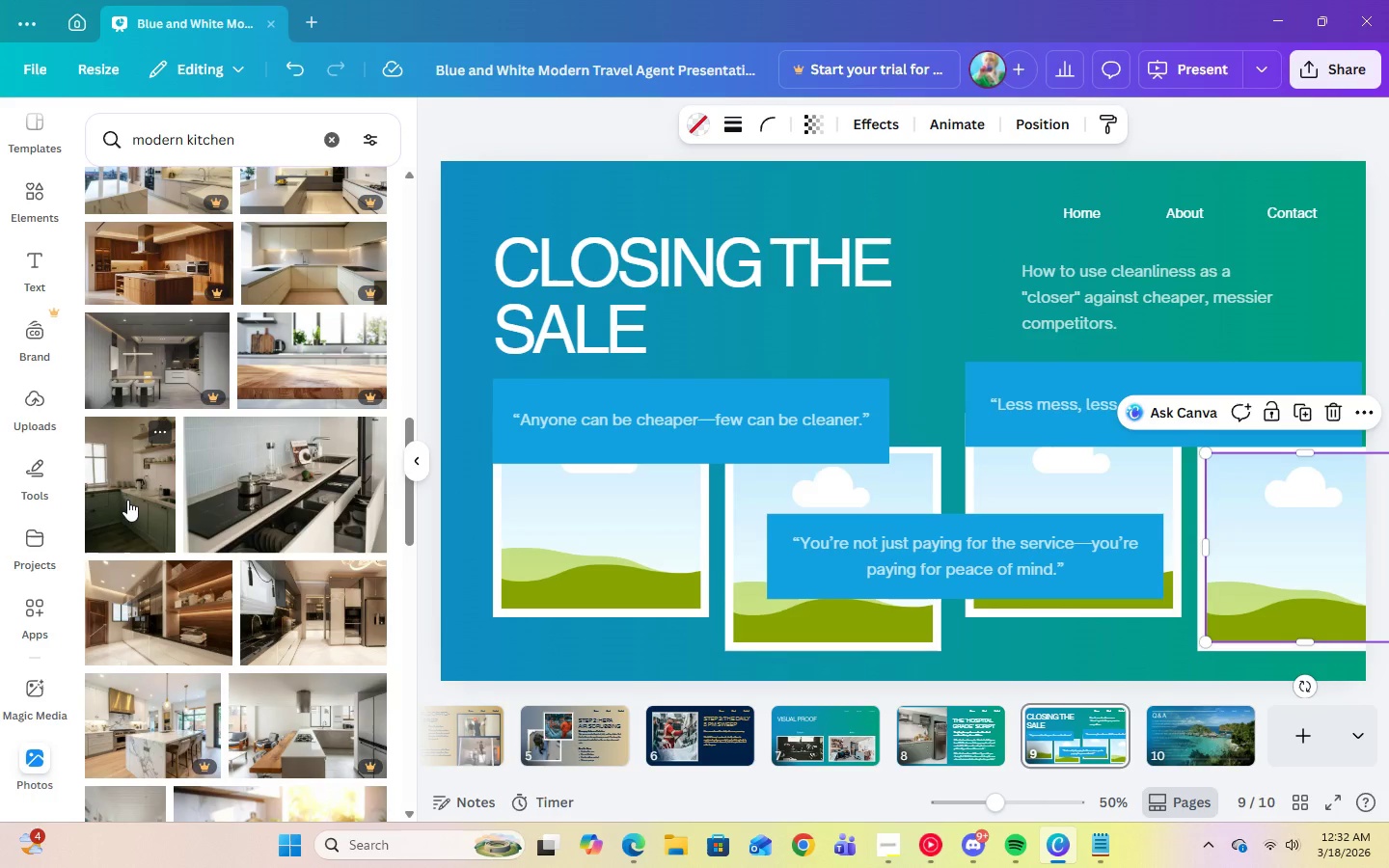 
left_click([127, 500])
 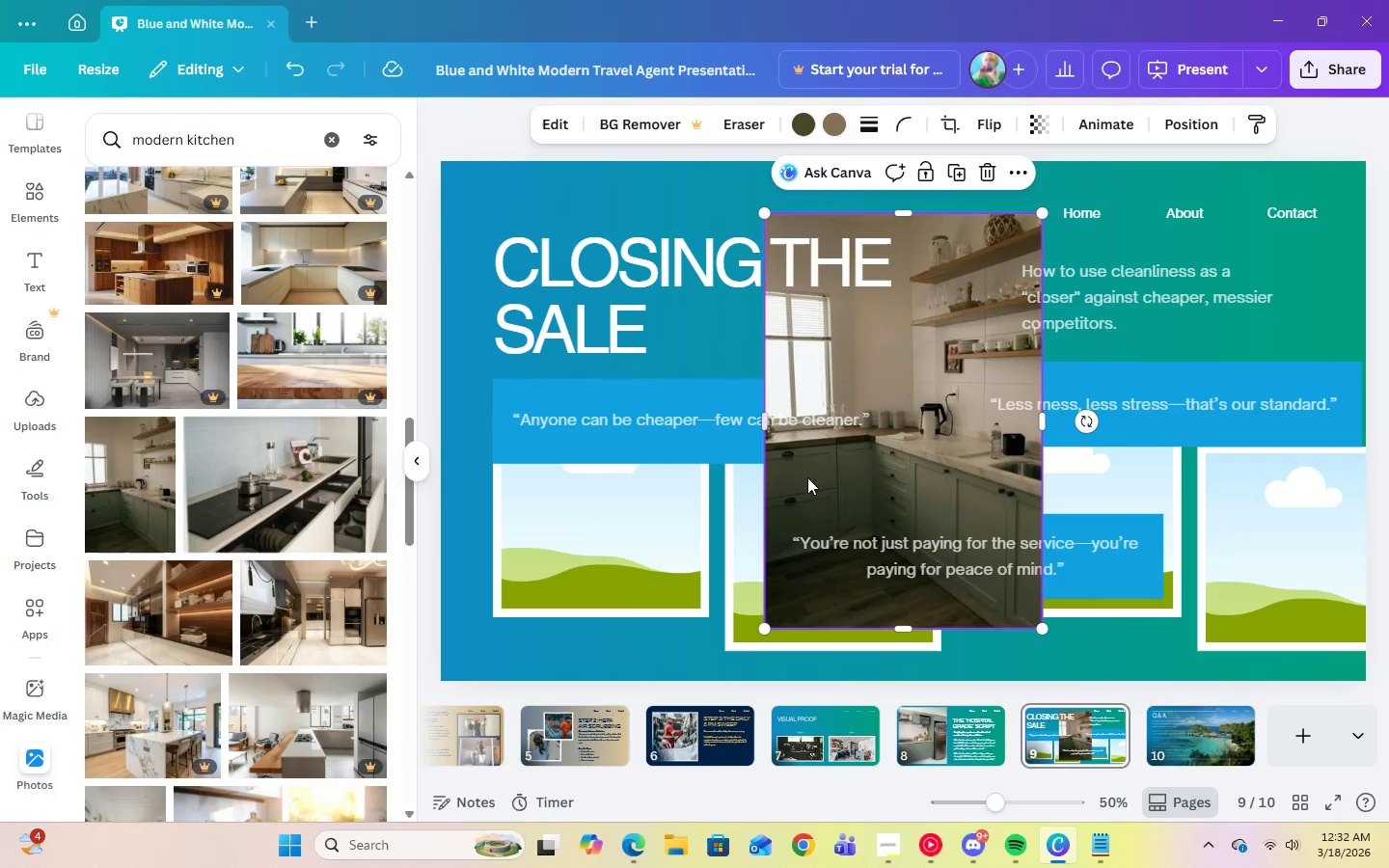 
left_click_drag(start_coordinate=[822, 486], to_coordinate=[798, 506])
 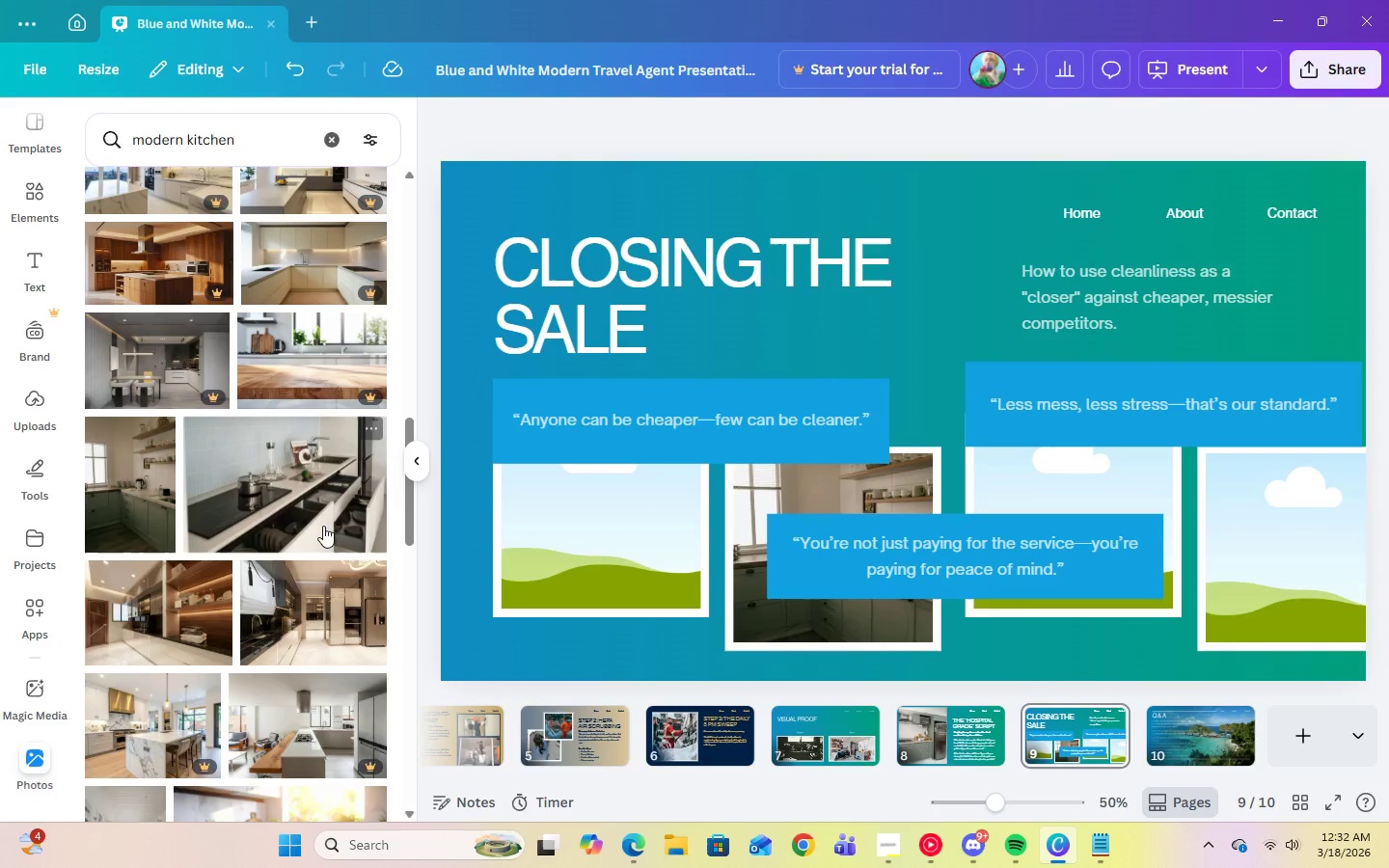 
left_click([309, 524])
 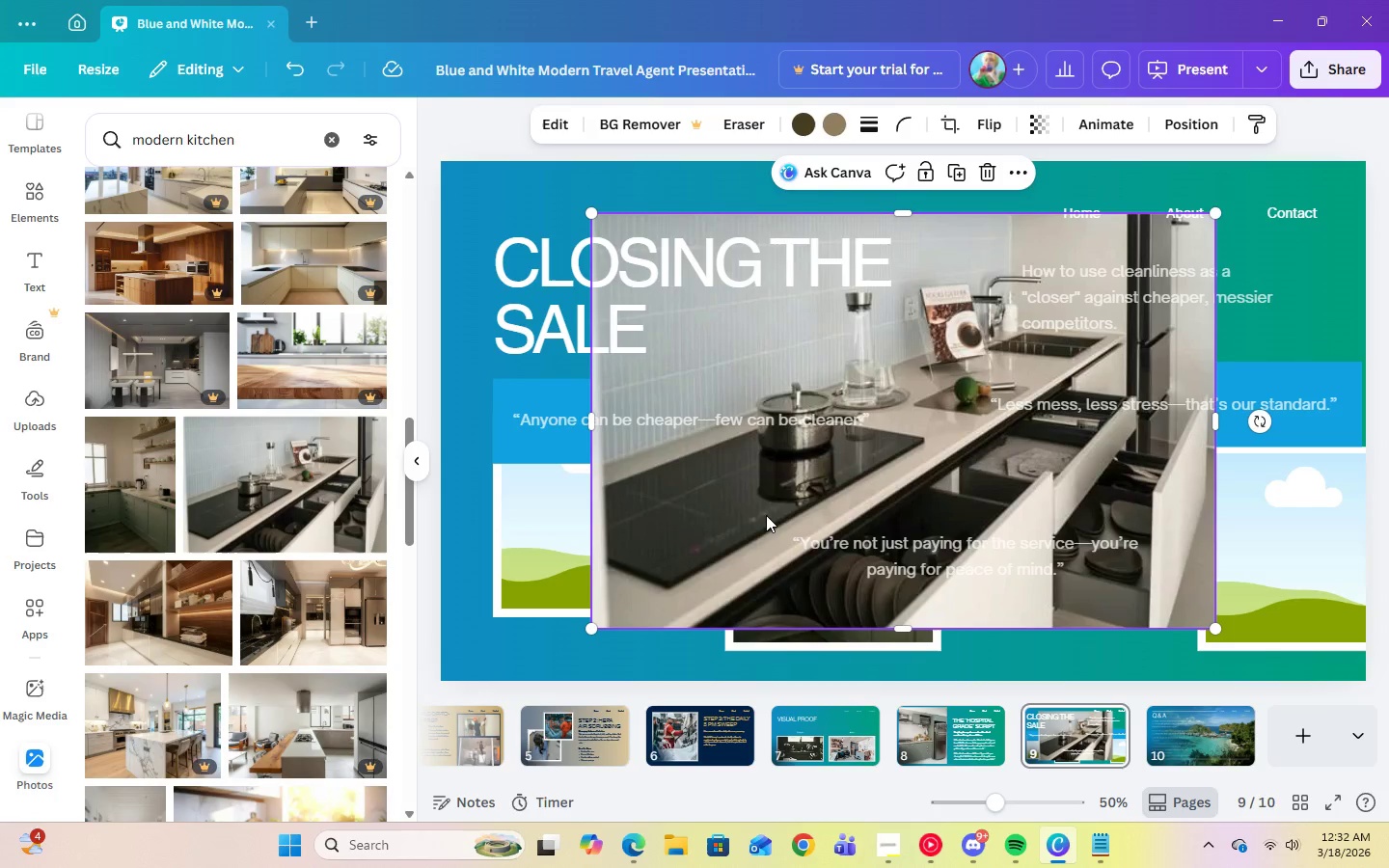 
left_click_drag(start_coordinate=[770, 517], to_coordinate=[640, 541])
 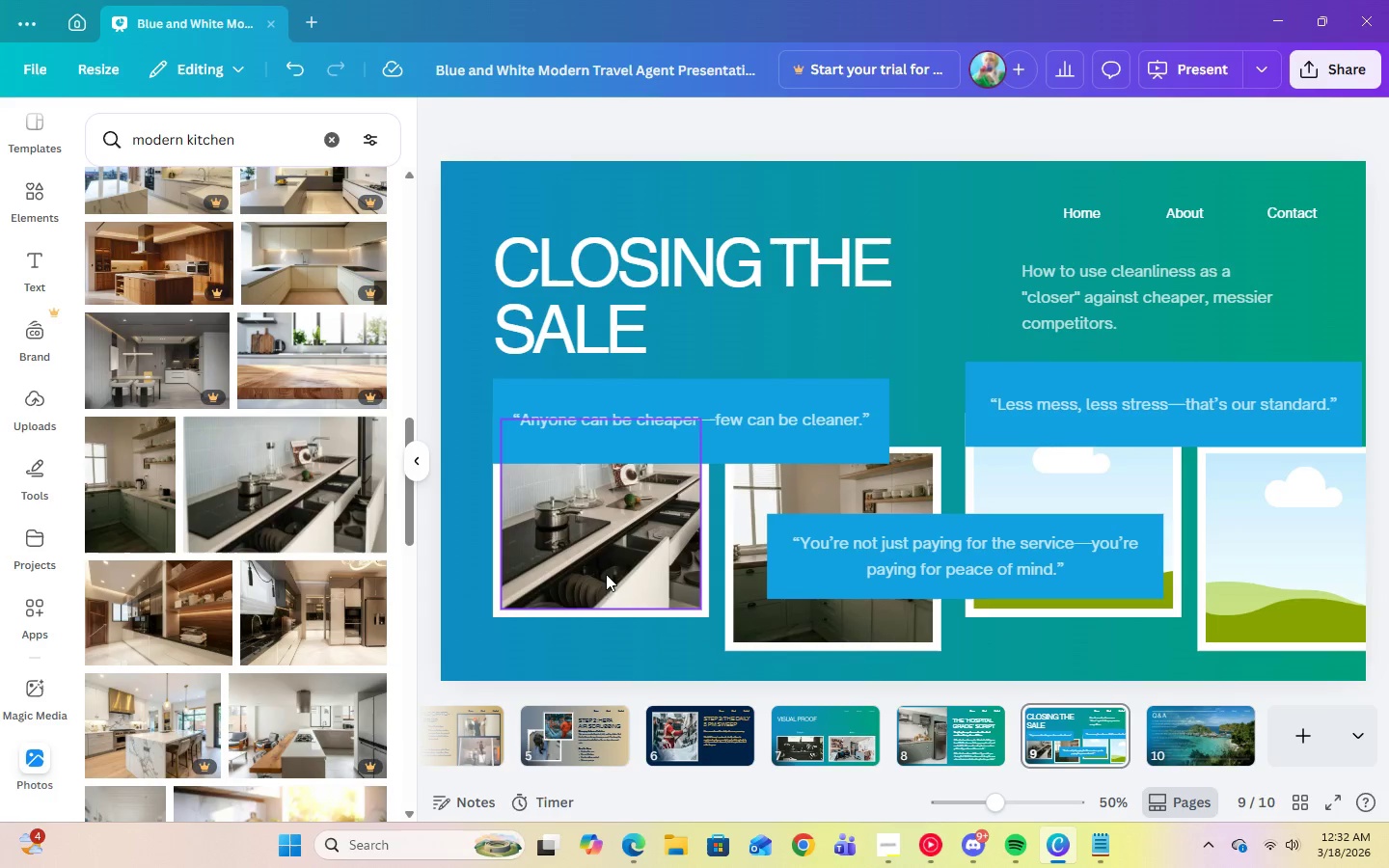 
double_click([603, 565])
 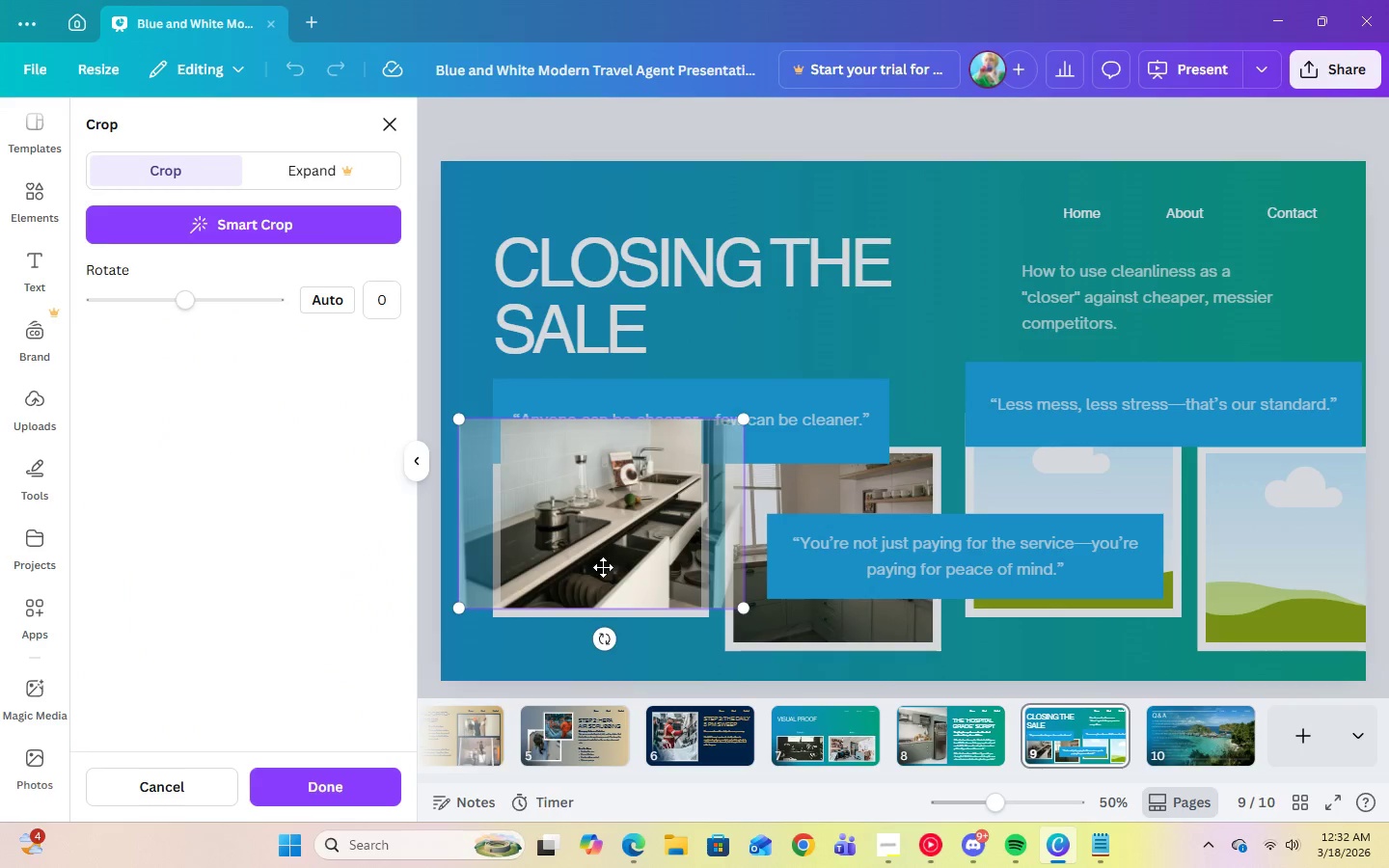 
left_click_drag(start_coordinate=[603, 565], to_coordinate=[600, 590])
 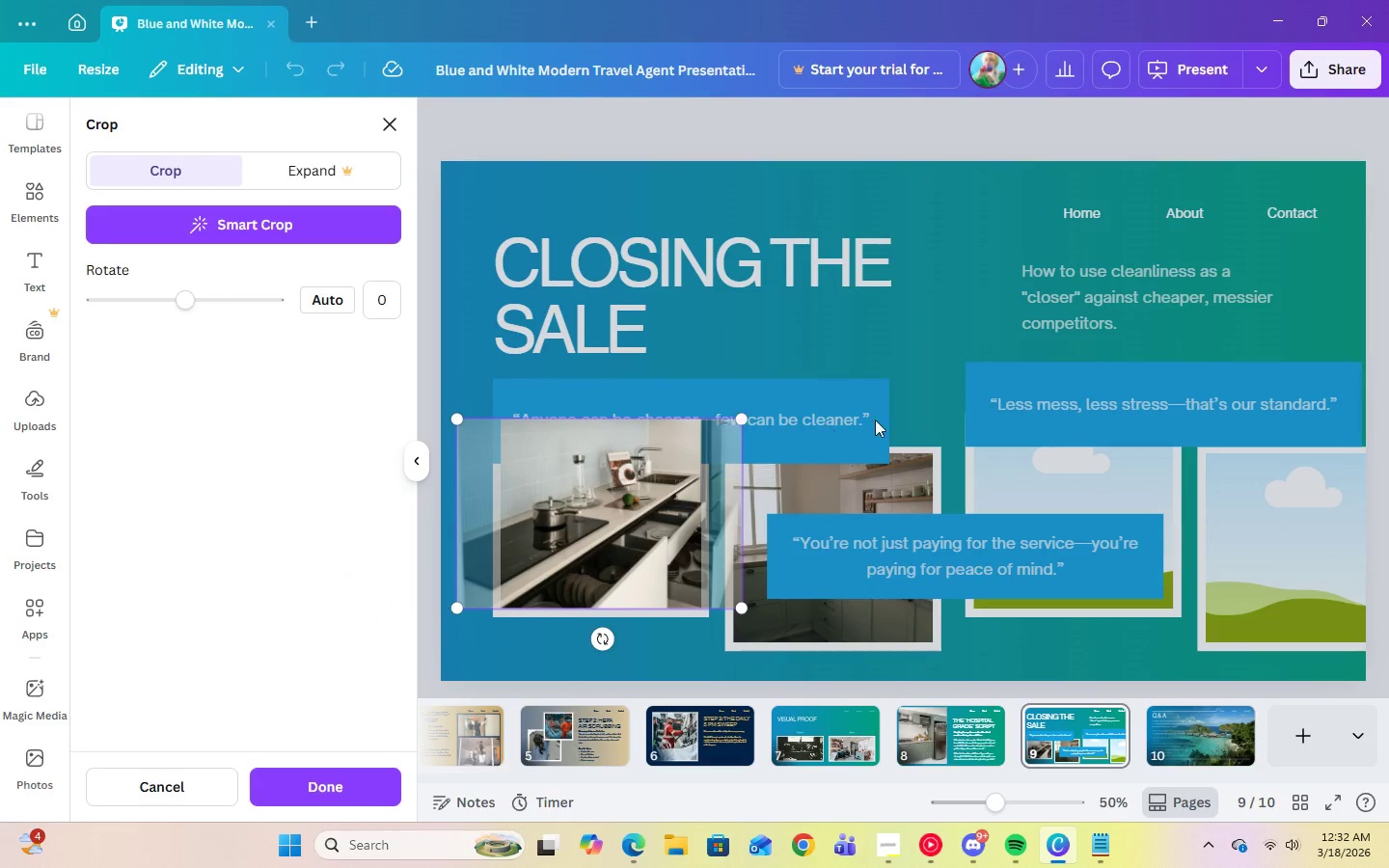 
left_click([911, 402])
 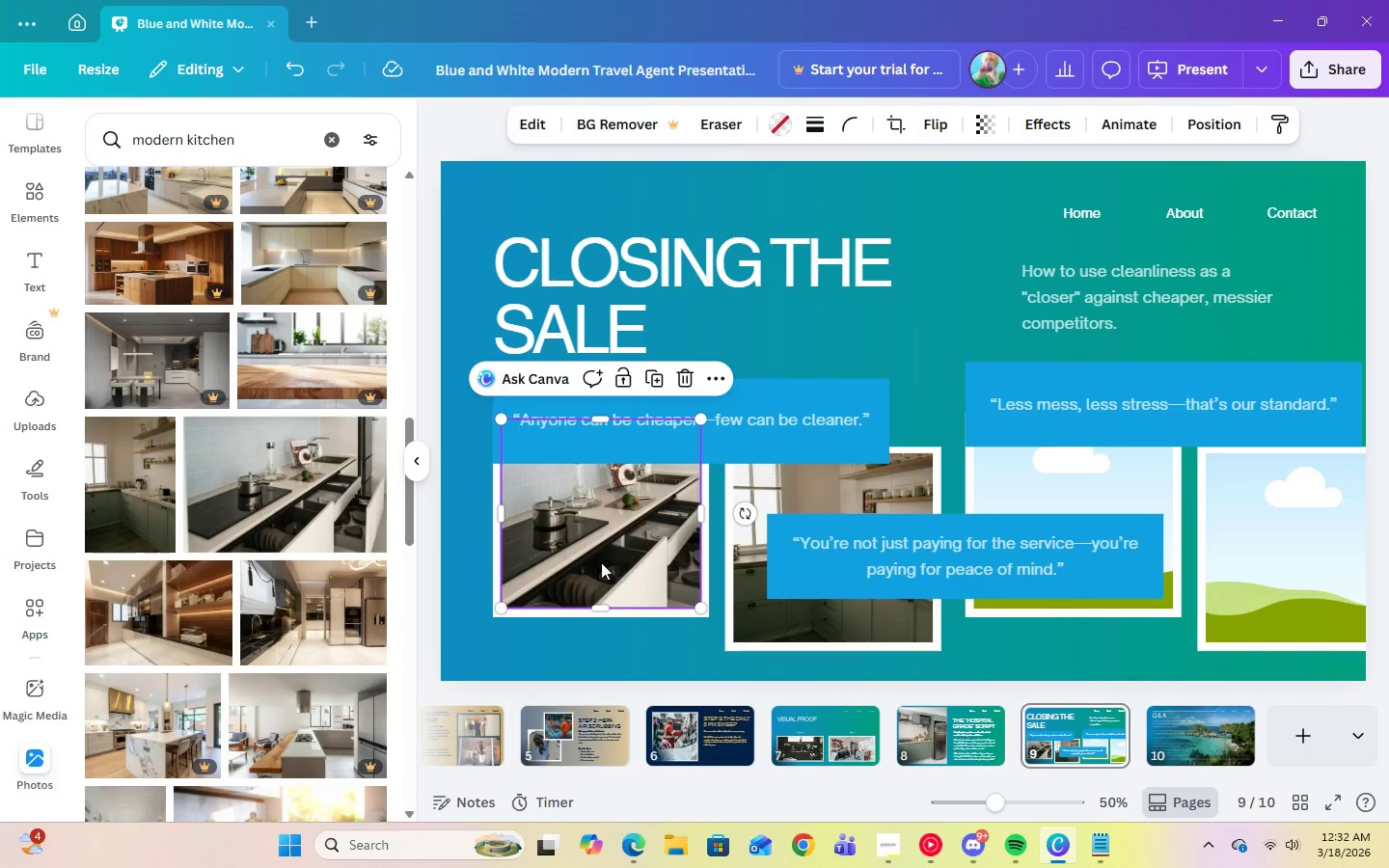 
left_click([566, 571])
 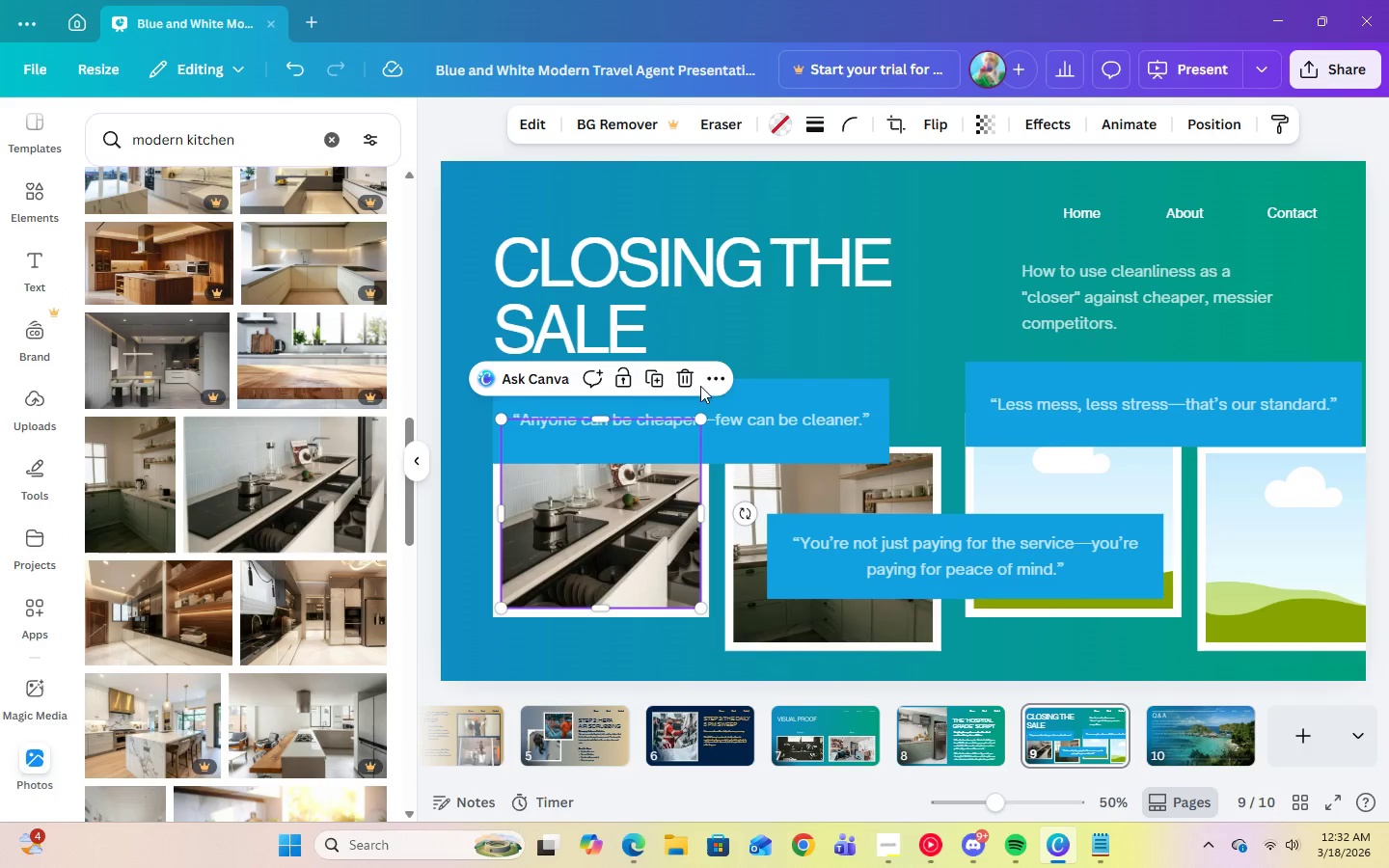 
left_click([710, 381])
 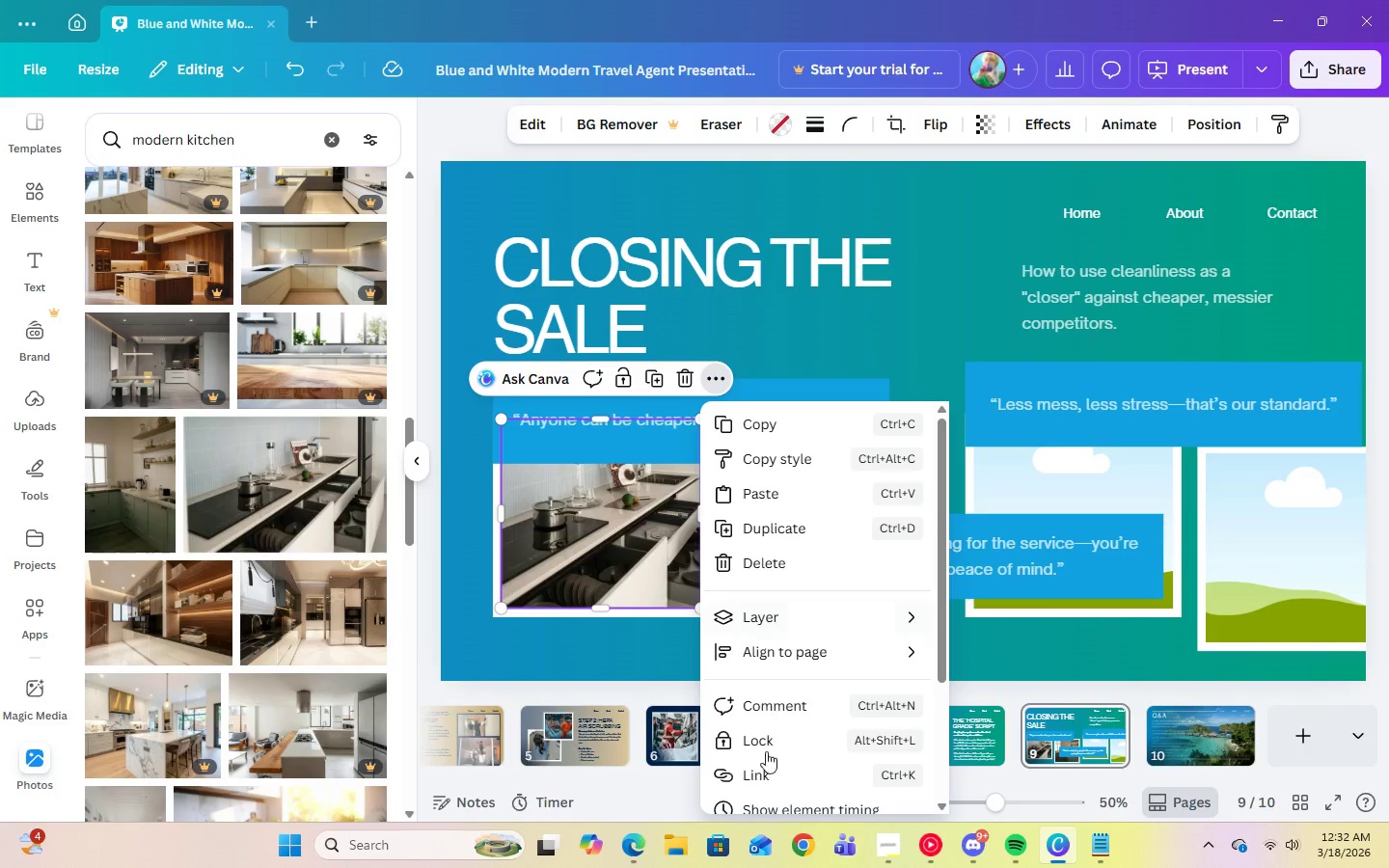 
scroll: coordinate [791, 709], scroll_direction: down, amount: 4.0
 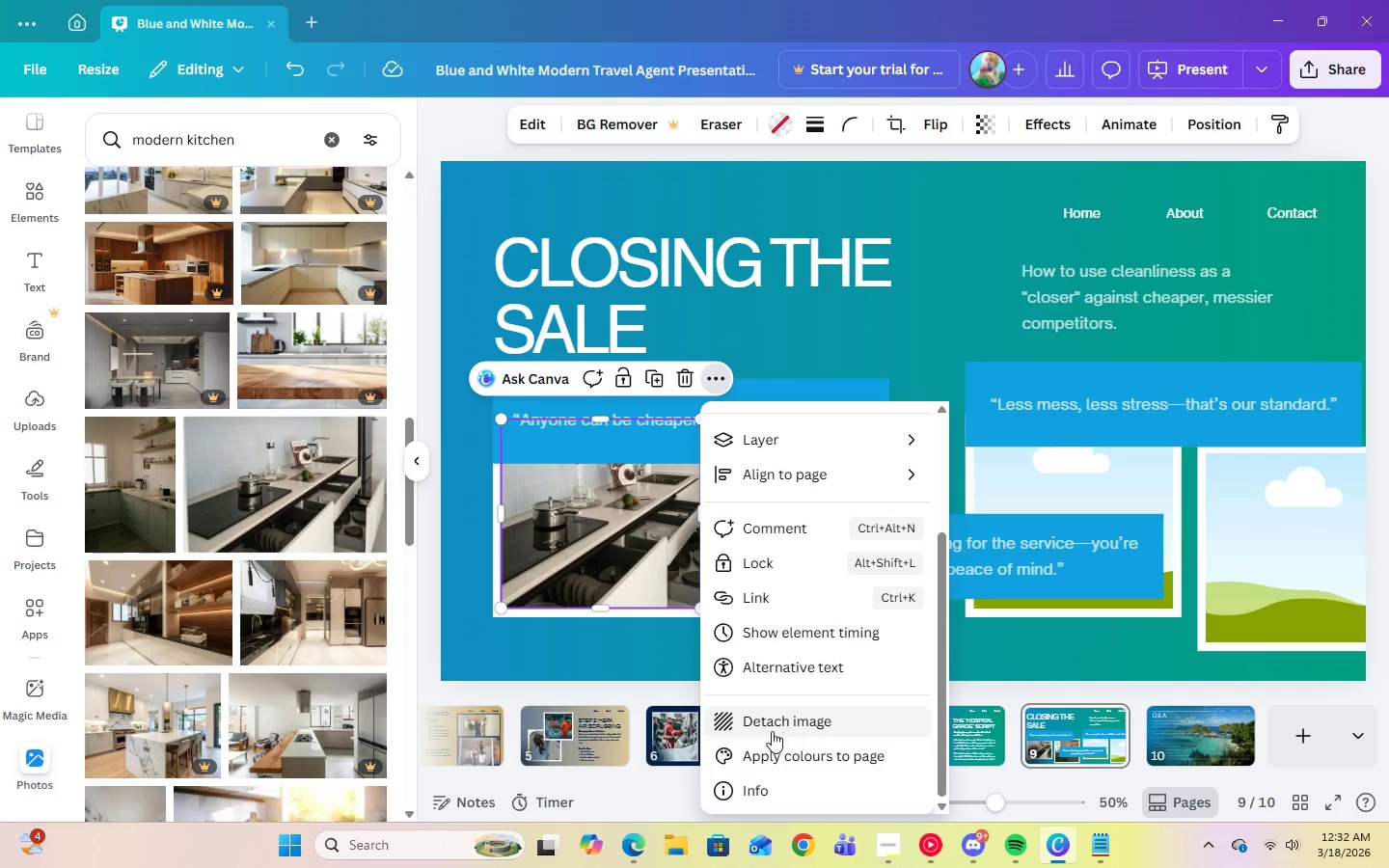 
left_click([764, 724])
 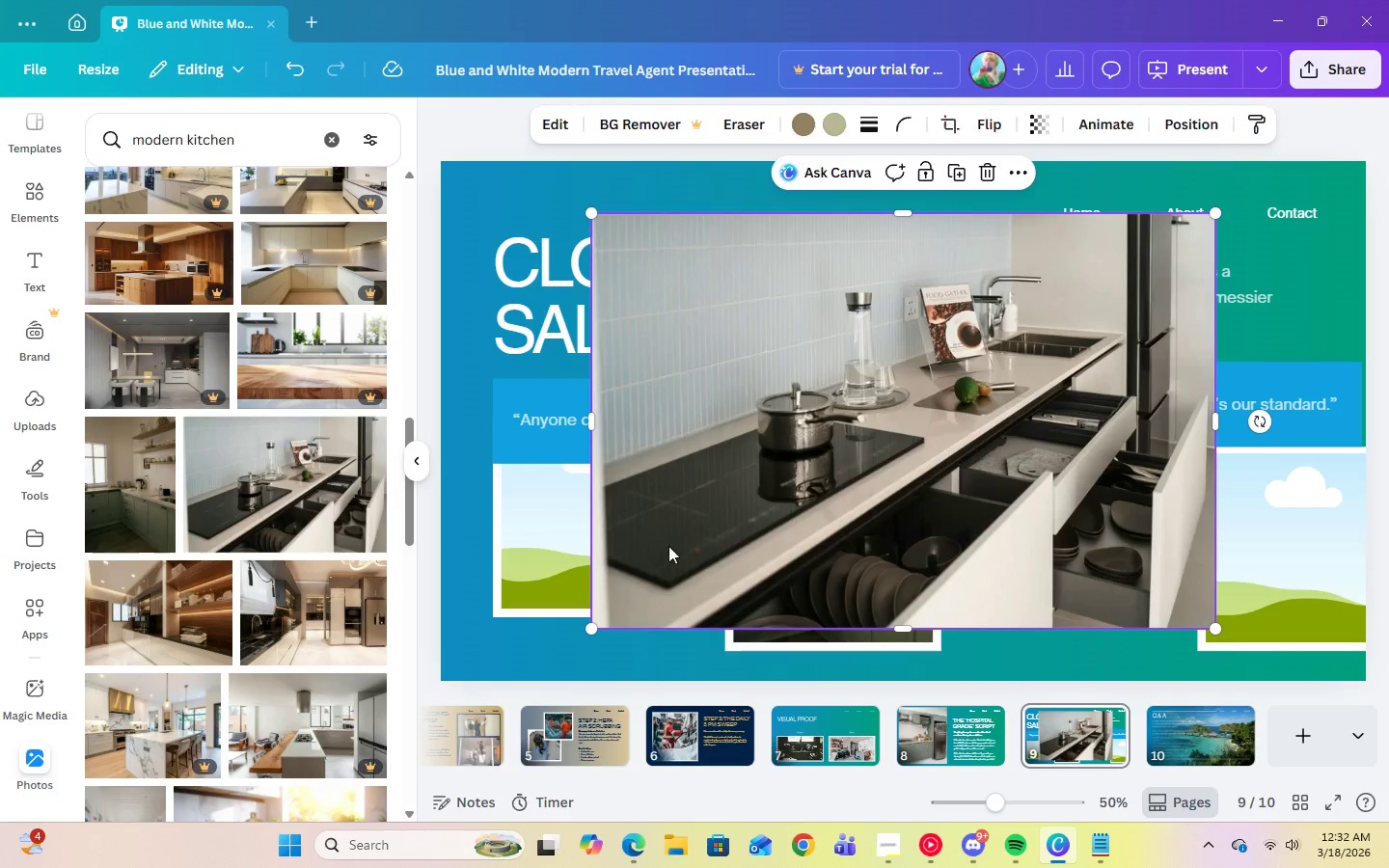 
left_click_drag(start_coordinate=[777, 525], to_coordinate=[1280, 543])
 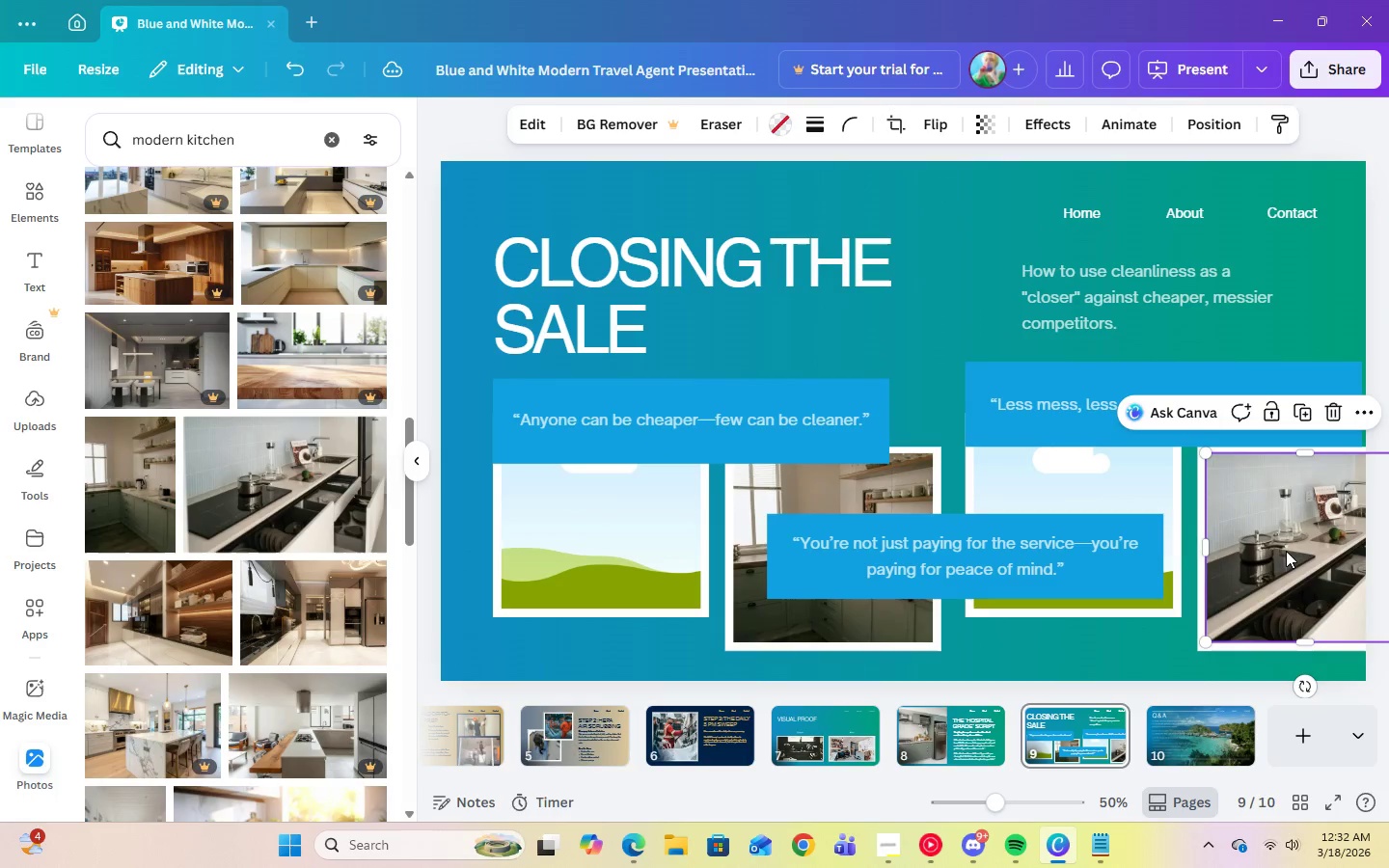 
double_click([1286, 551])
 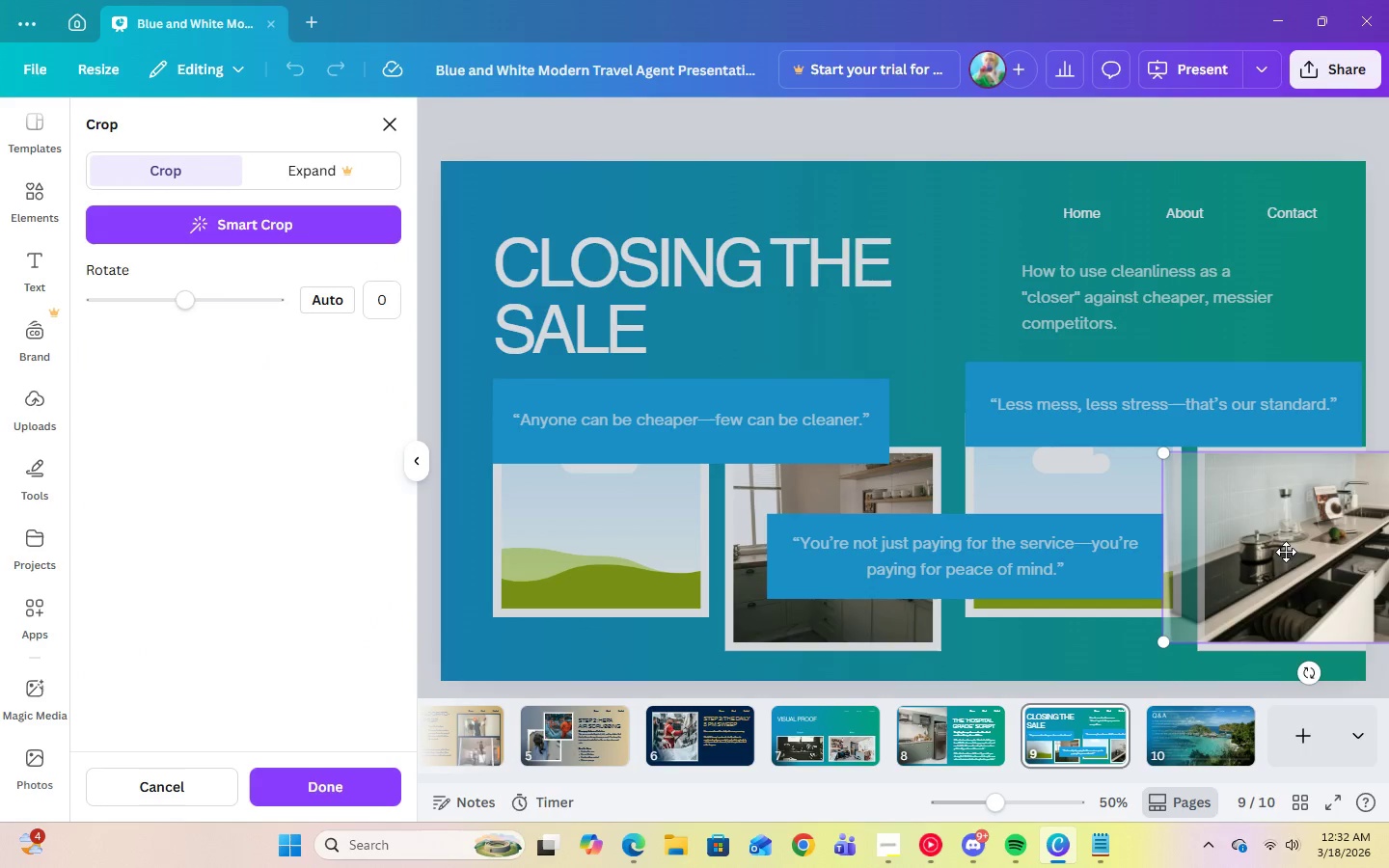 
left_click_drag(start_coordinate=[1286, 552], to_coordinate=[1258, 555])
 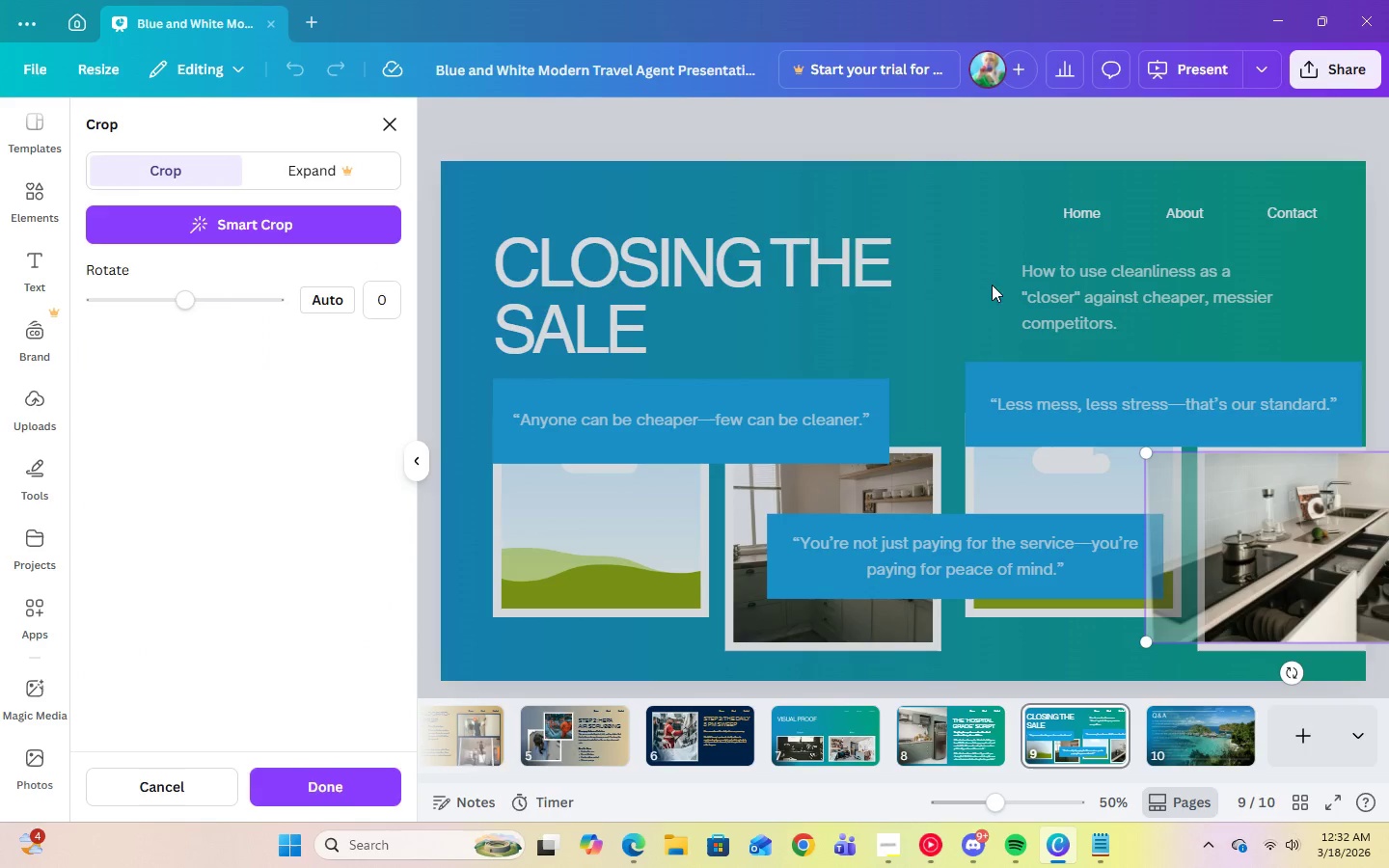 
left_click([980, 285])
 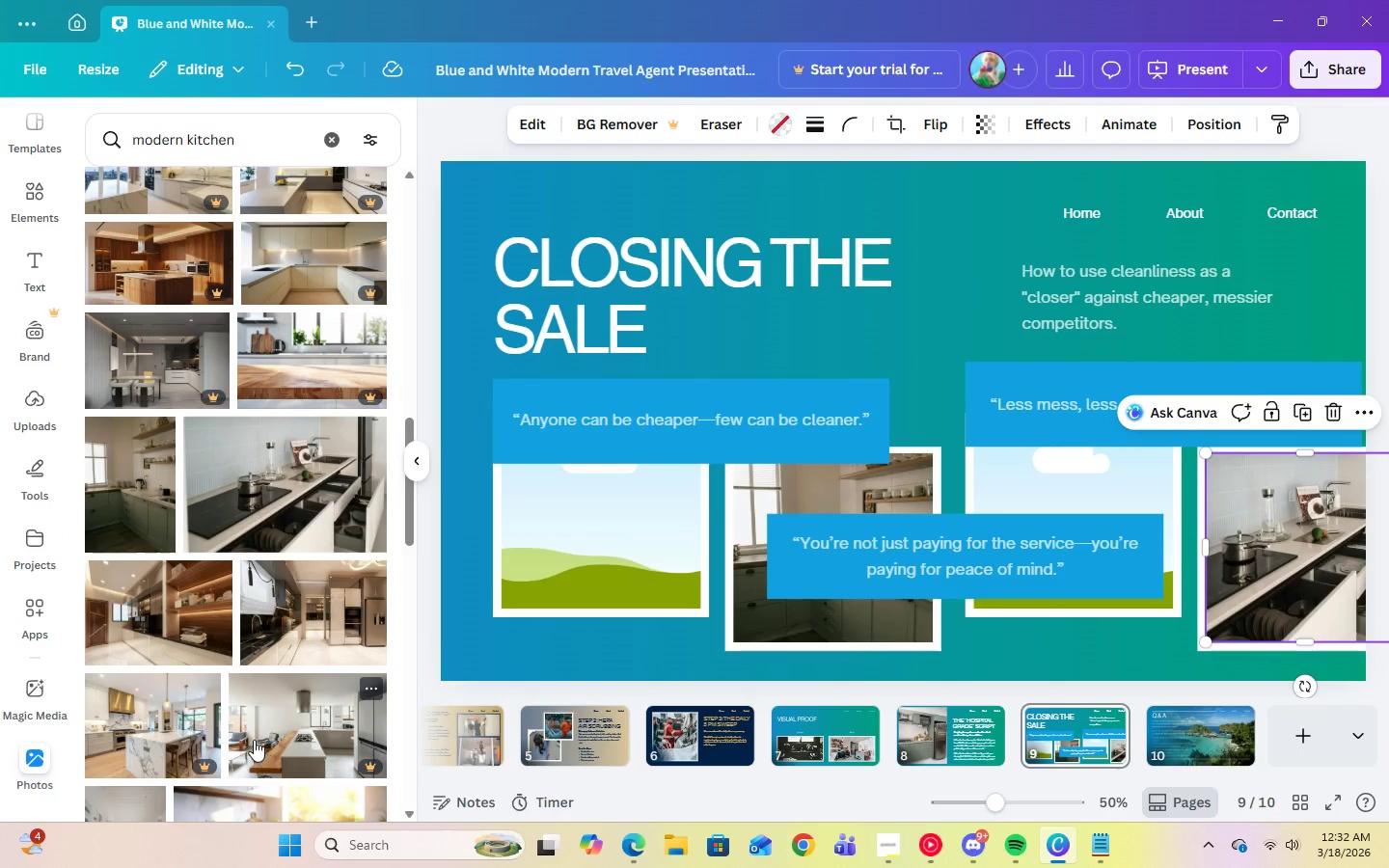 
scroll: coordinate [253, 734], scroll_direction: down, amount: 6.0
 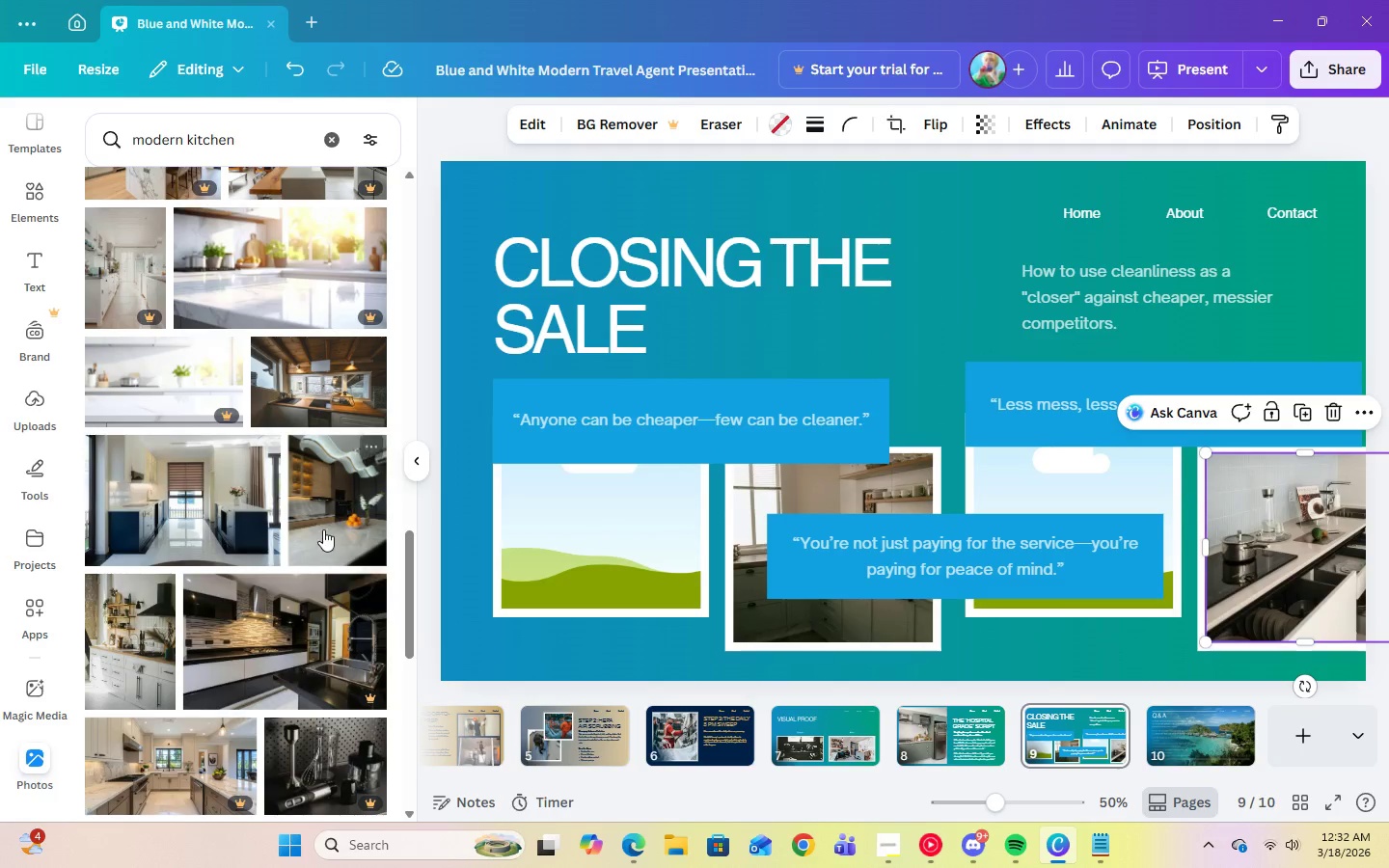 
left_click([332, 528])
 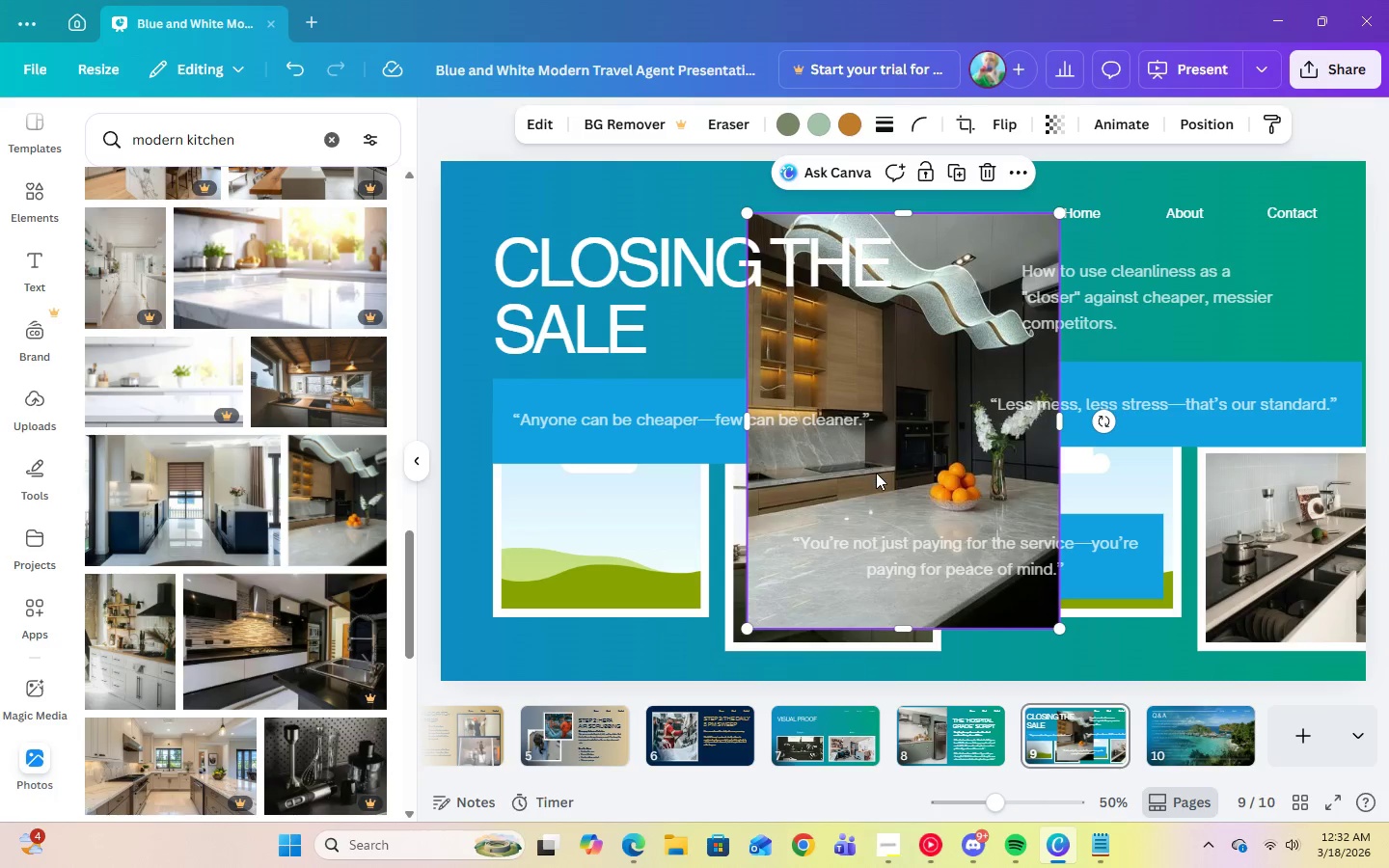 
left_click_drag(start_coordinate=[876, 475], to_coordinate=[998, 468])
 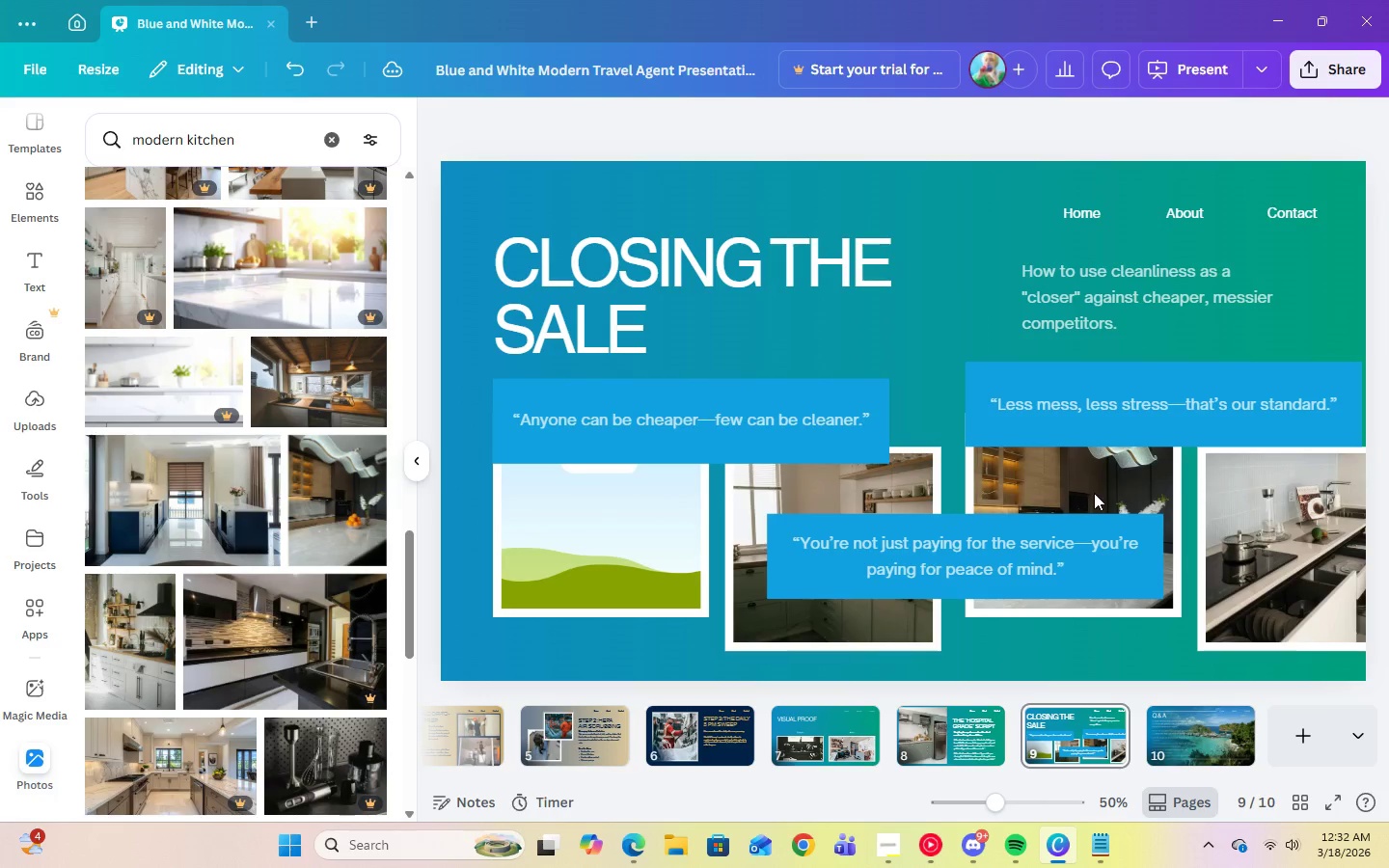 
left_click([1094, 493])
 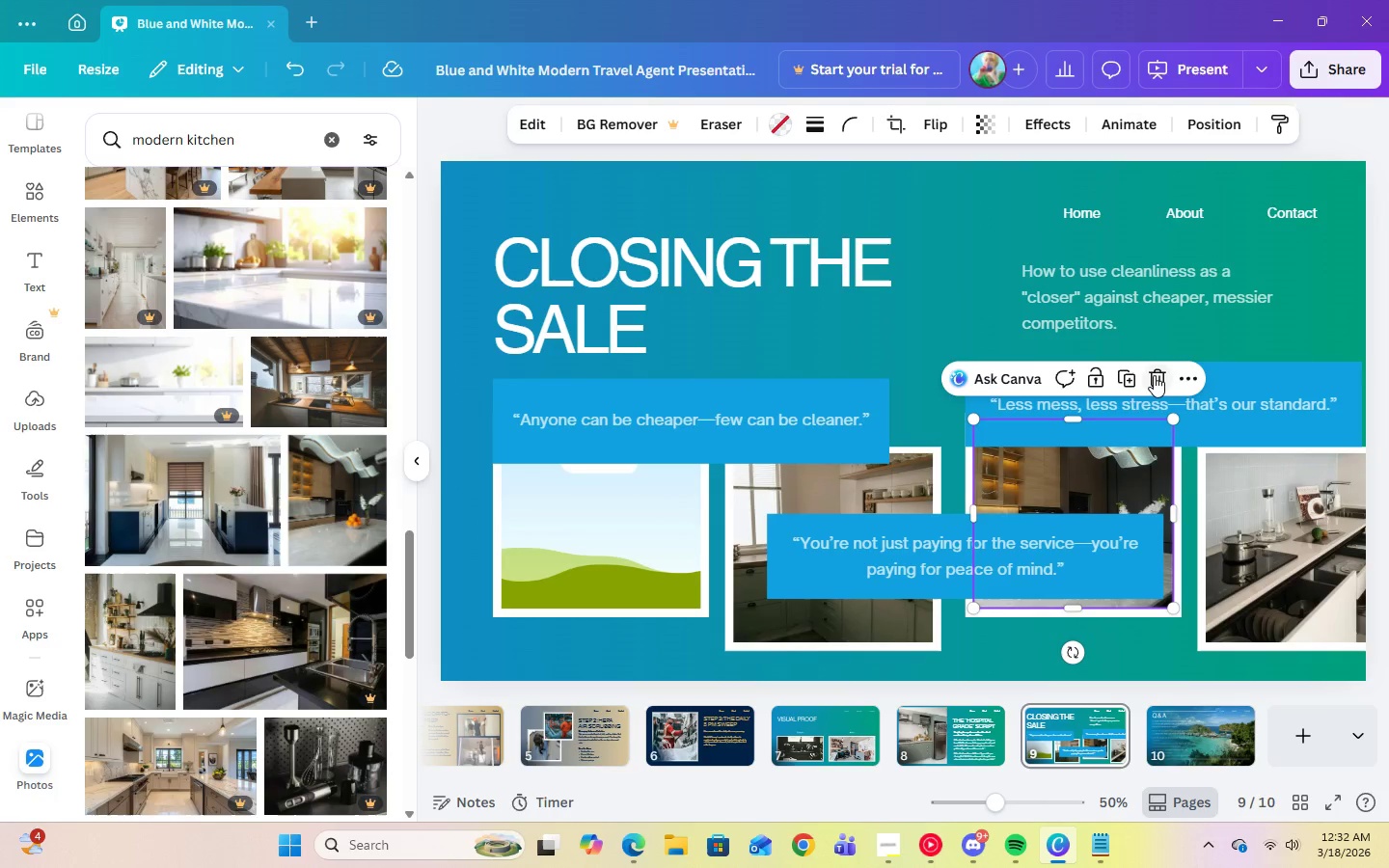 
left_click([1154, 375])
 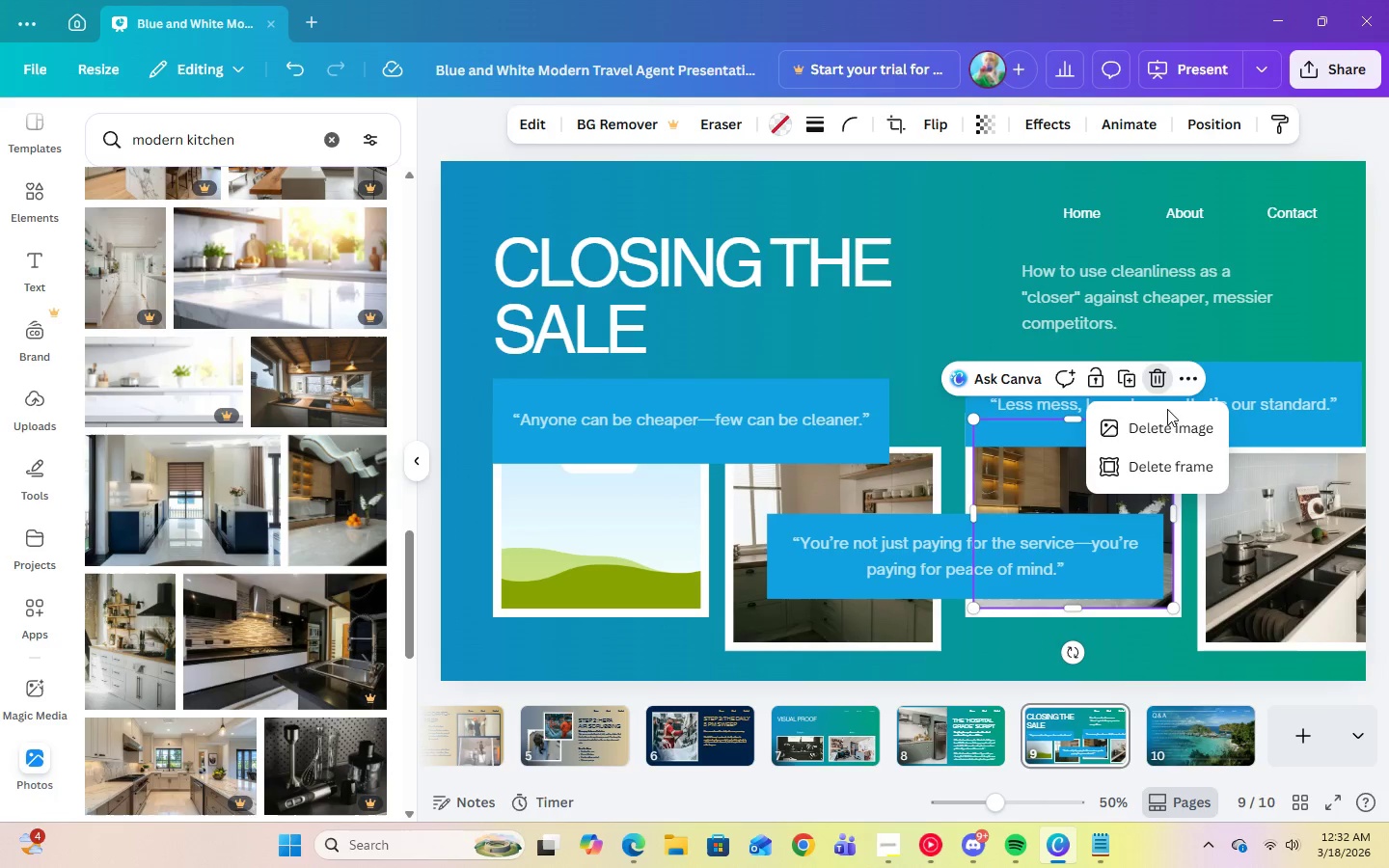 
left_click([1168, 415])
 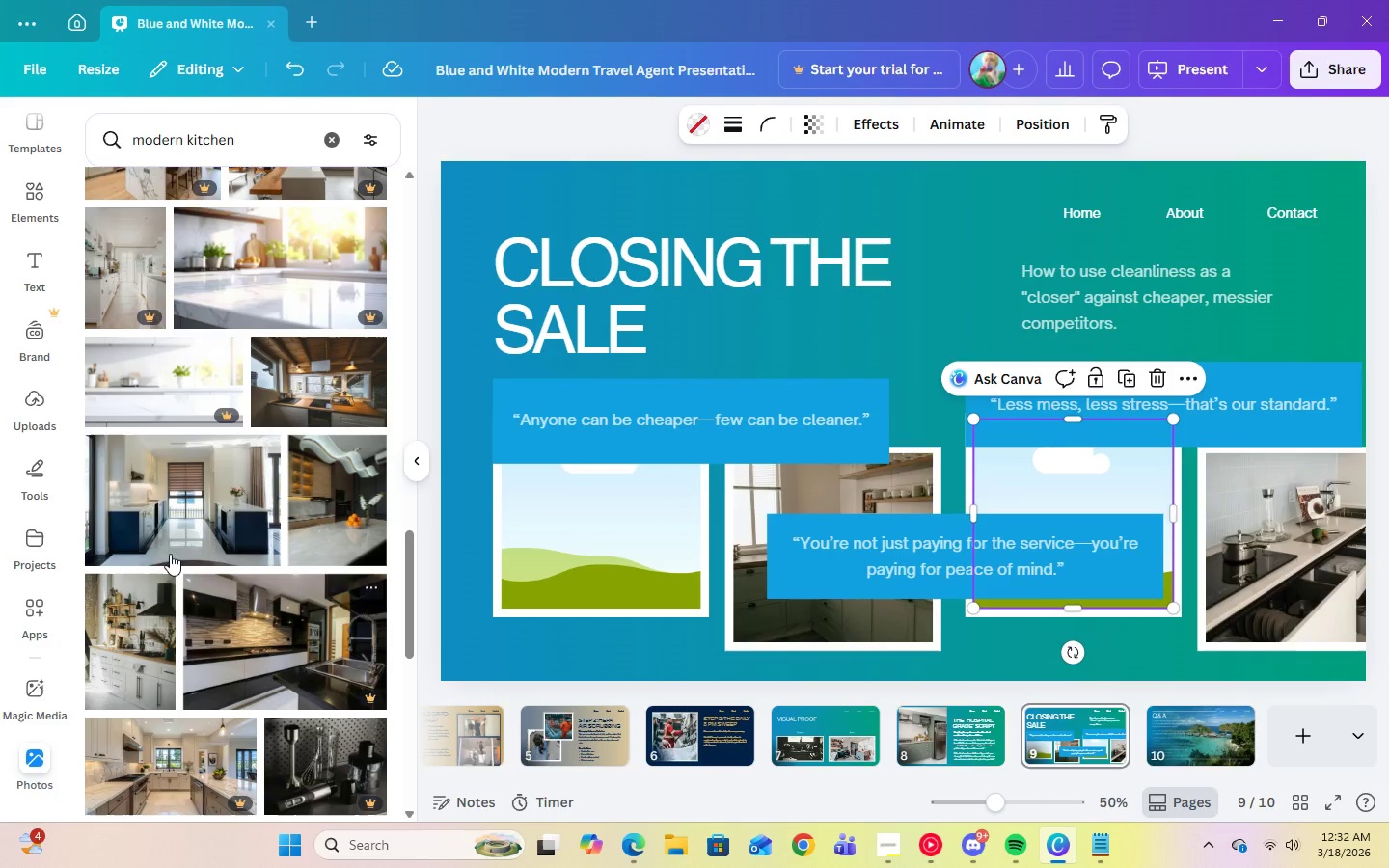 
scroll: coordinate [177, 585], scroll_direction: down, amount: 11.0
 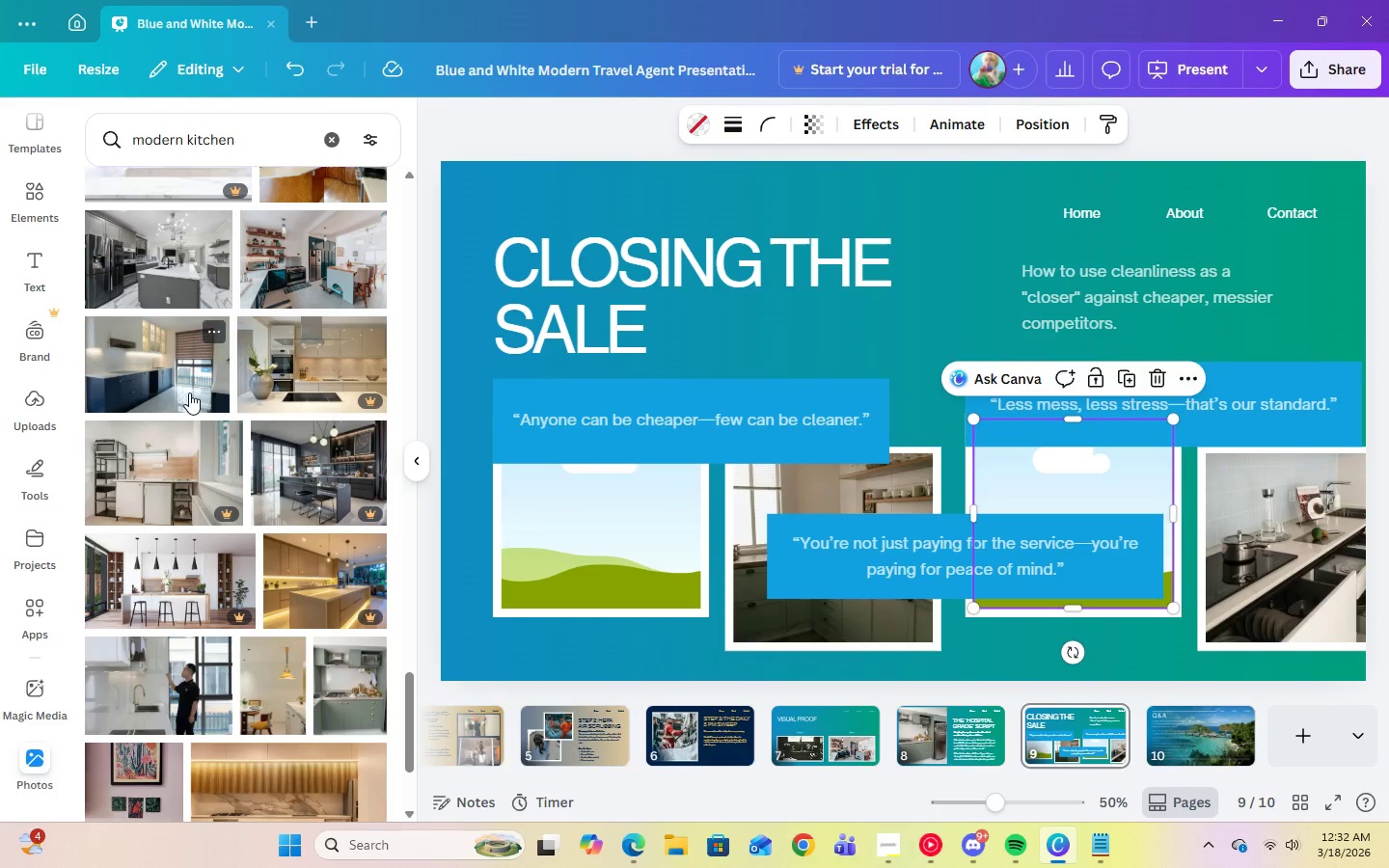 
left_click([177, 285])
 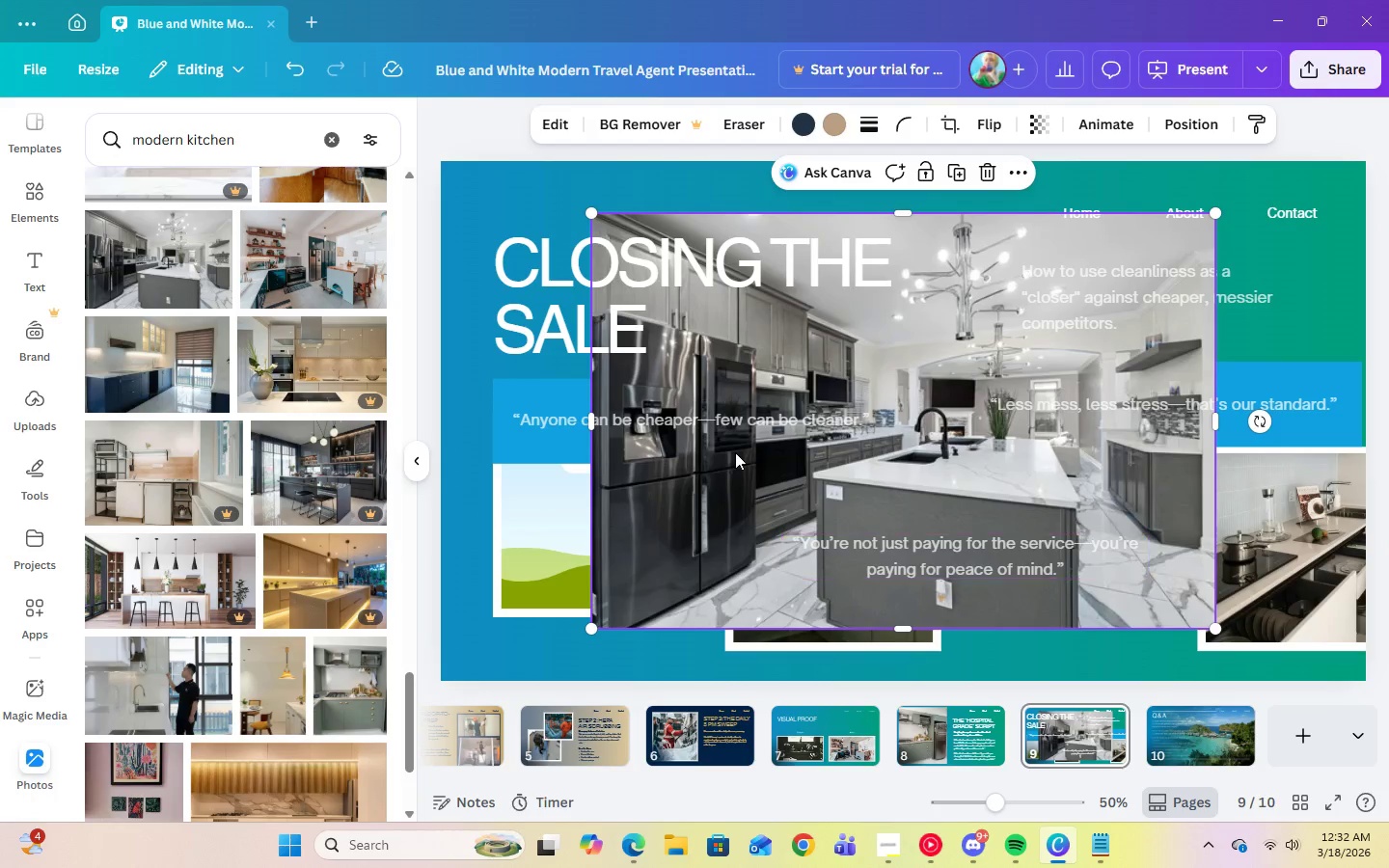 
left_click_drag(start_coordinate=[729, 450], to_coordinate=[620, 502])
 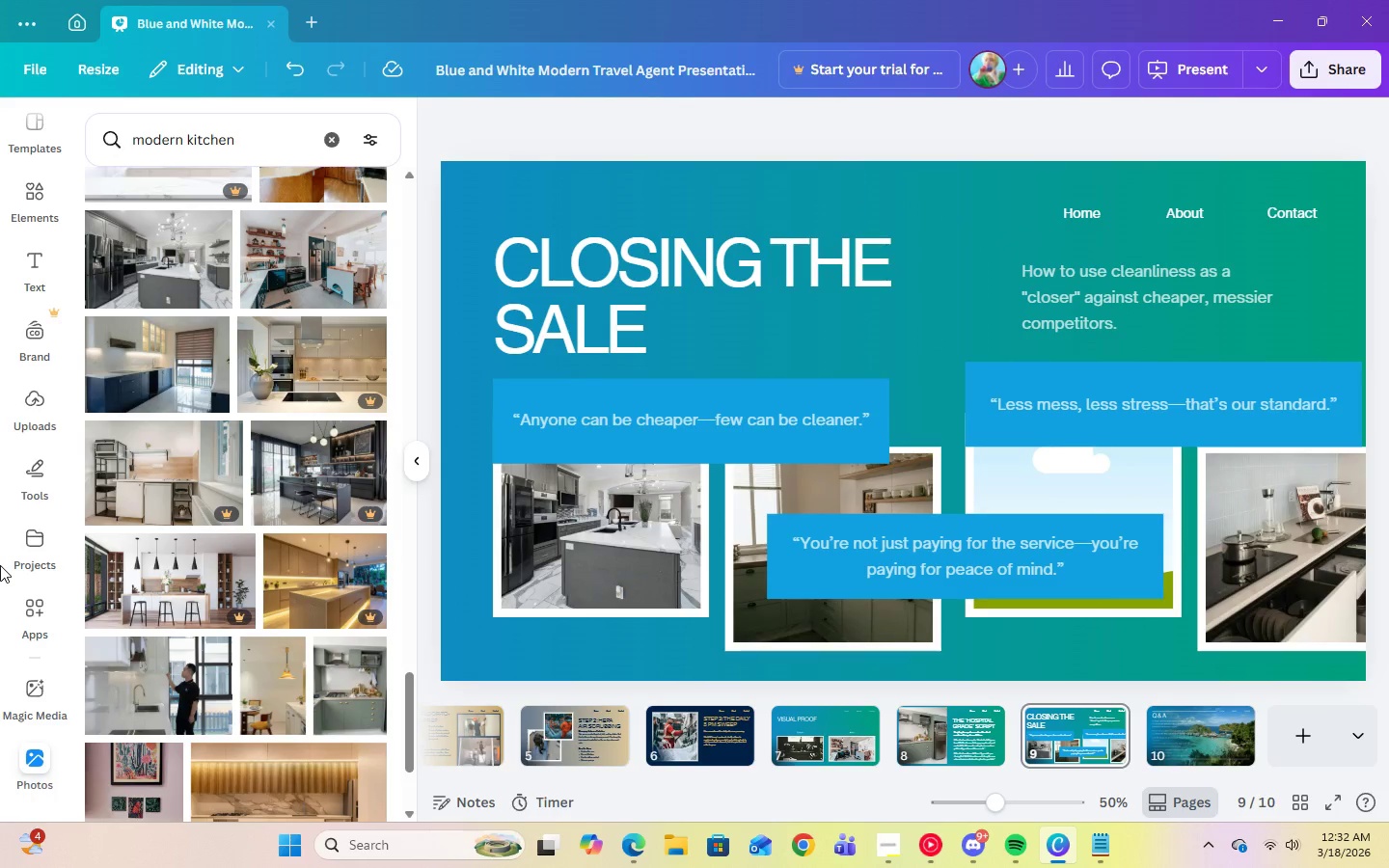 
scroll: coordinate [80, 581], scroll_direction: down, amount: 3.0
 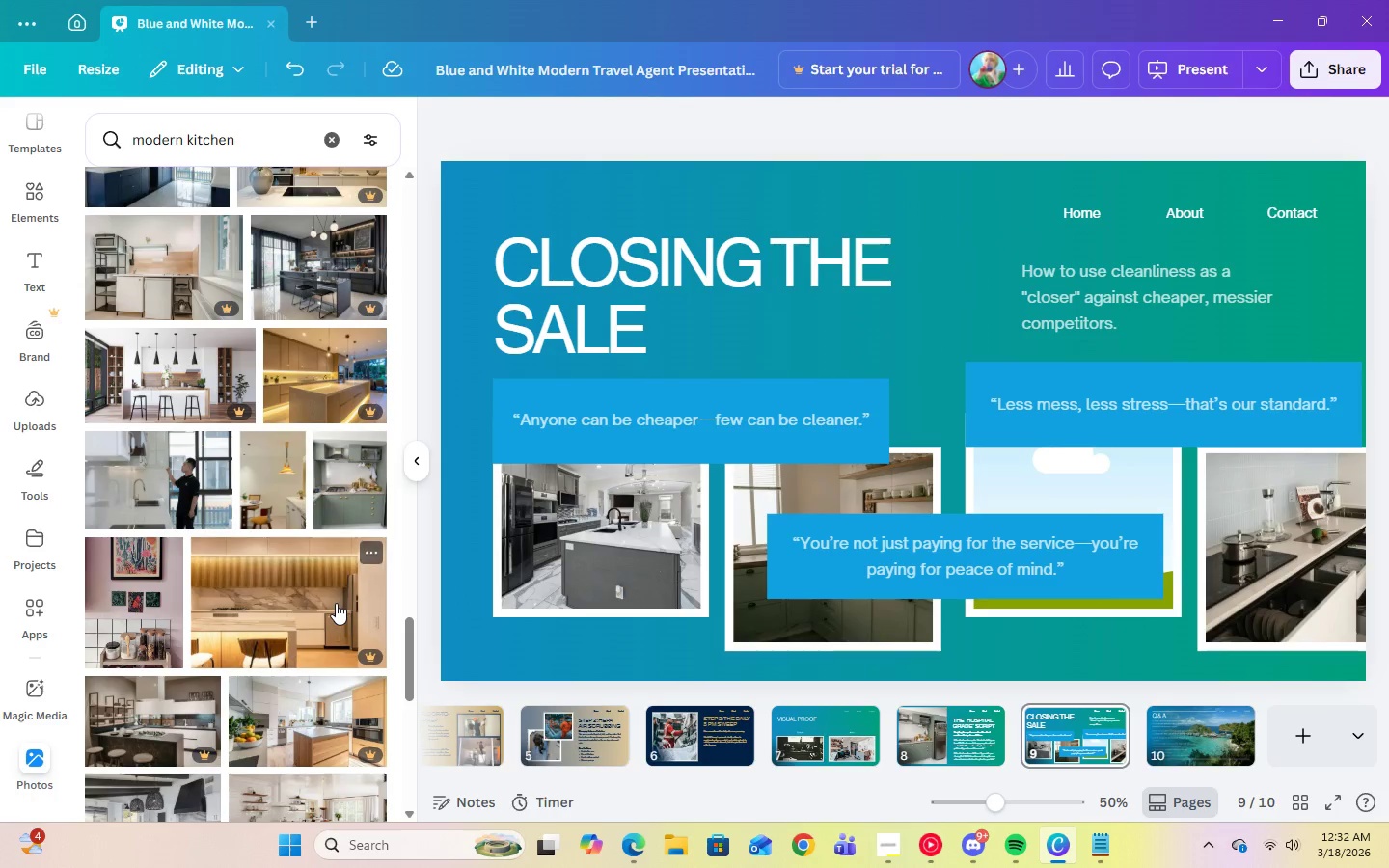 
scroll: coordinate [352, 691], scroll_direction: up, amount: 9.0
 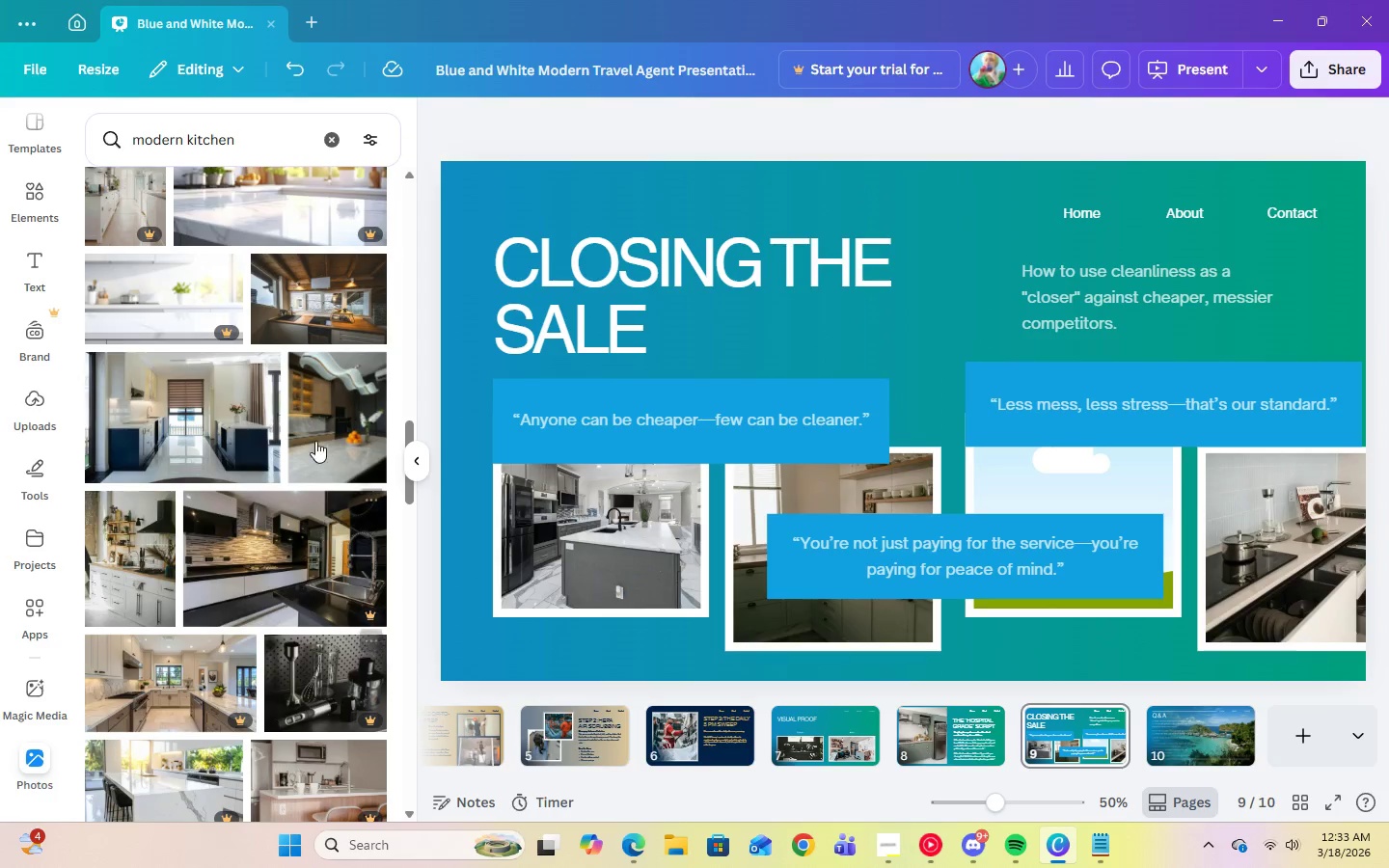 
left_click([310, 425])
 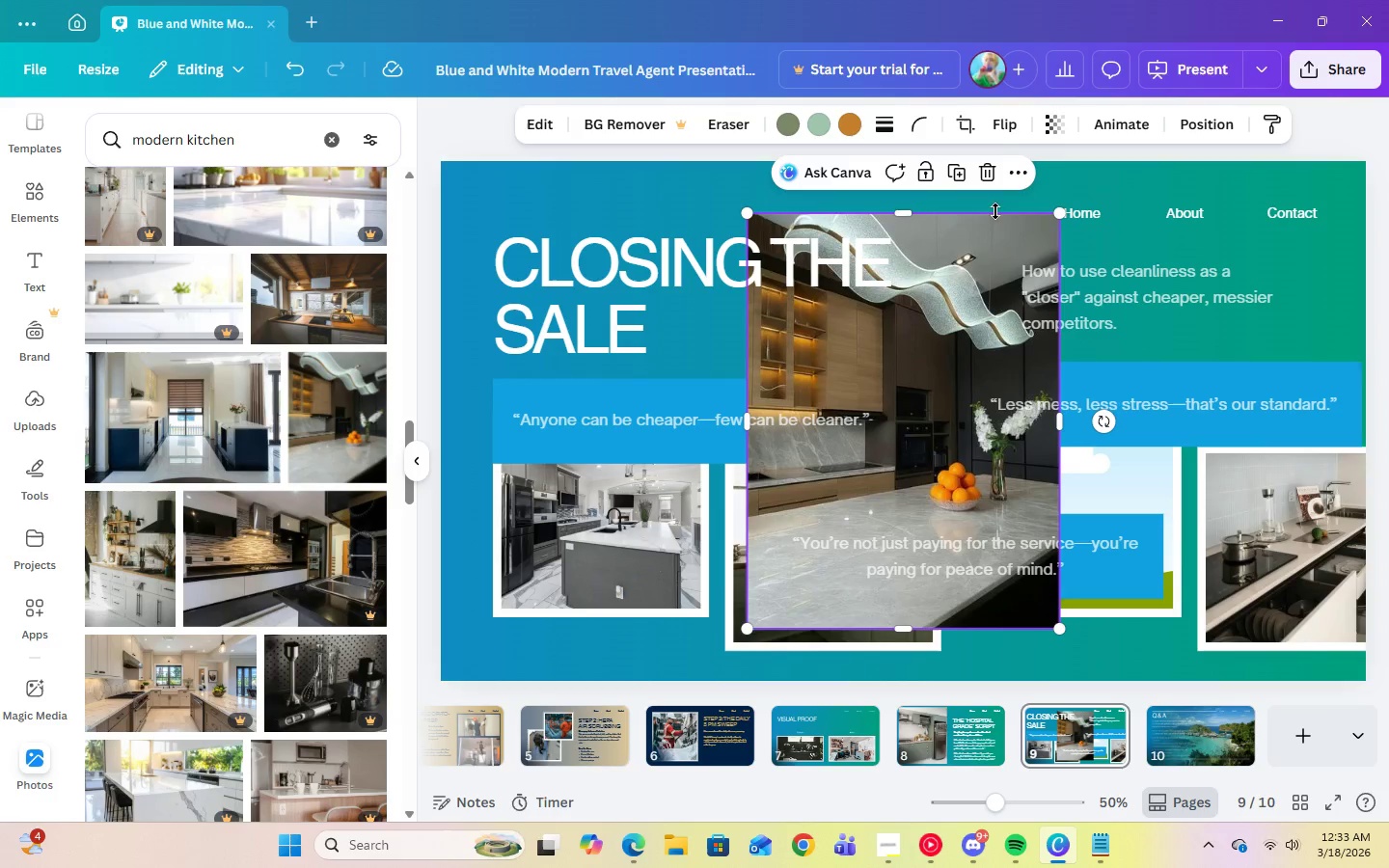 
left_click([989, 177])
 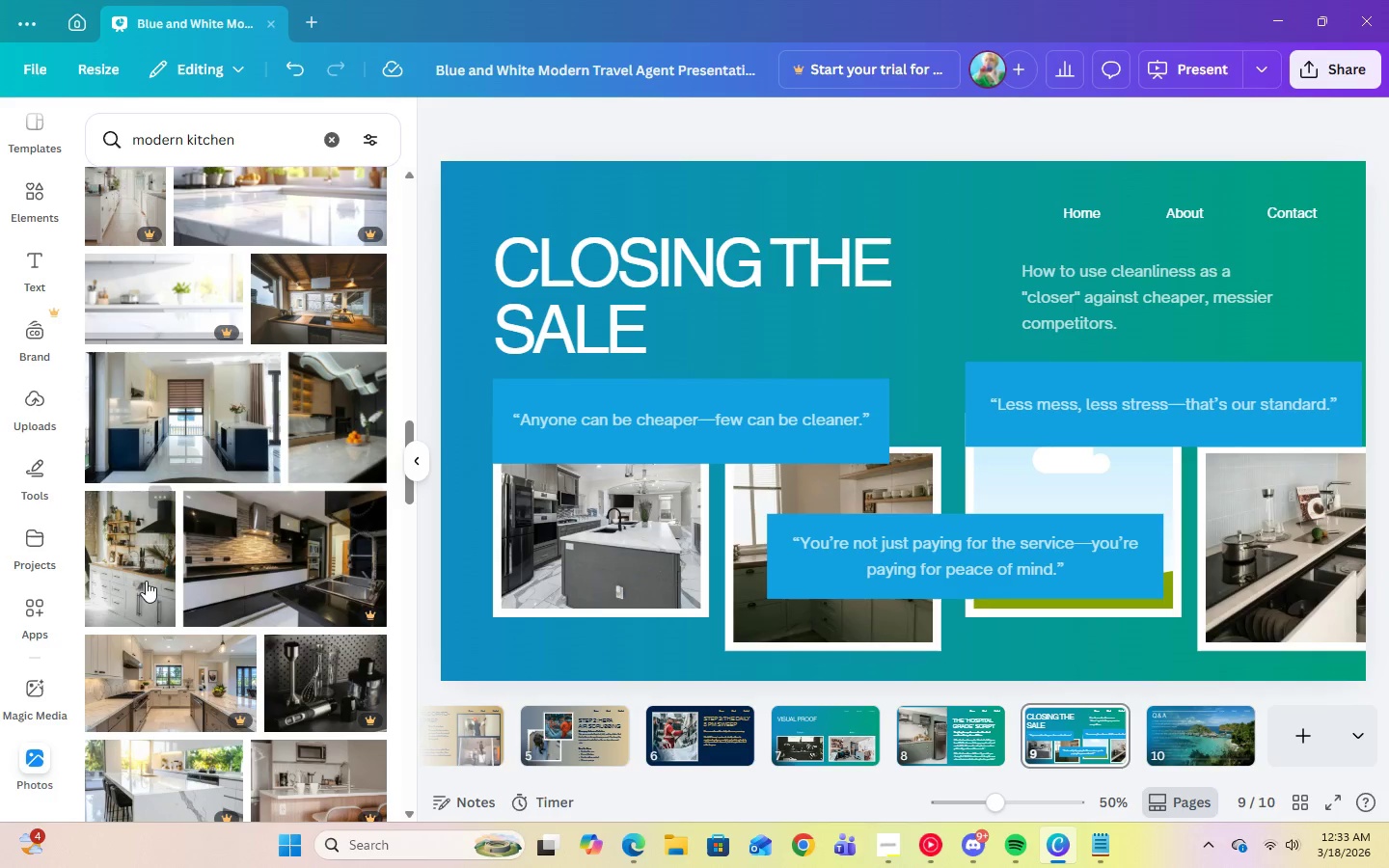 
left_click([136, 585])
 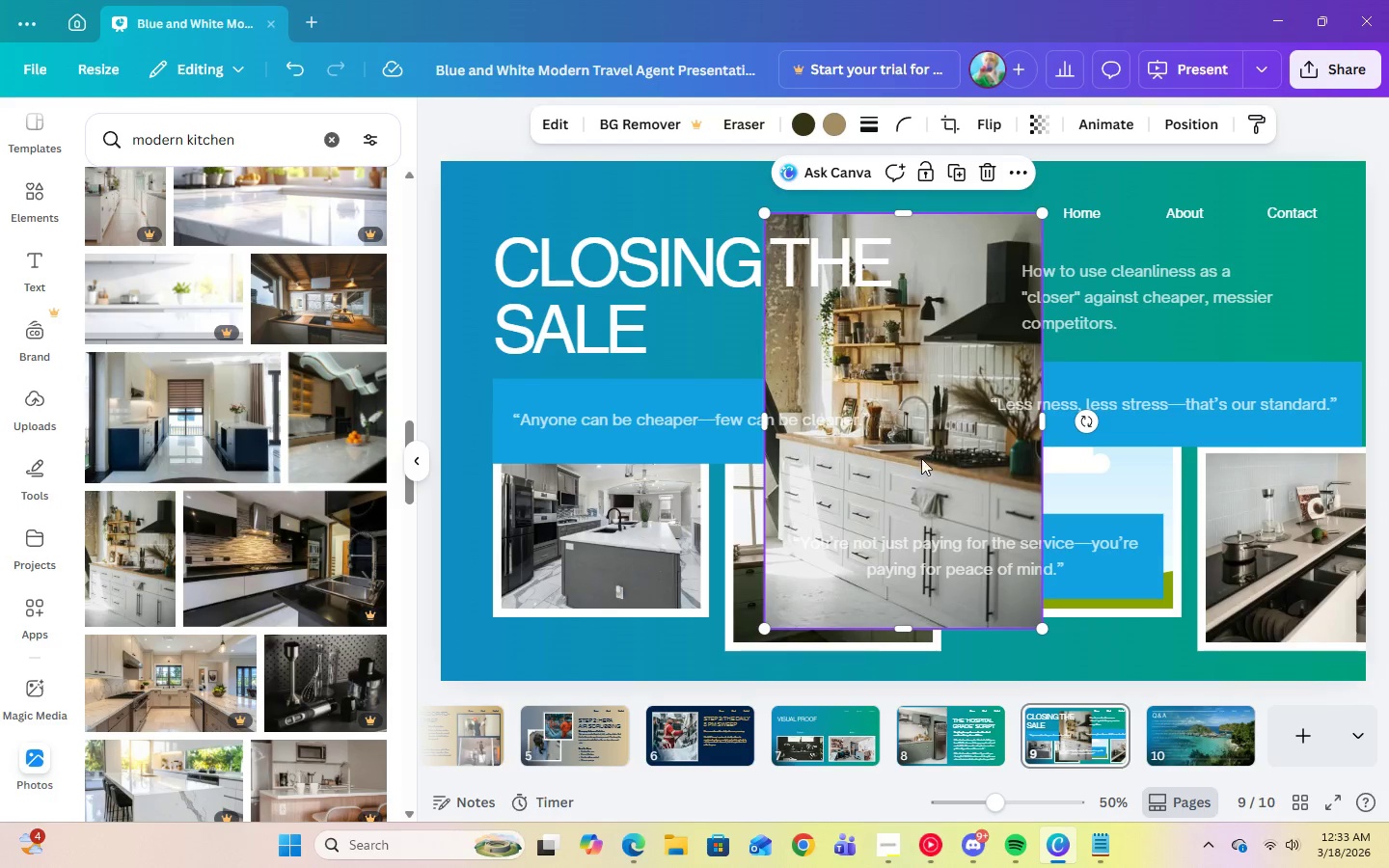 
left_click_drag(start_coordinate=[921, 461], to_coordinate=[1047, 483])
 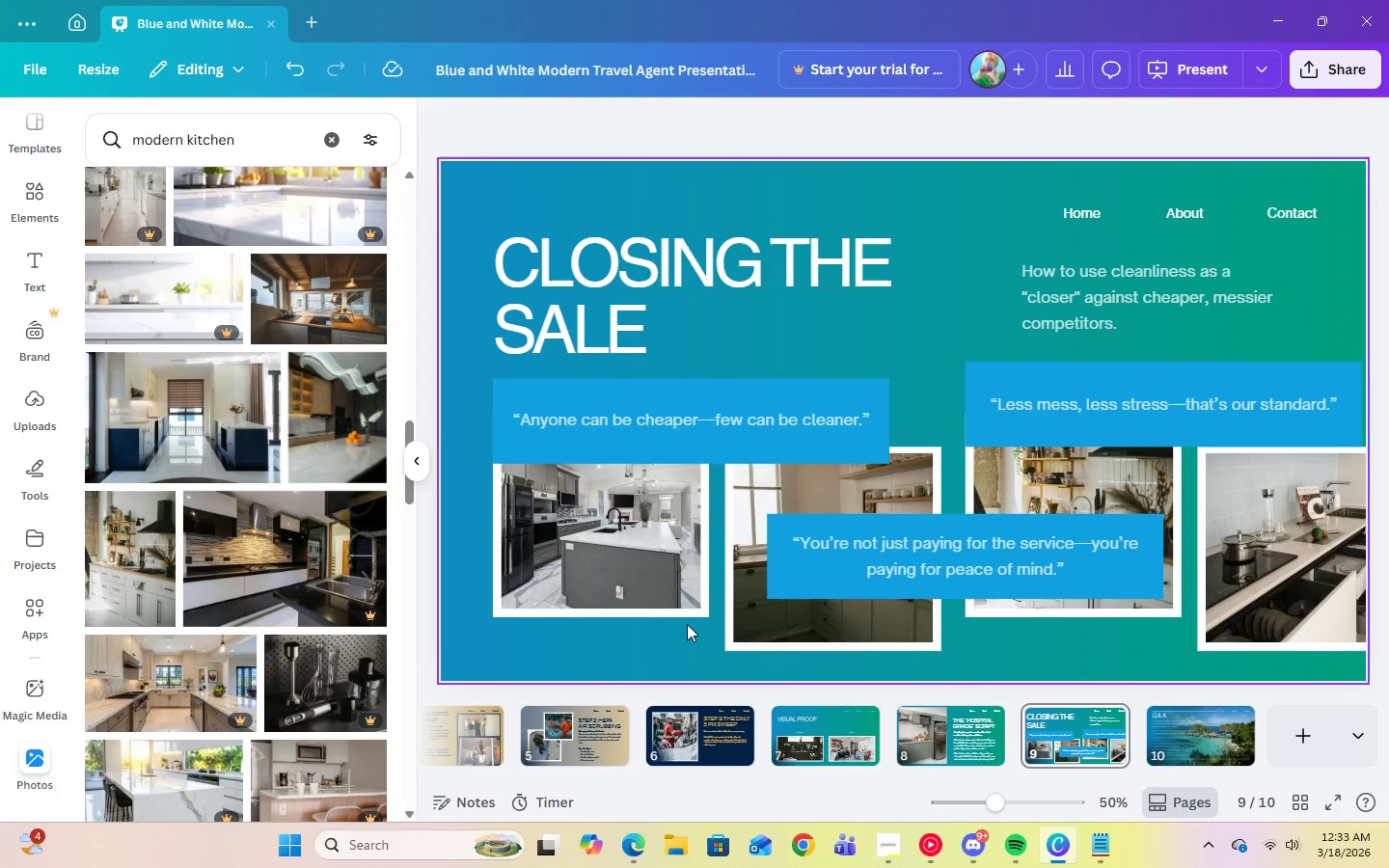 
left_click([942, 526])
 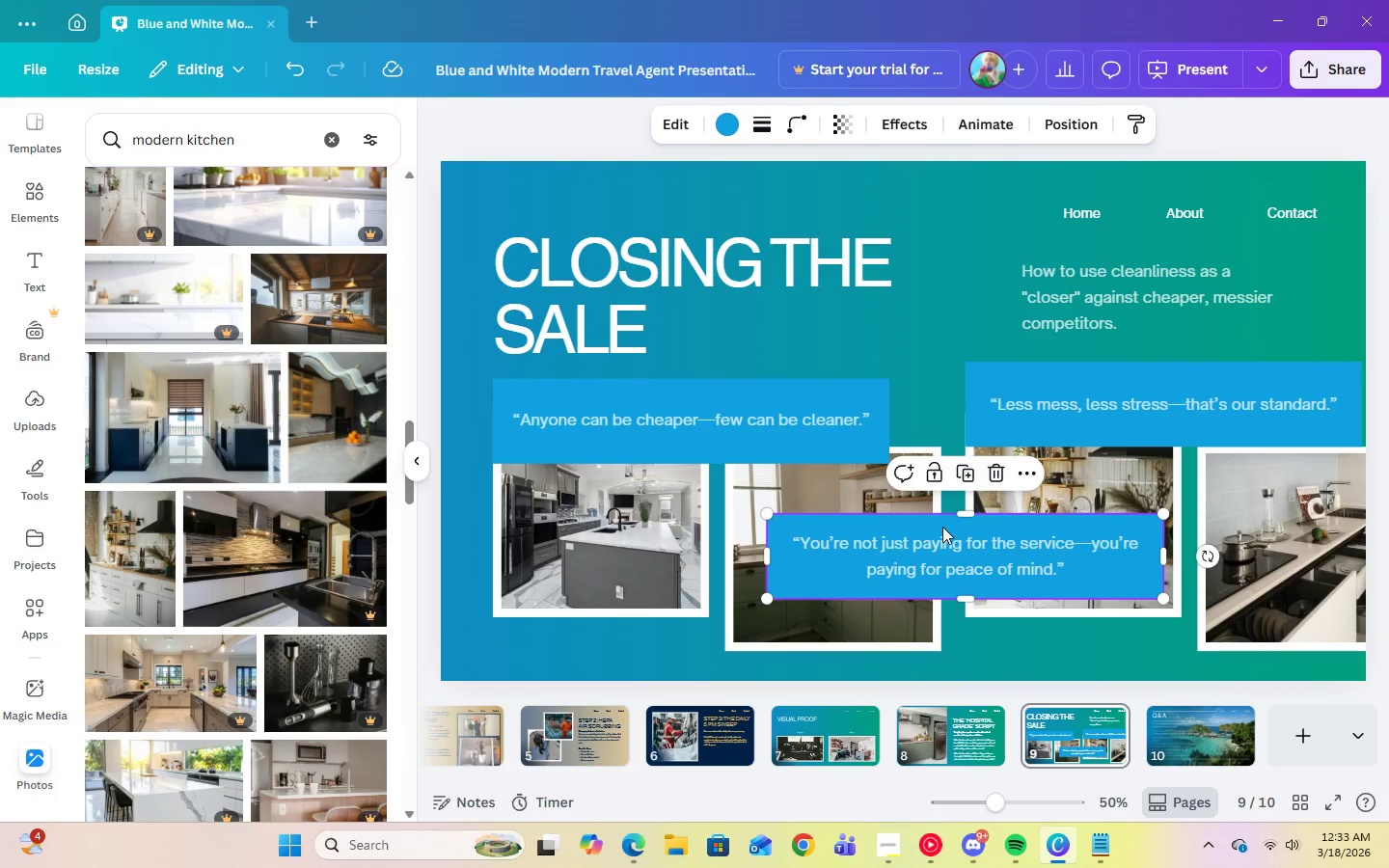 
left_click_drag(start_coordinate=[942, 526], to_coordinate=[943, 591])
 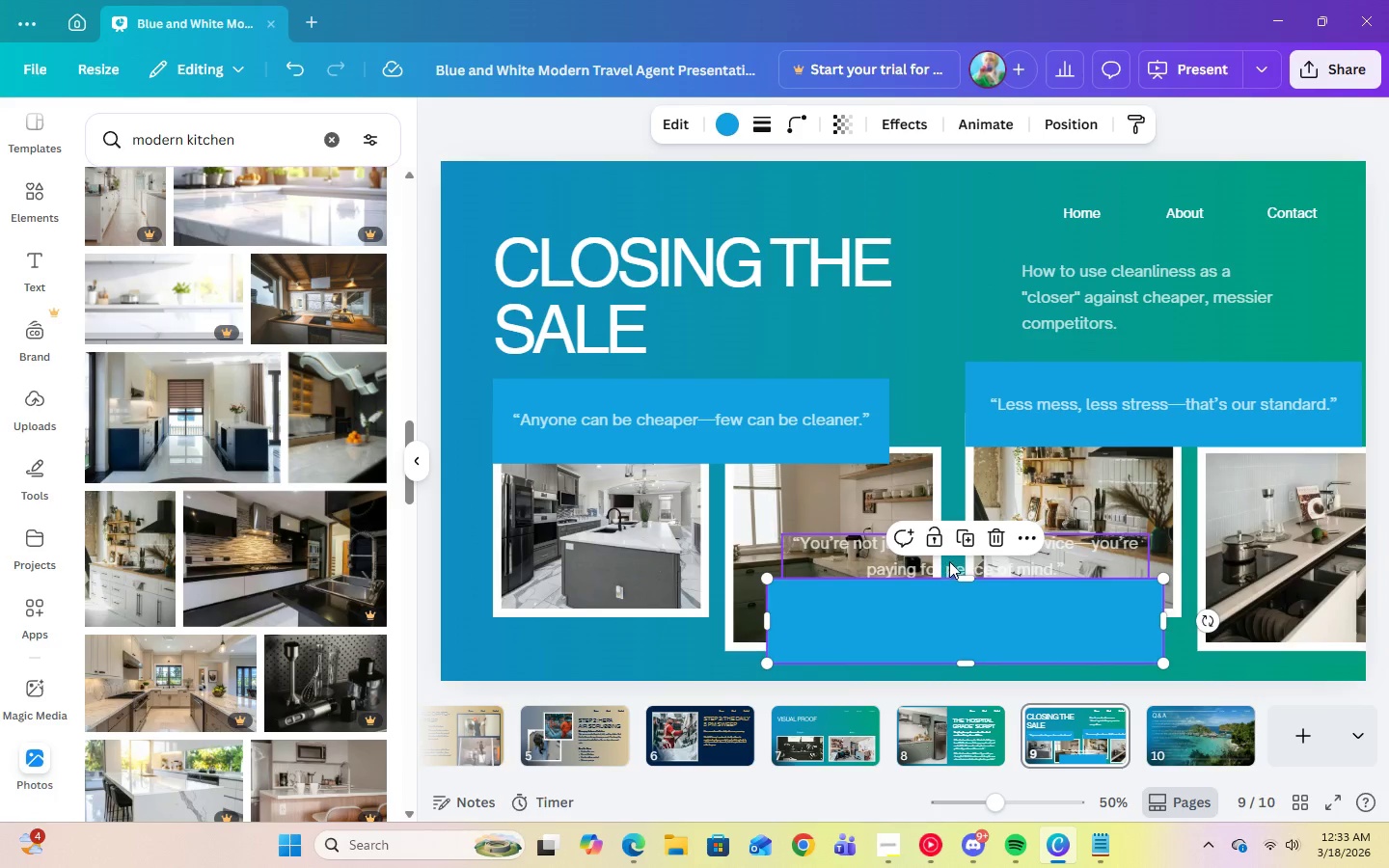 
left_click_drag(start_coordinate=[949, 561], to_coordinate=[949, 628])
 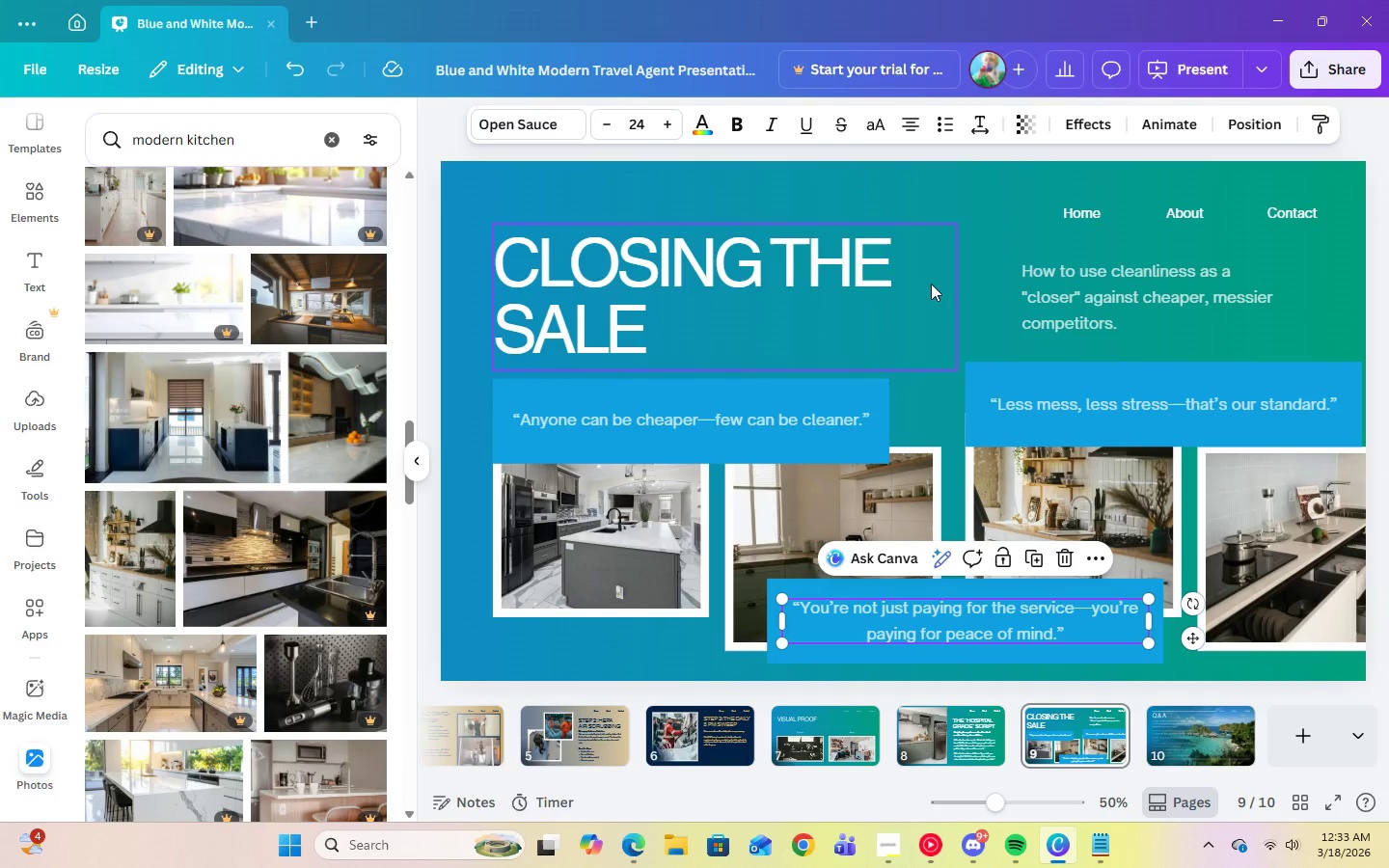 
left_click([985, 290])
 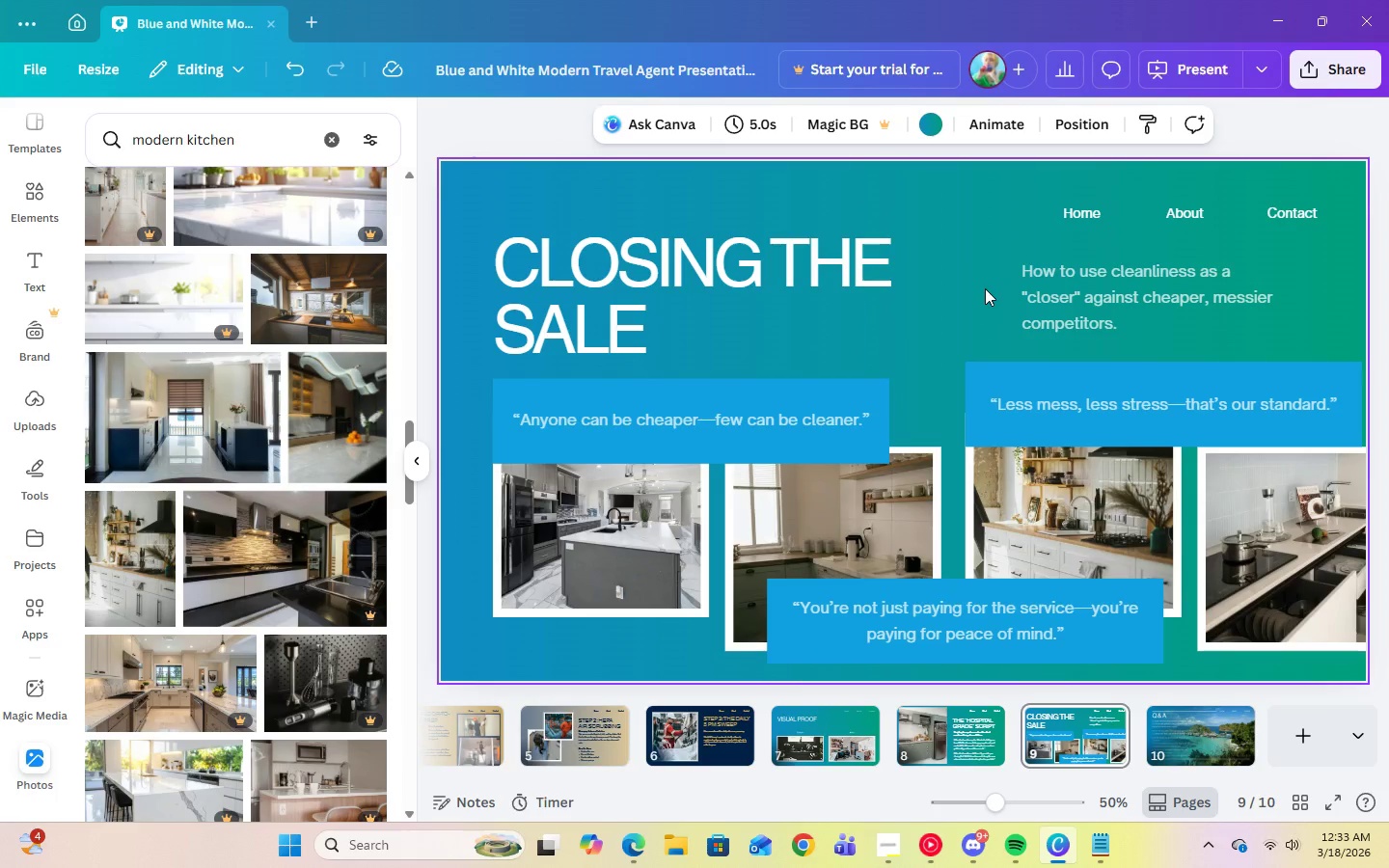 
wait(5.19)
 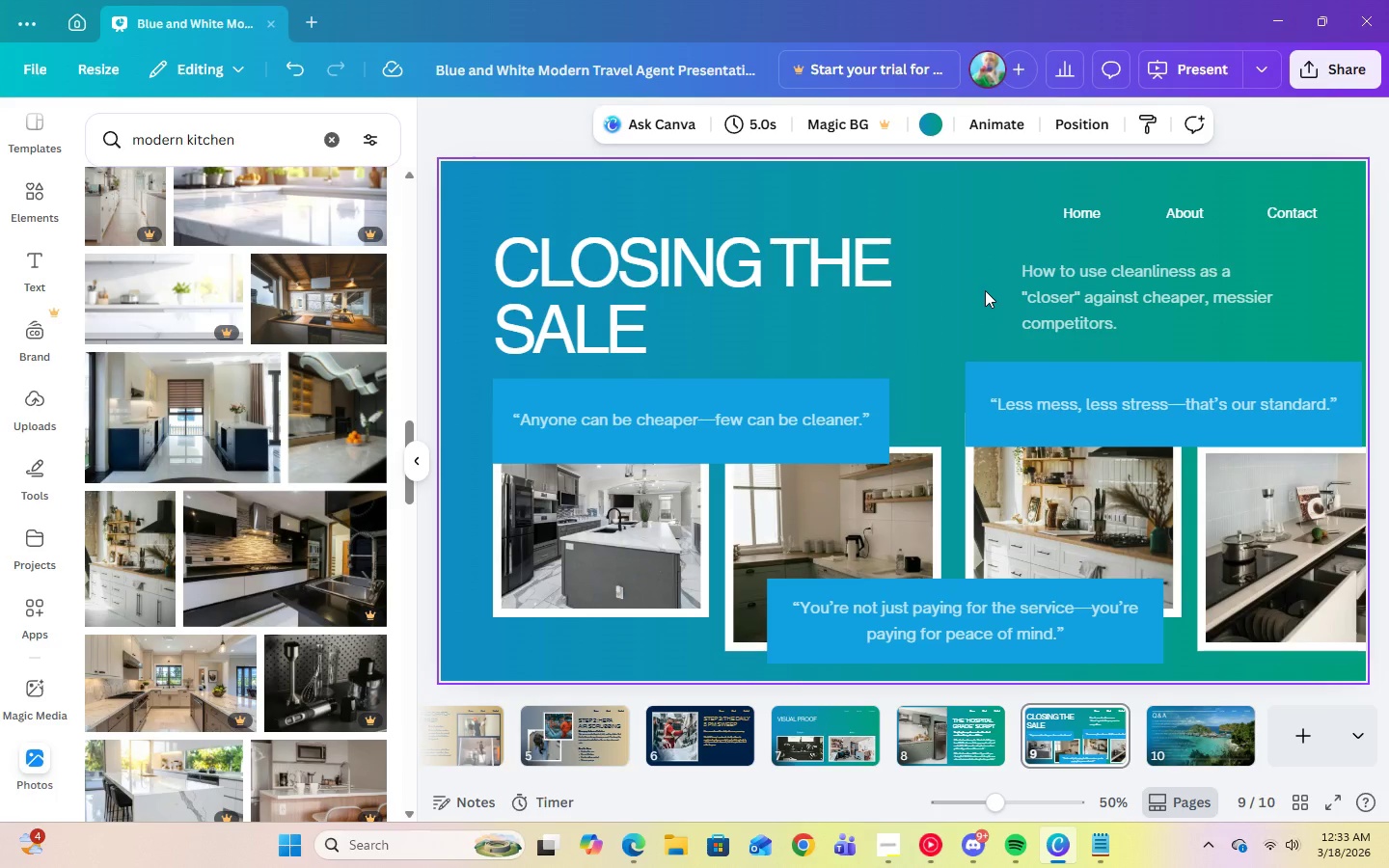 
left_click([1187, 725])
 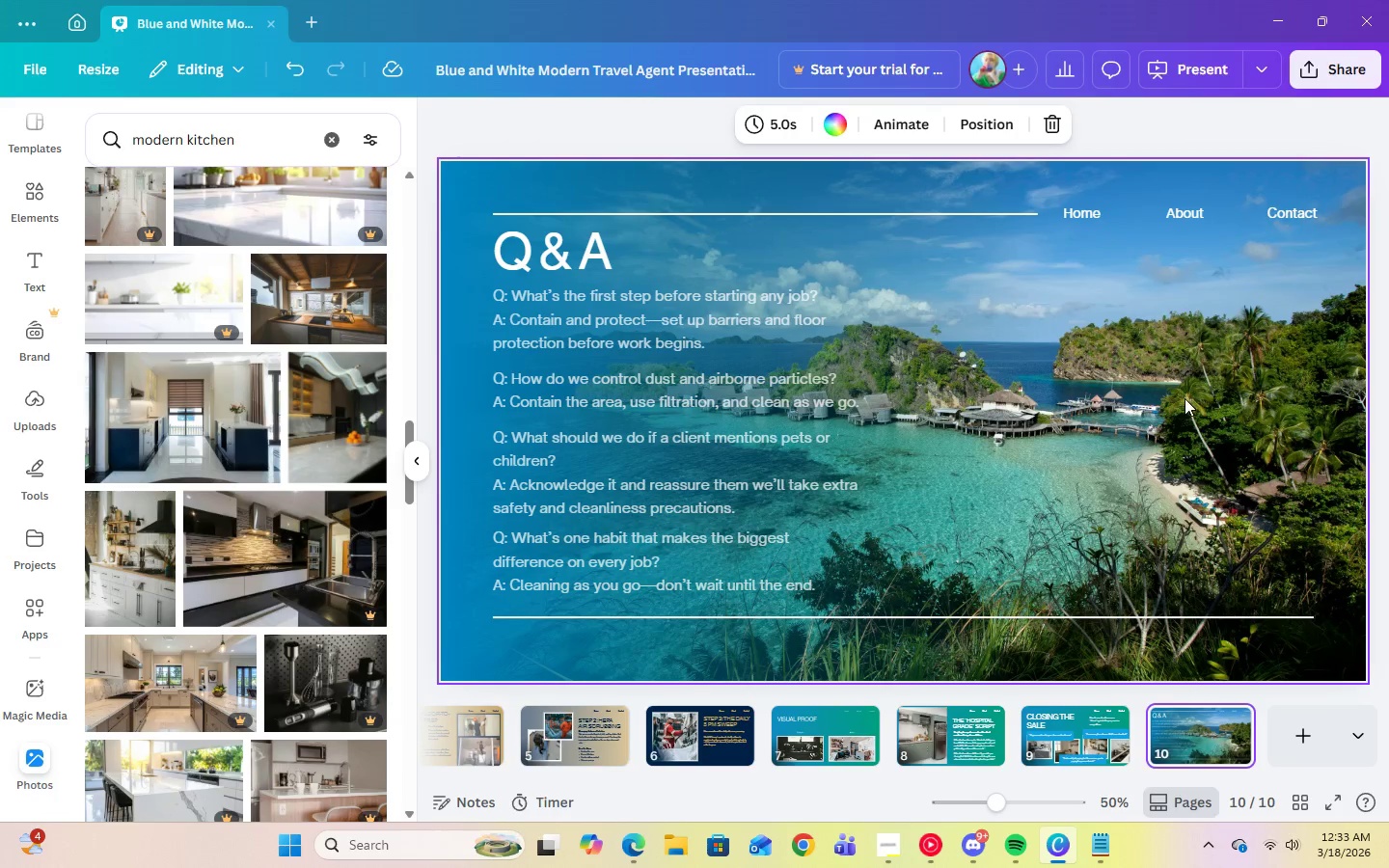 
left_click([1185, 398])
 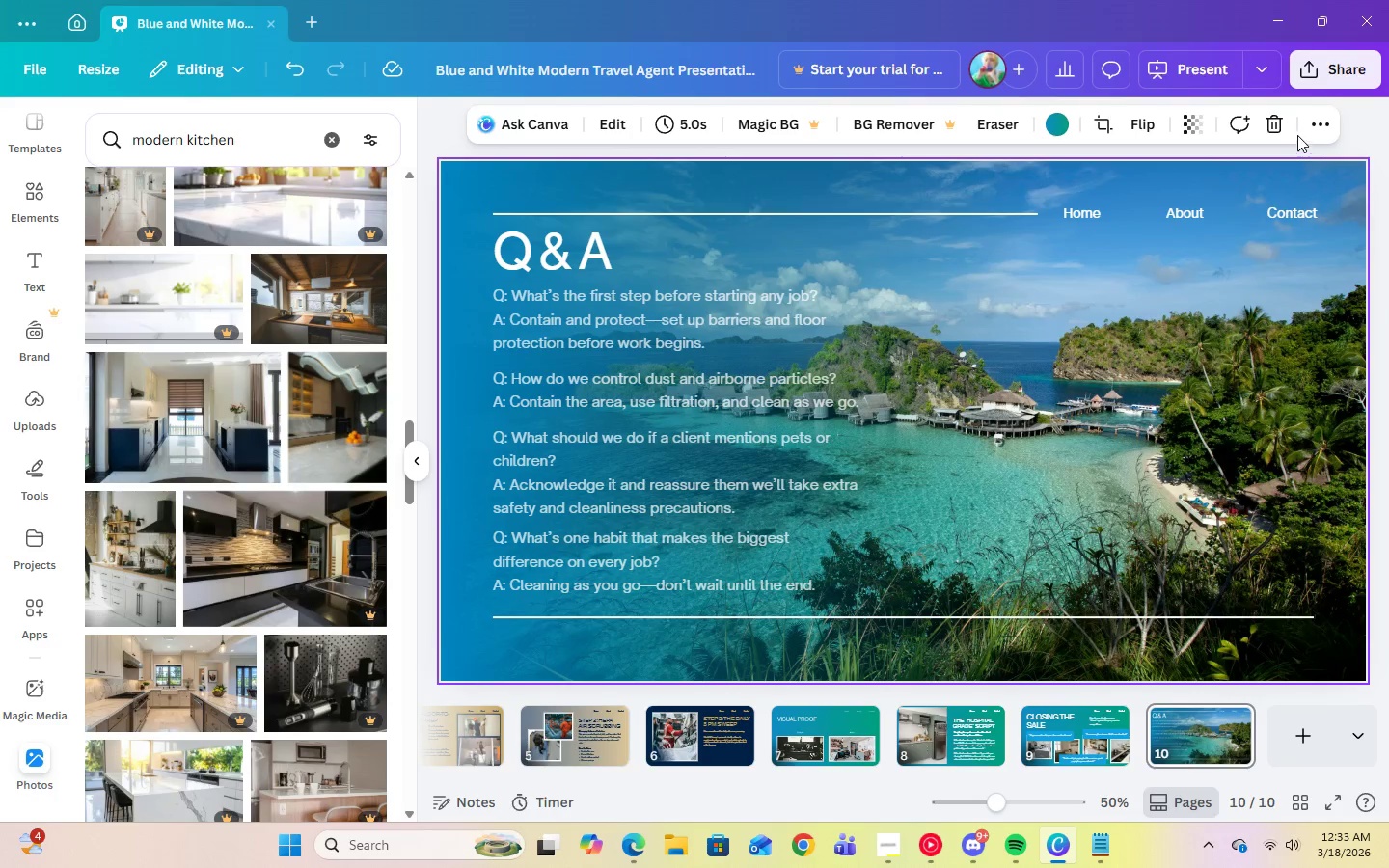 
left_click([1281, 130])
 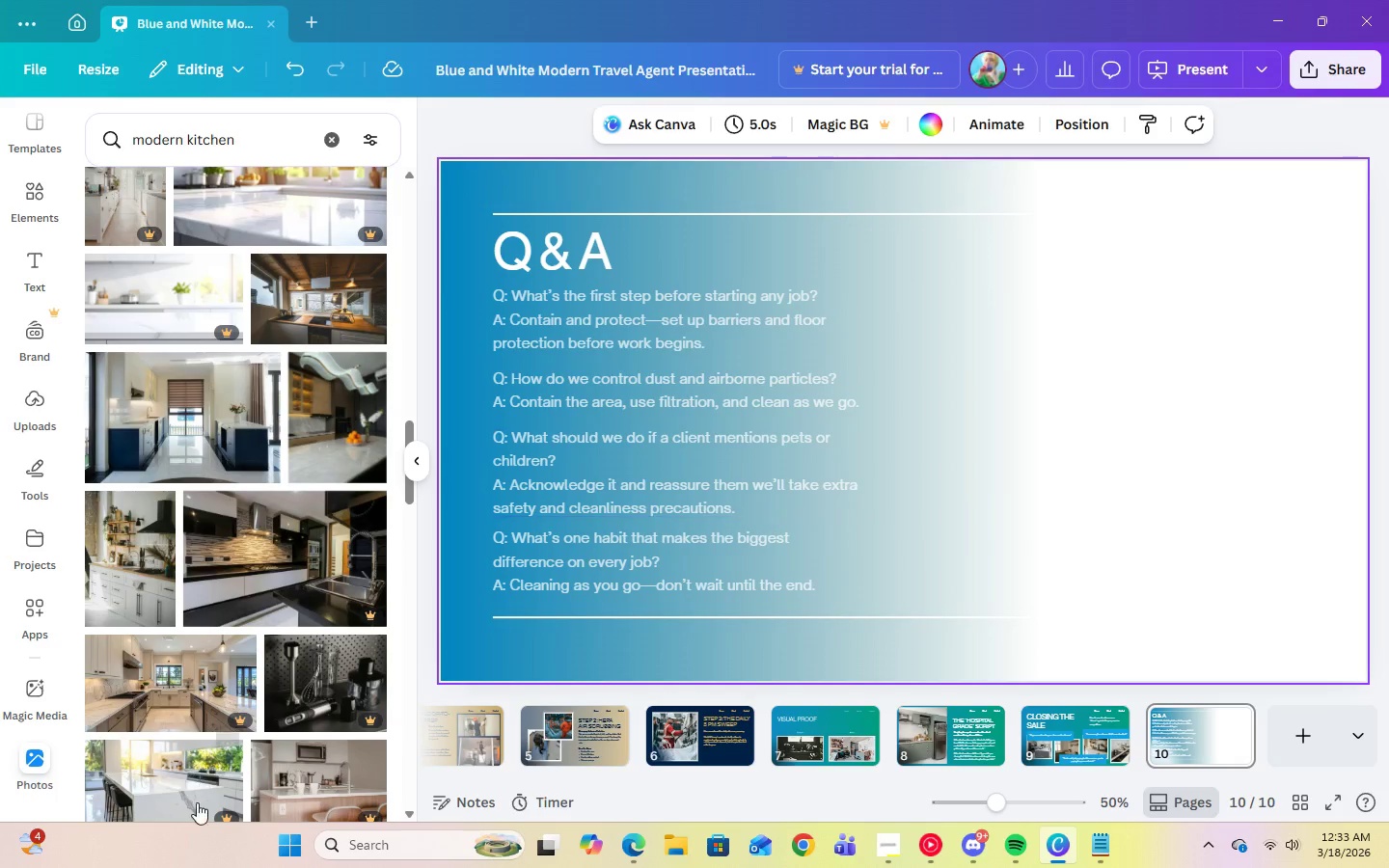 
scroll: coordinate [241, 717], scroll_direction: down, amount: 19.0
 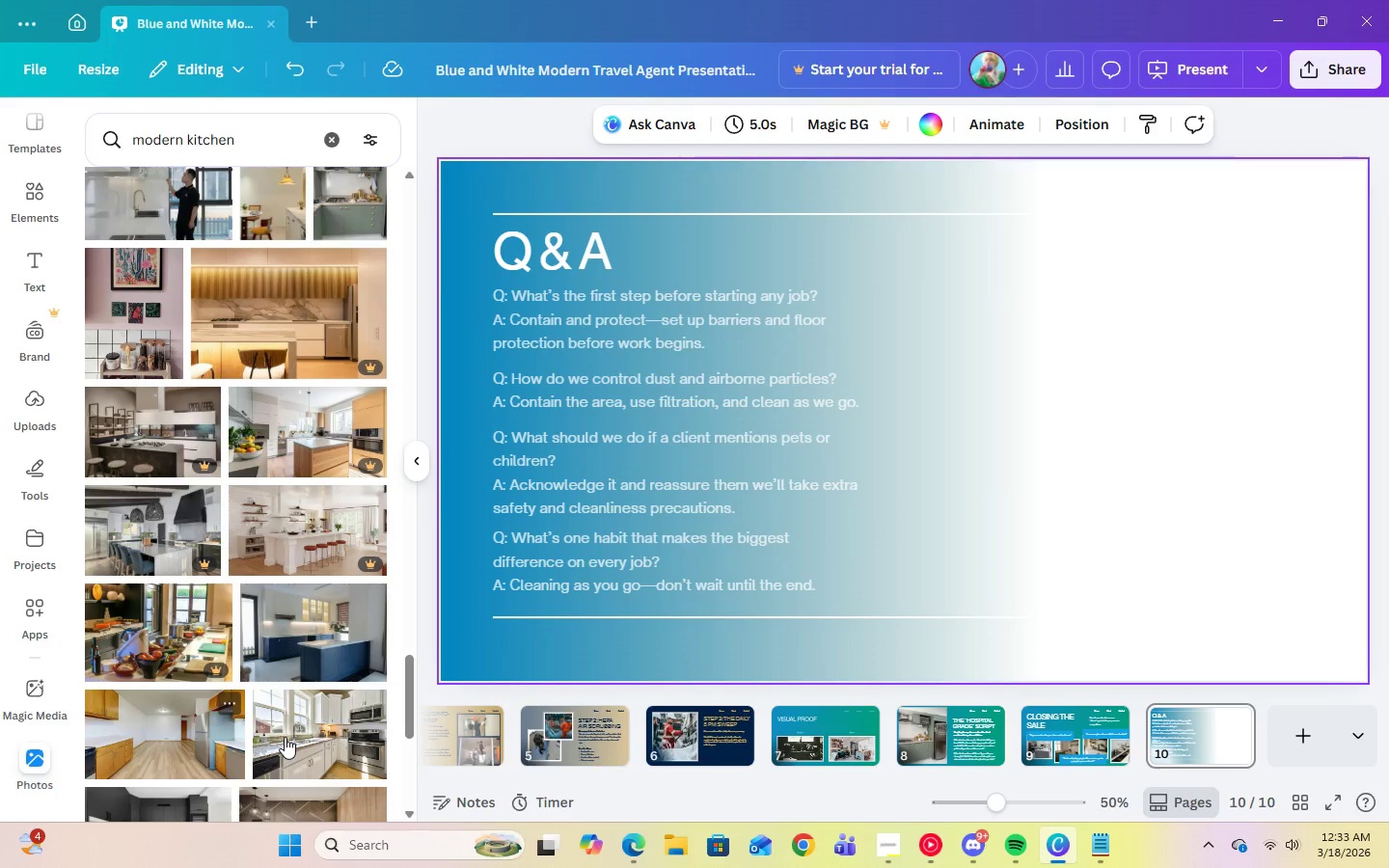 
scroll: coordinate [281, 684], scroll_direction: down, amount: 13.0
 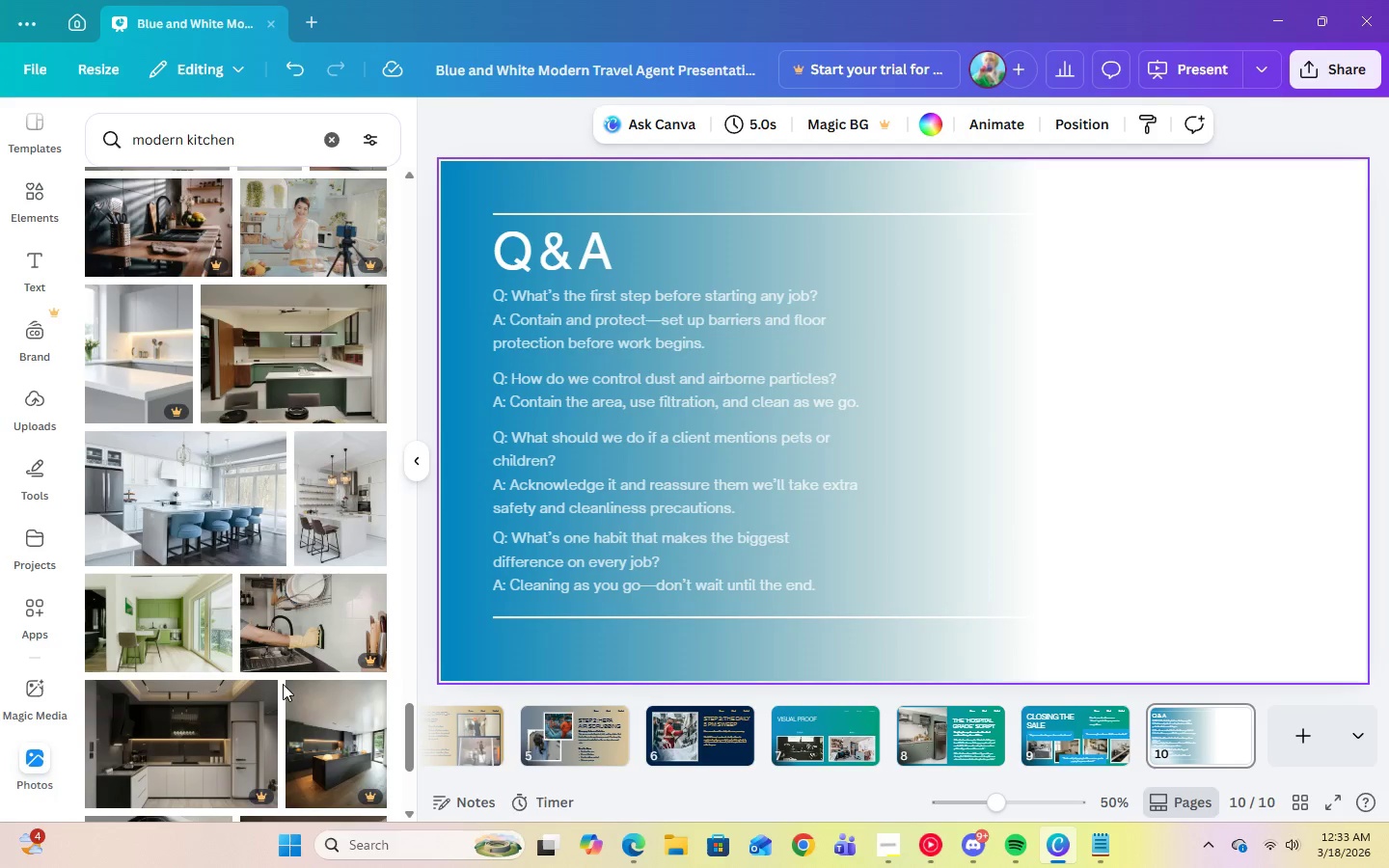 
scroll: coordinate [283, 684], scroll_direction: down, amount: 2.0
 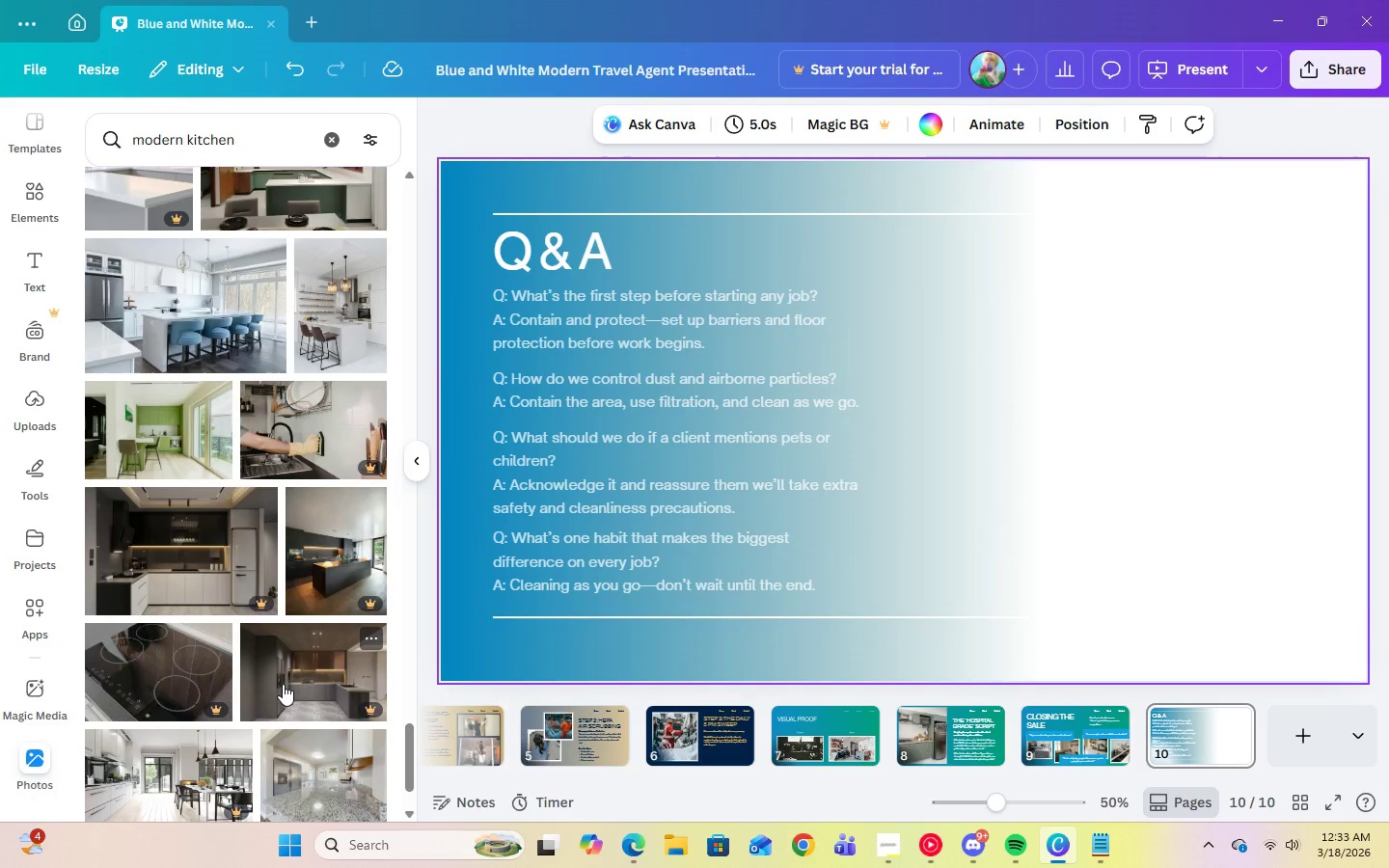 
scroll: coordinate [286, 684], scroll_direction: up, amount: 2.0
 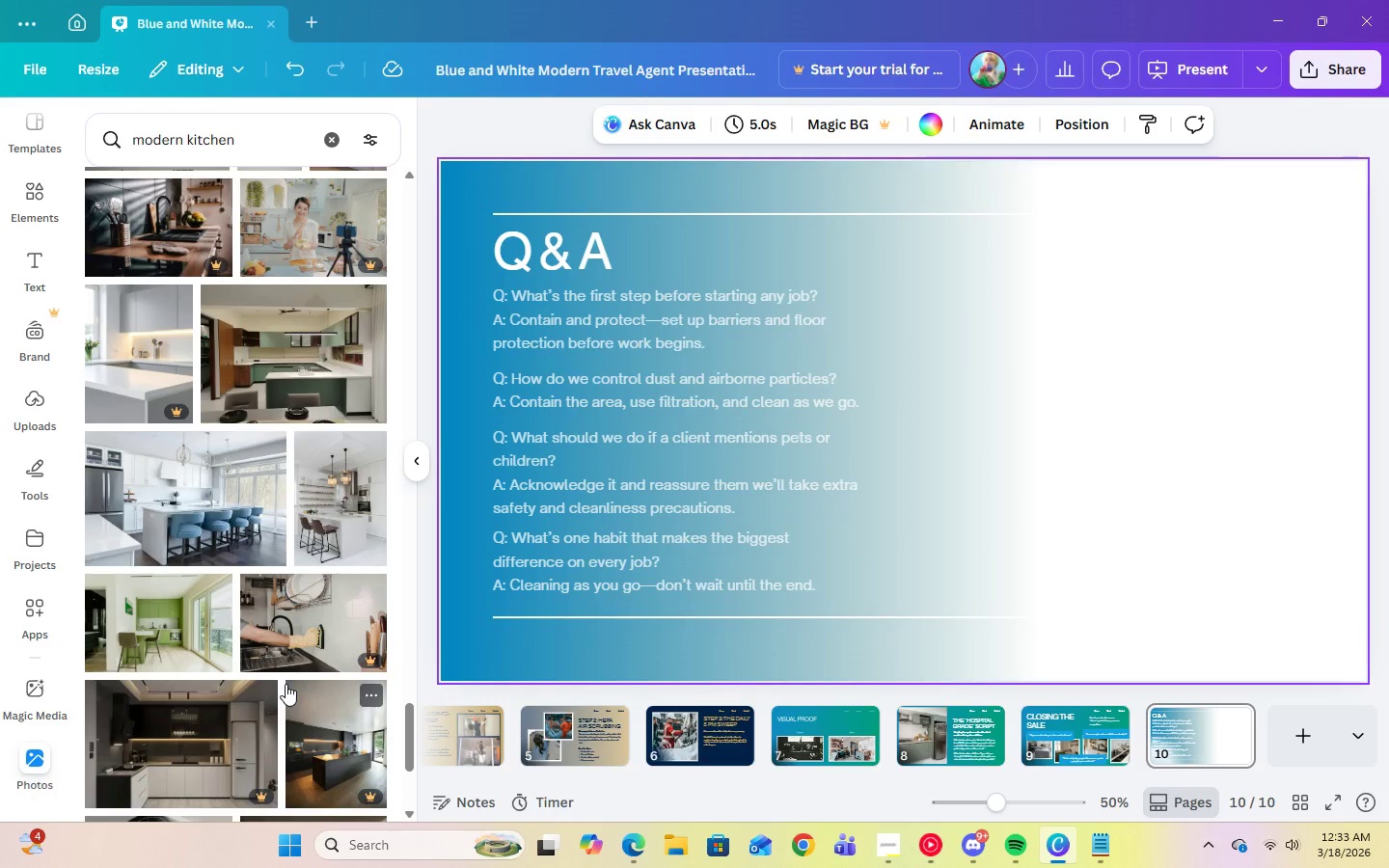 
scroll: coordinate [286, 684], scroll_direction: down, amount: 5.0
 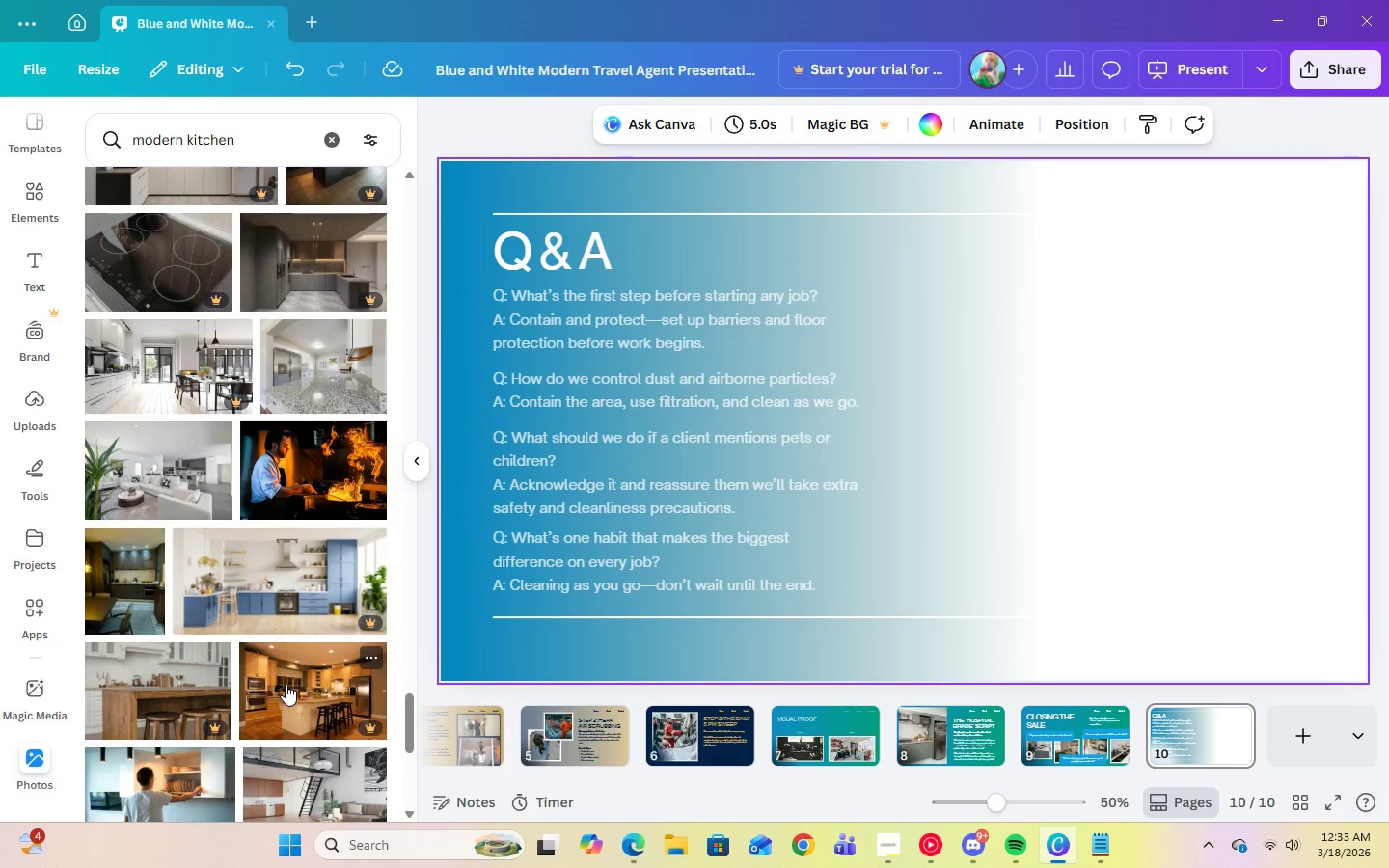 
scroll: coordinate [286, 684], scroll_direction: up, amount: 7.0
 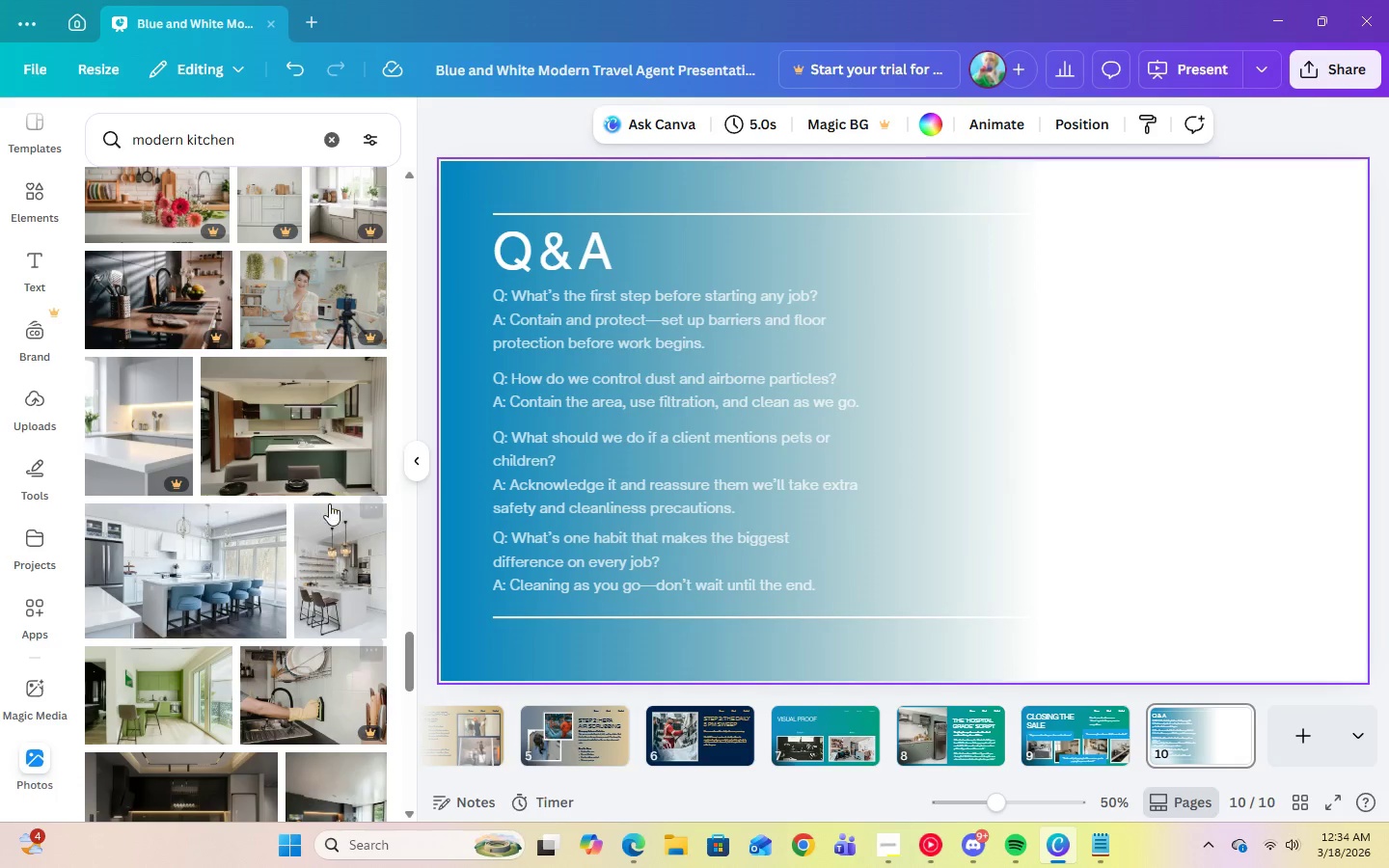 
left_click([334, 478])
 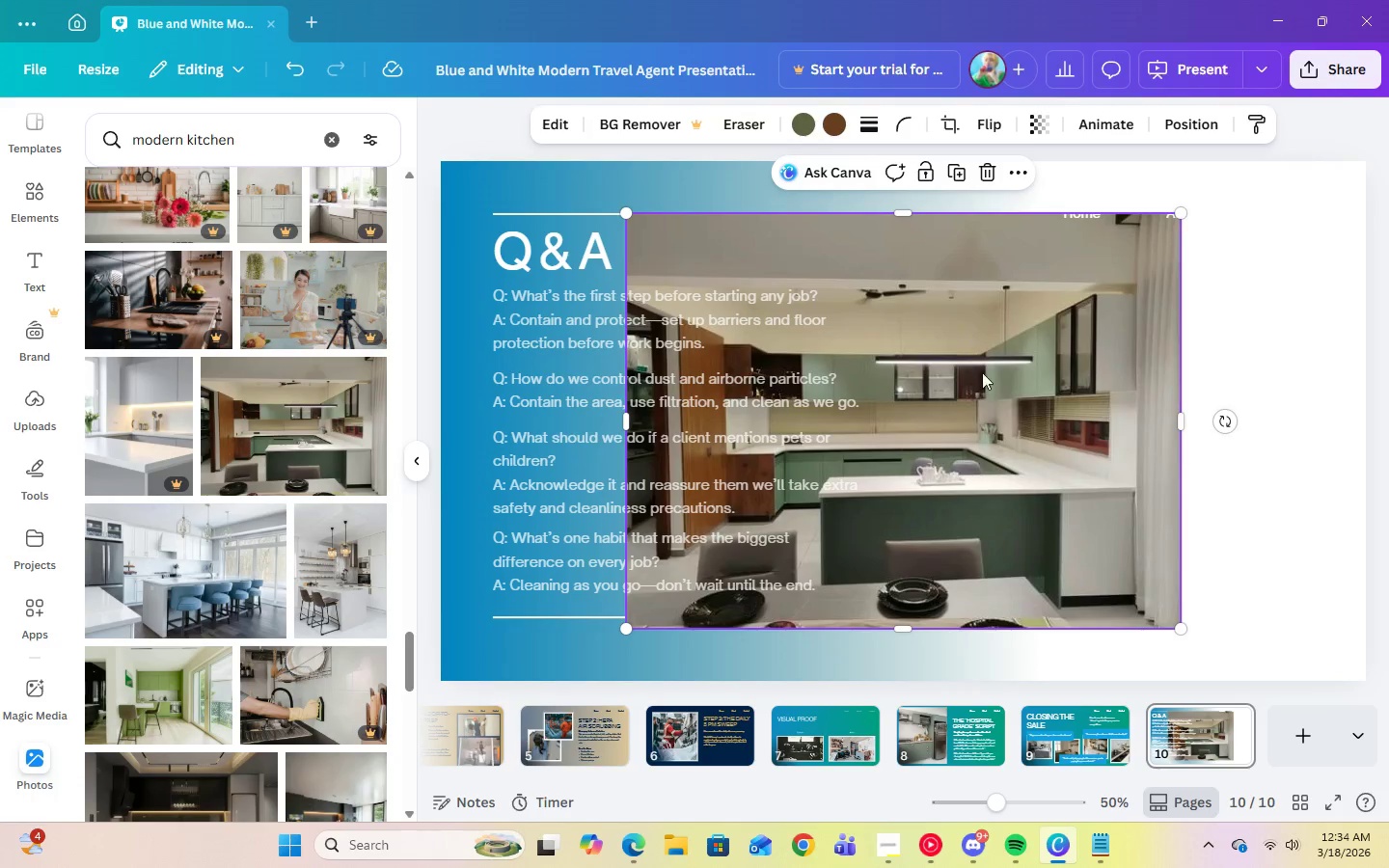 
left_click_drag(start_coordinate=[1005, 413], to_coordinate=[1156, 412])
 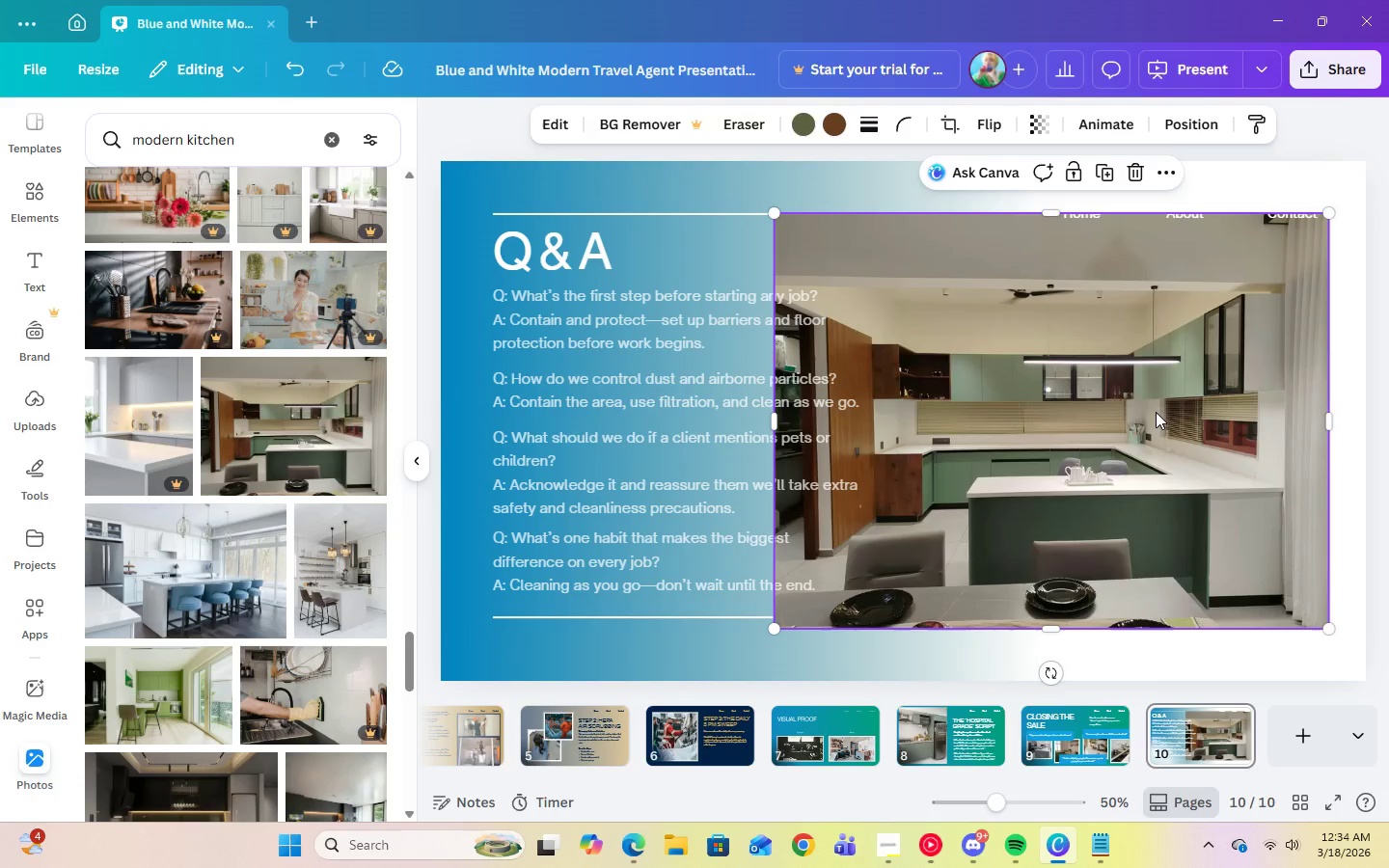 
right_click([1156, 412])
 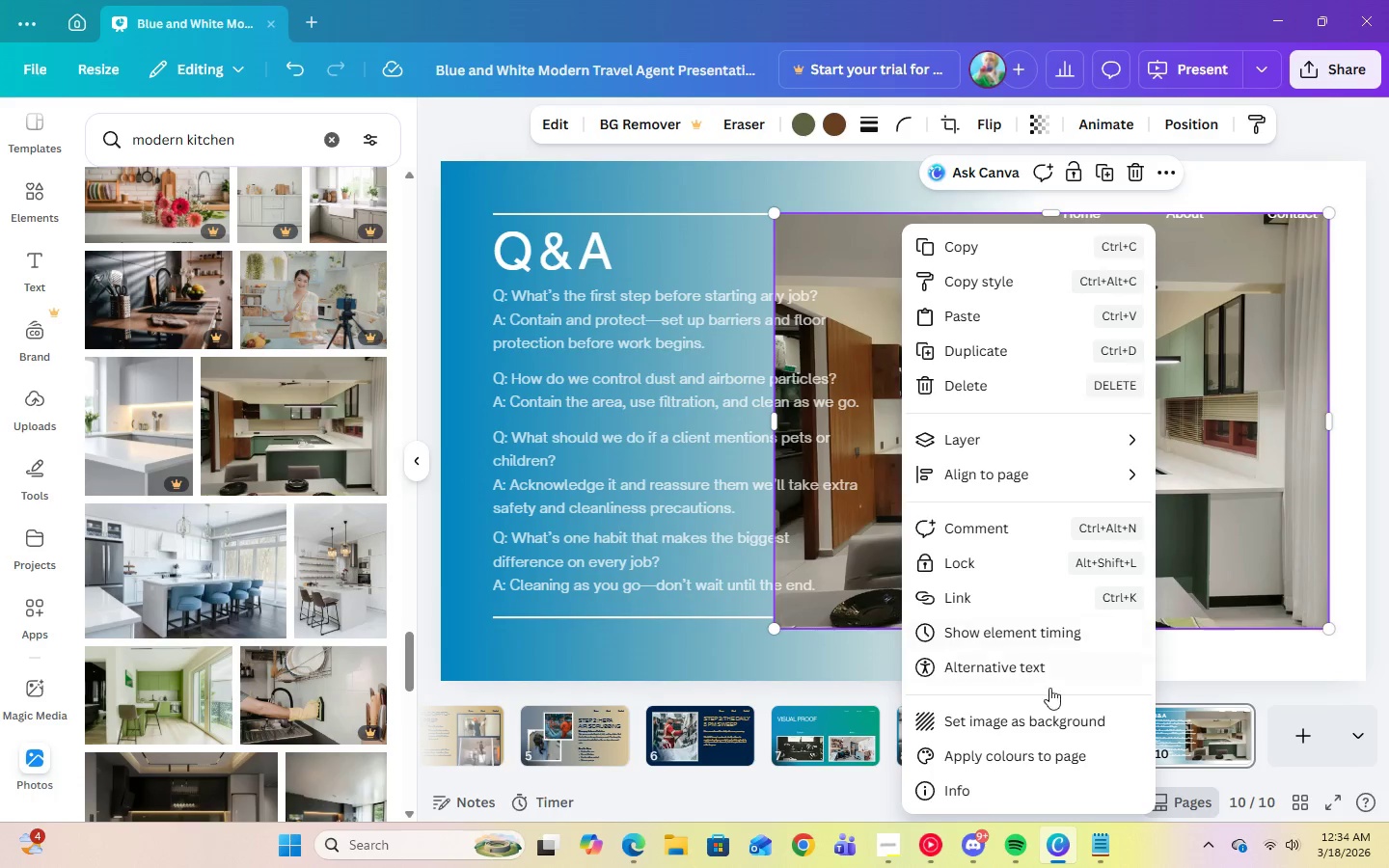 
mouse_move([981, 688])
 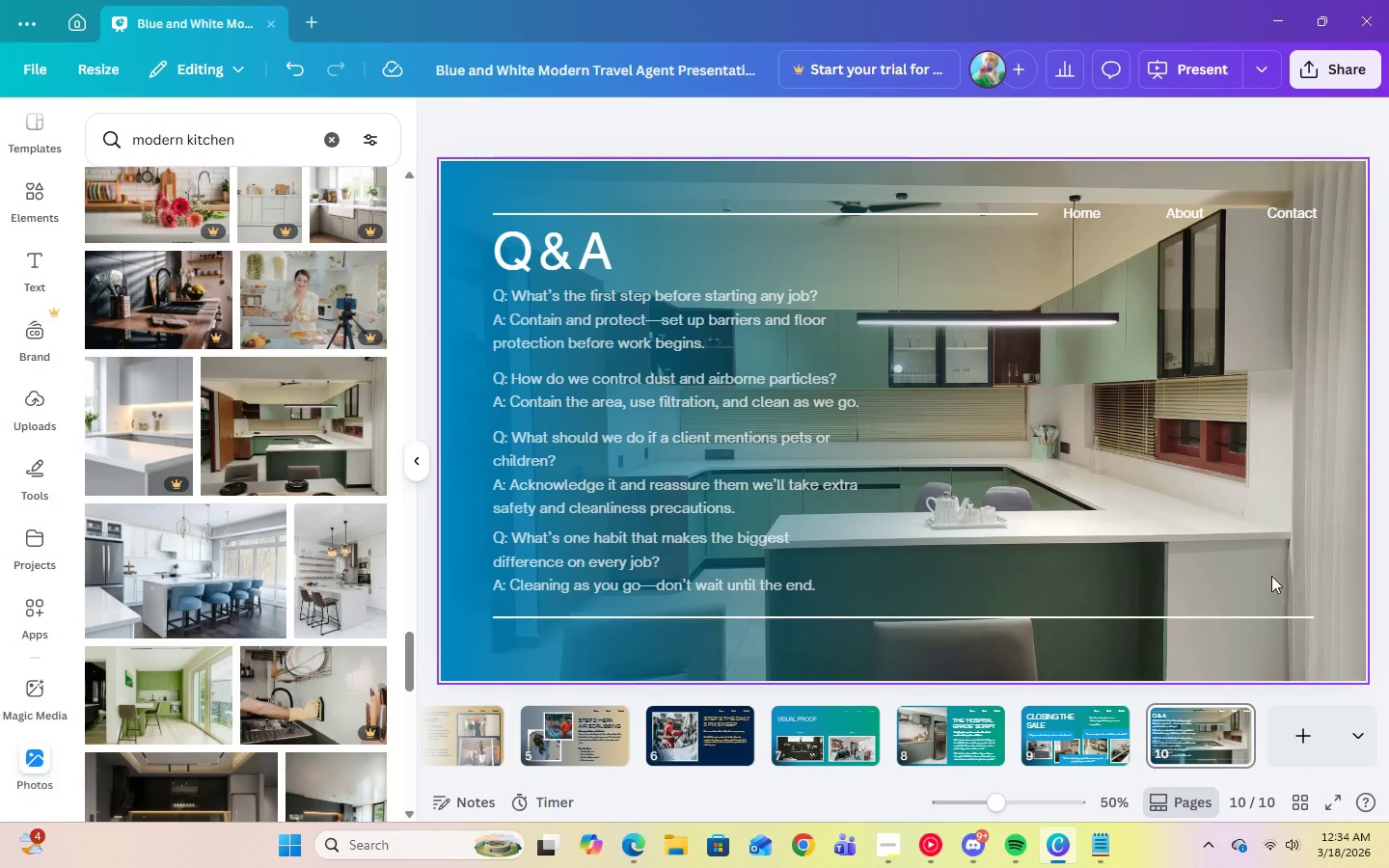 
left_click([944, 443])
 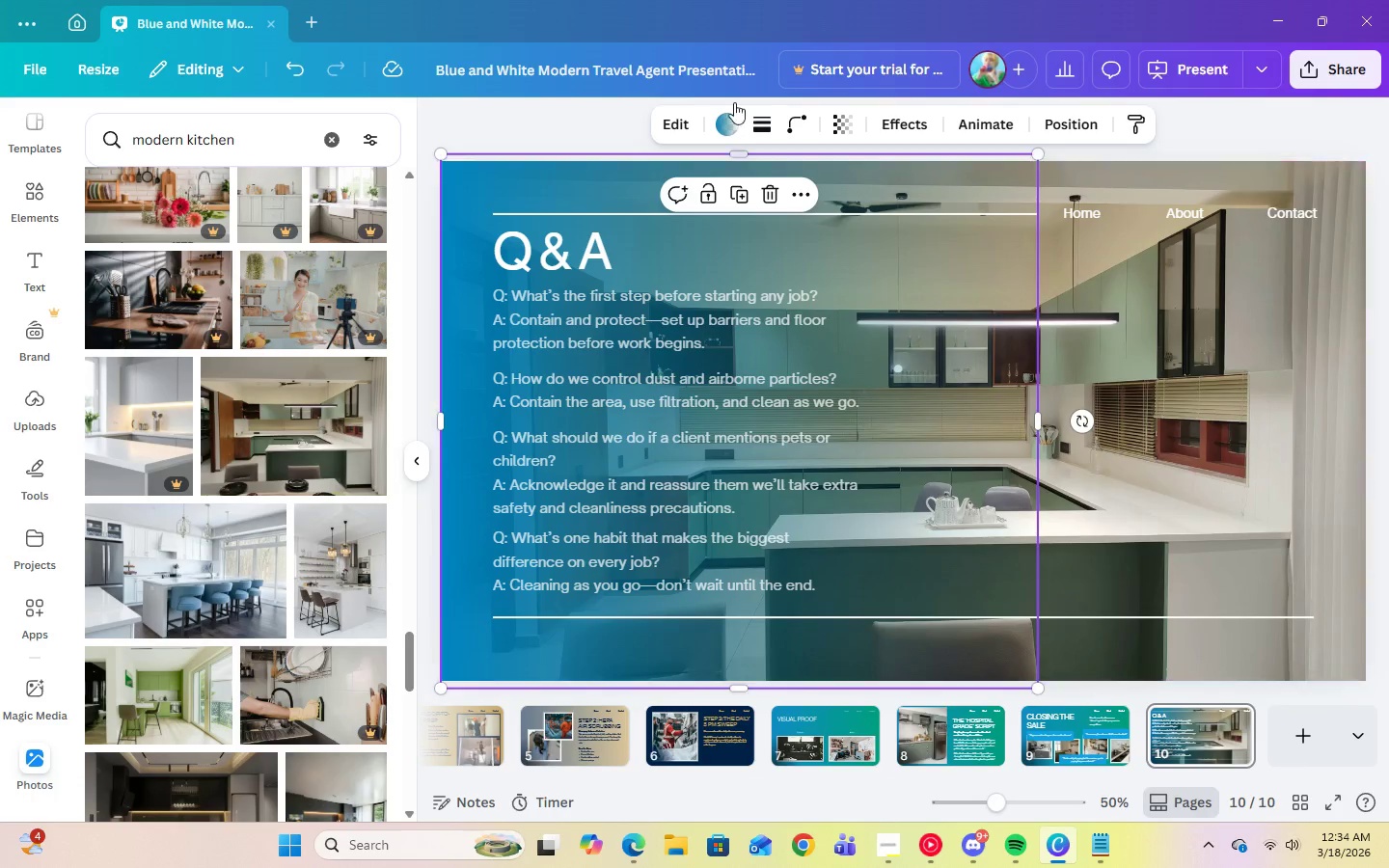 
left_click([722, 121])
 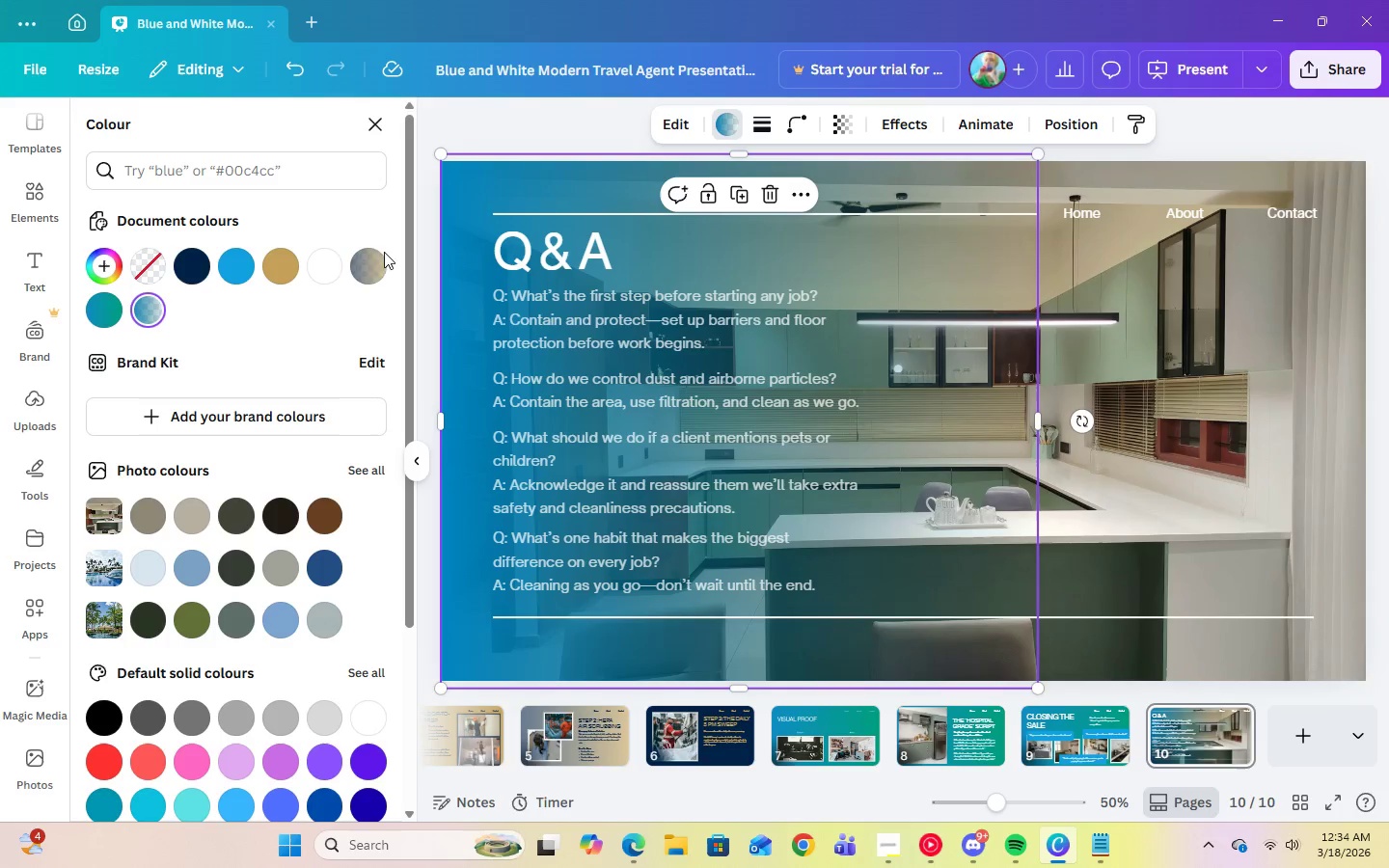 
left_click([359, 261])
 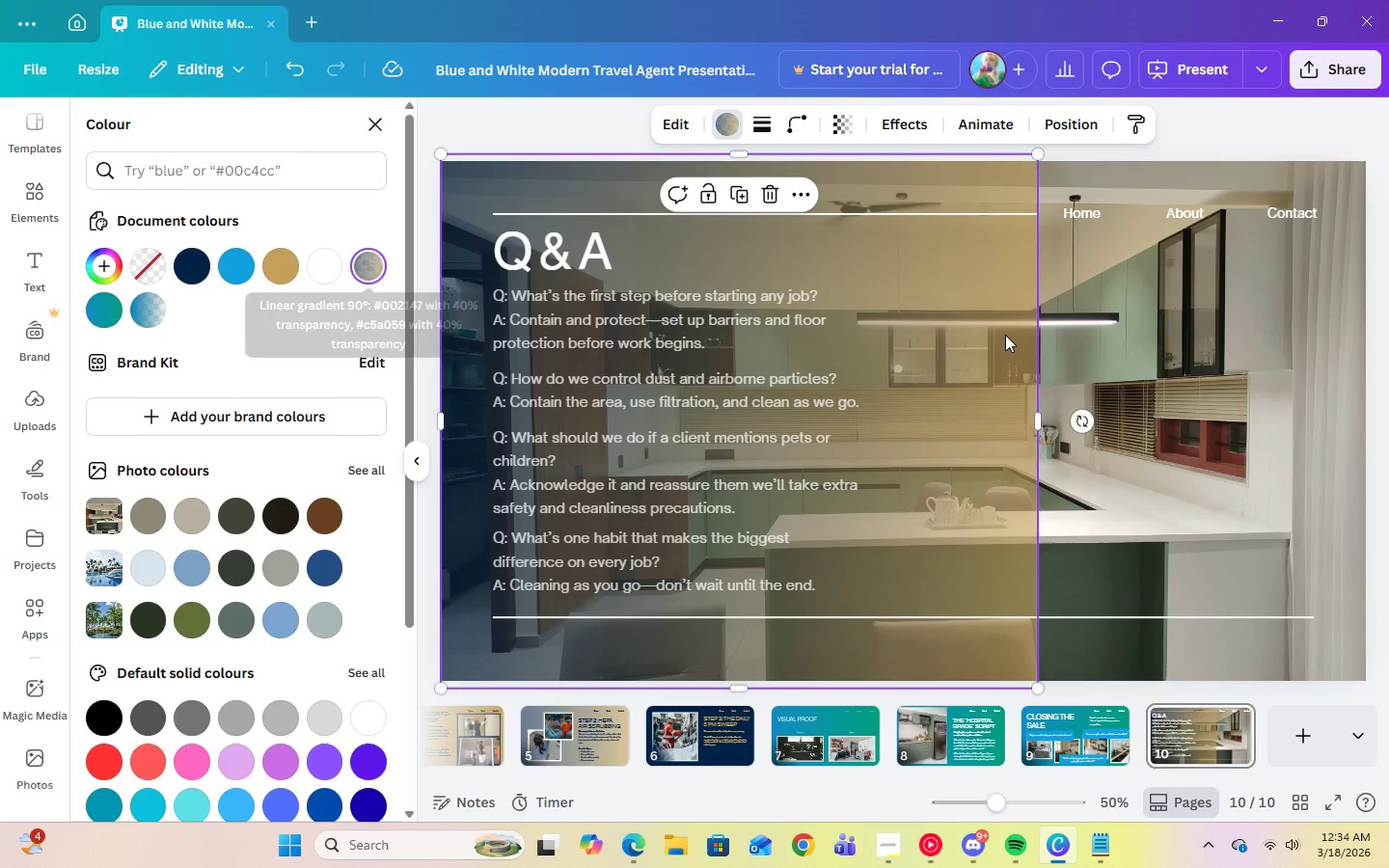 
left_click([1175, 417])
 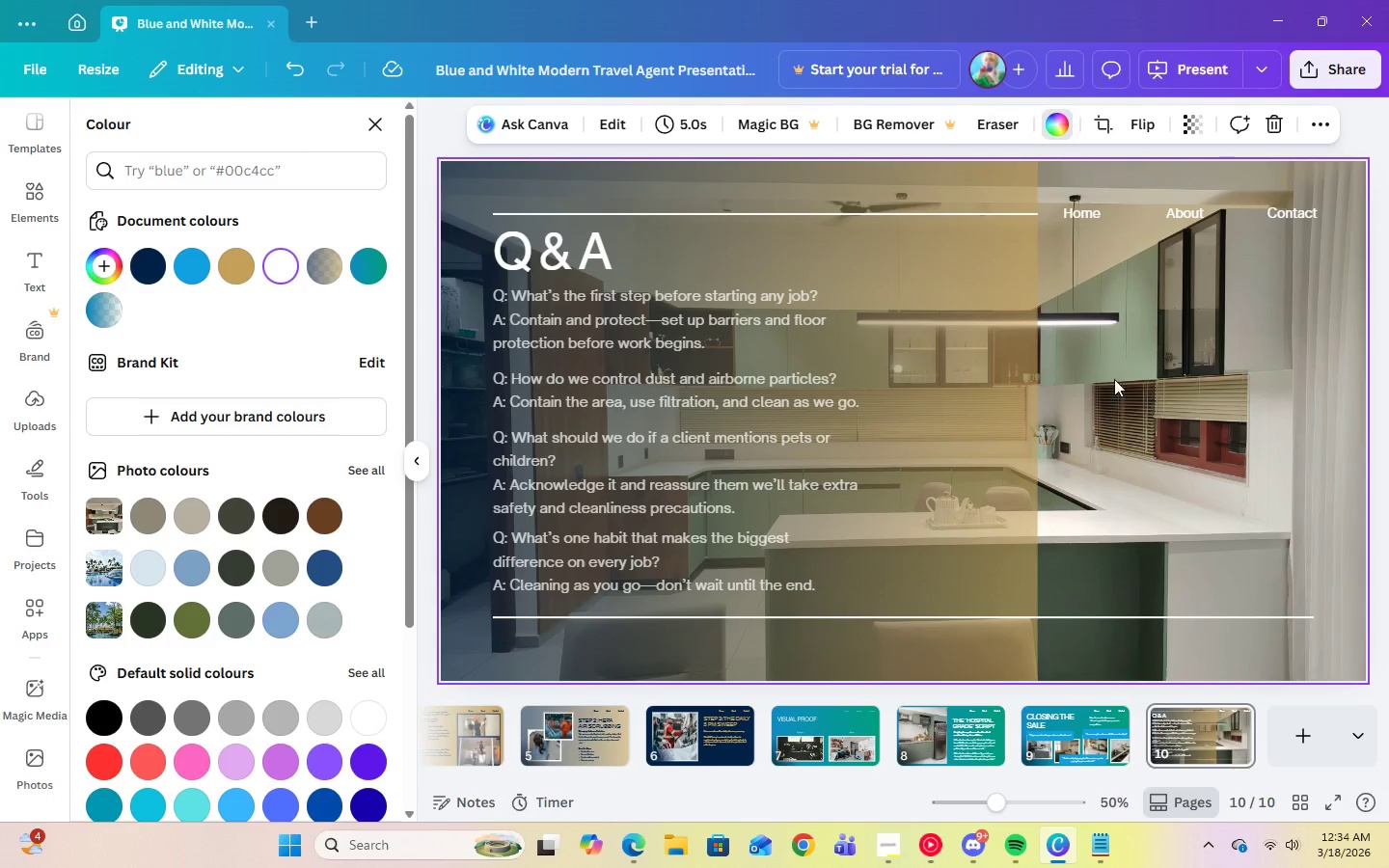 
left_click([1096, 218])
 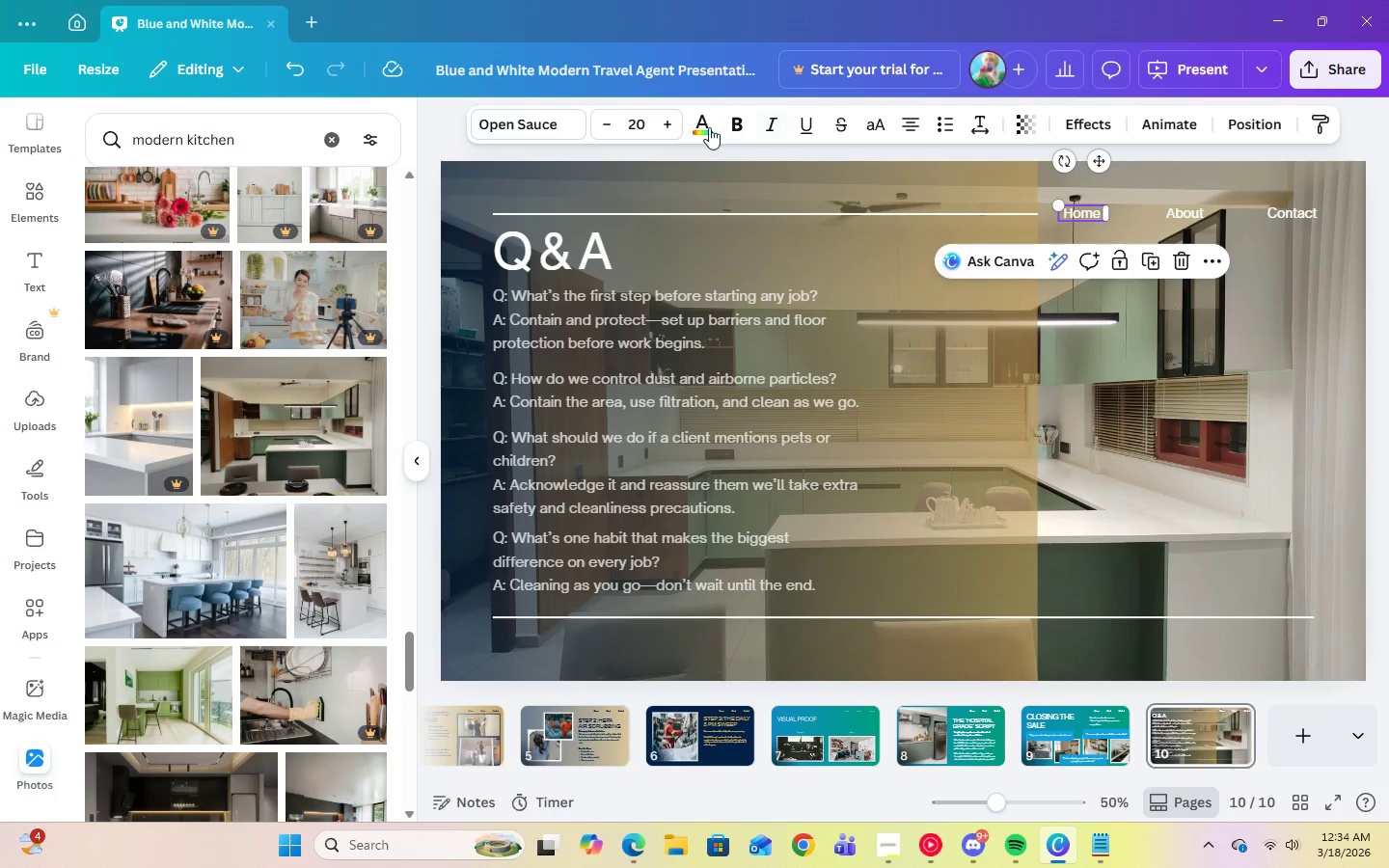 
left_click([699, 130])
 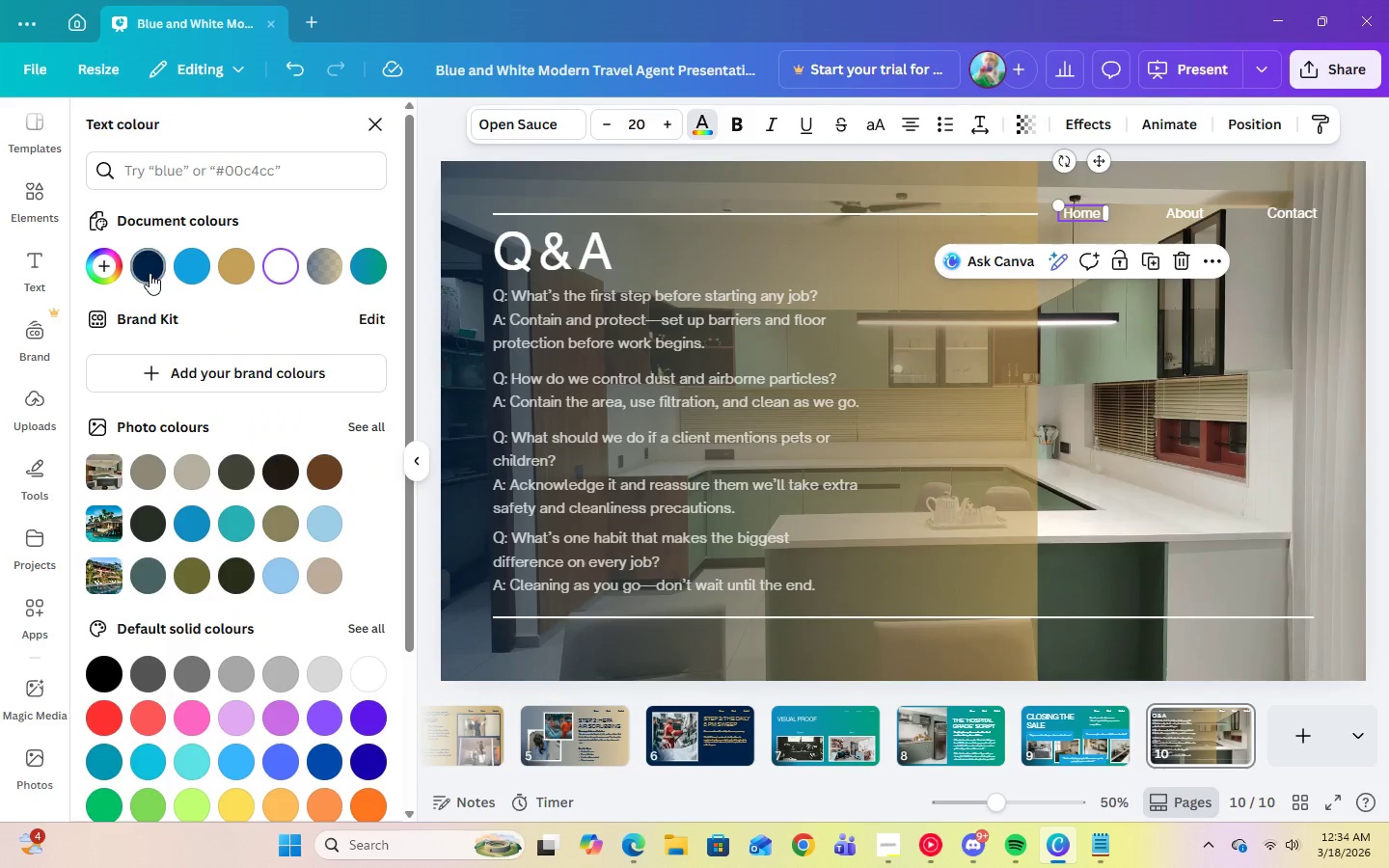 
left_click([150, 273])
 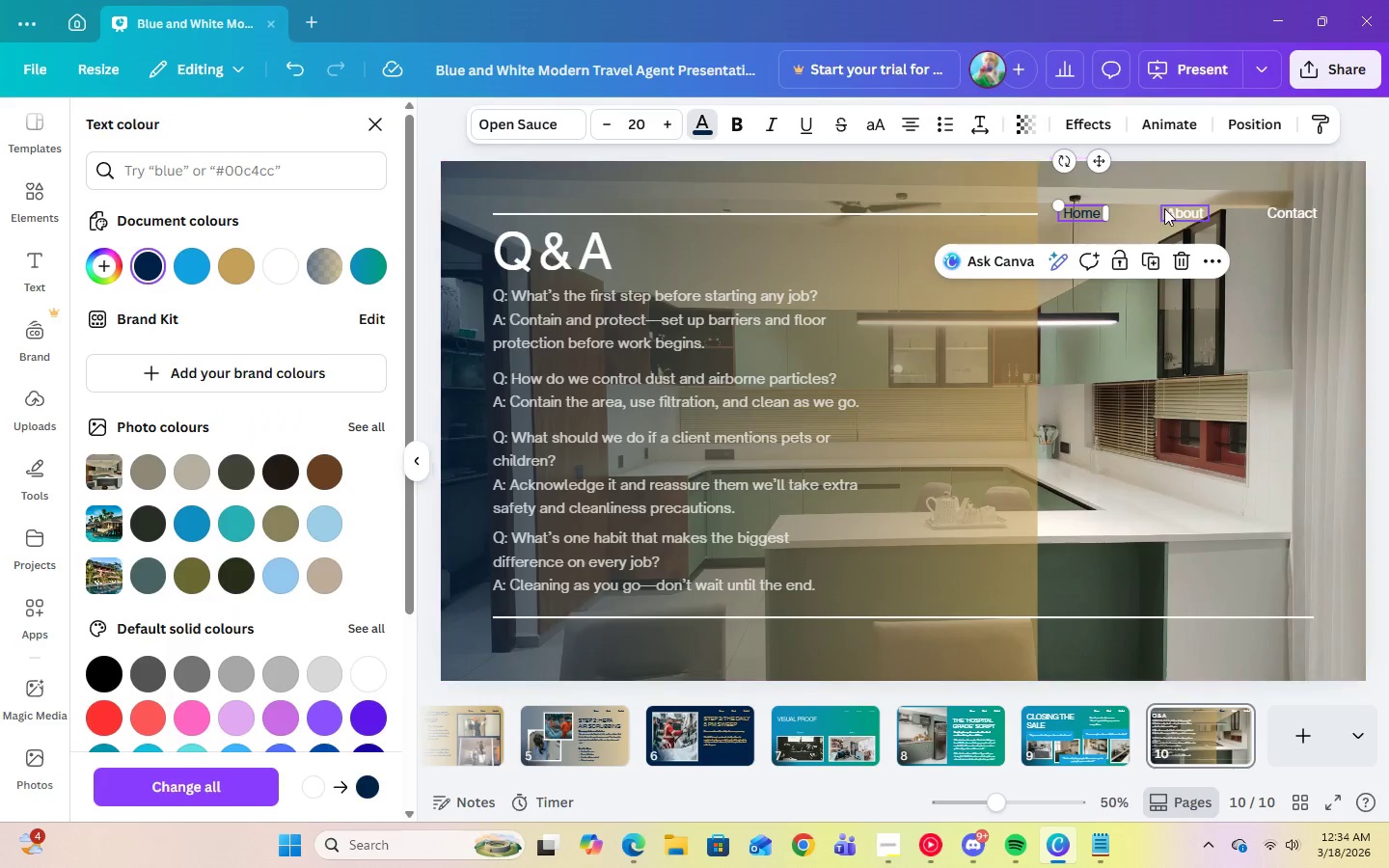 
left_click([1167, 210])
 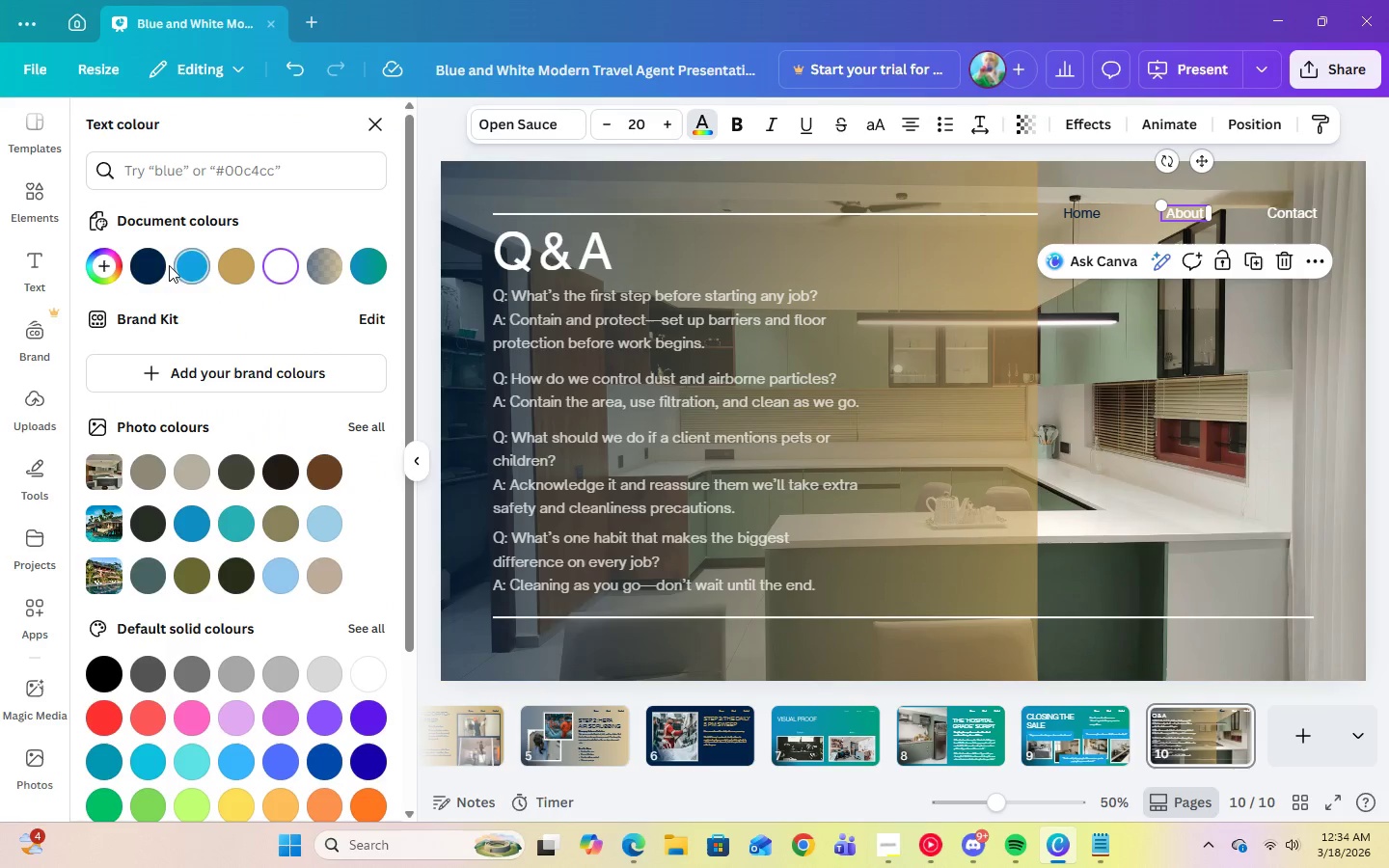 
left_click([157, 266])
 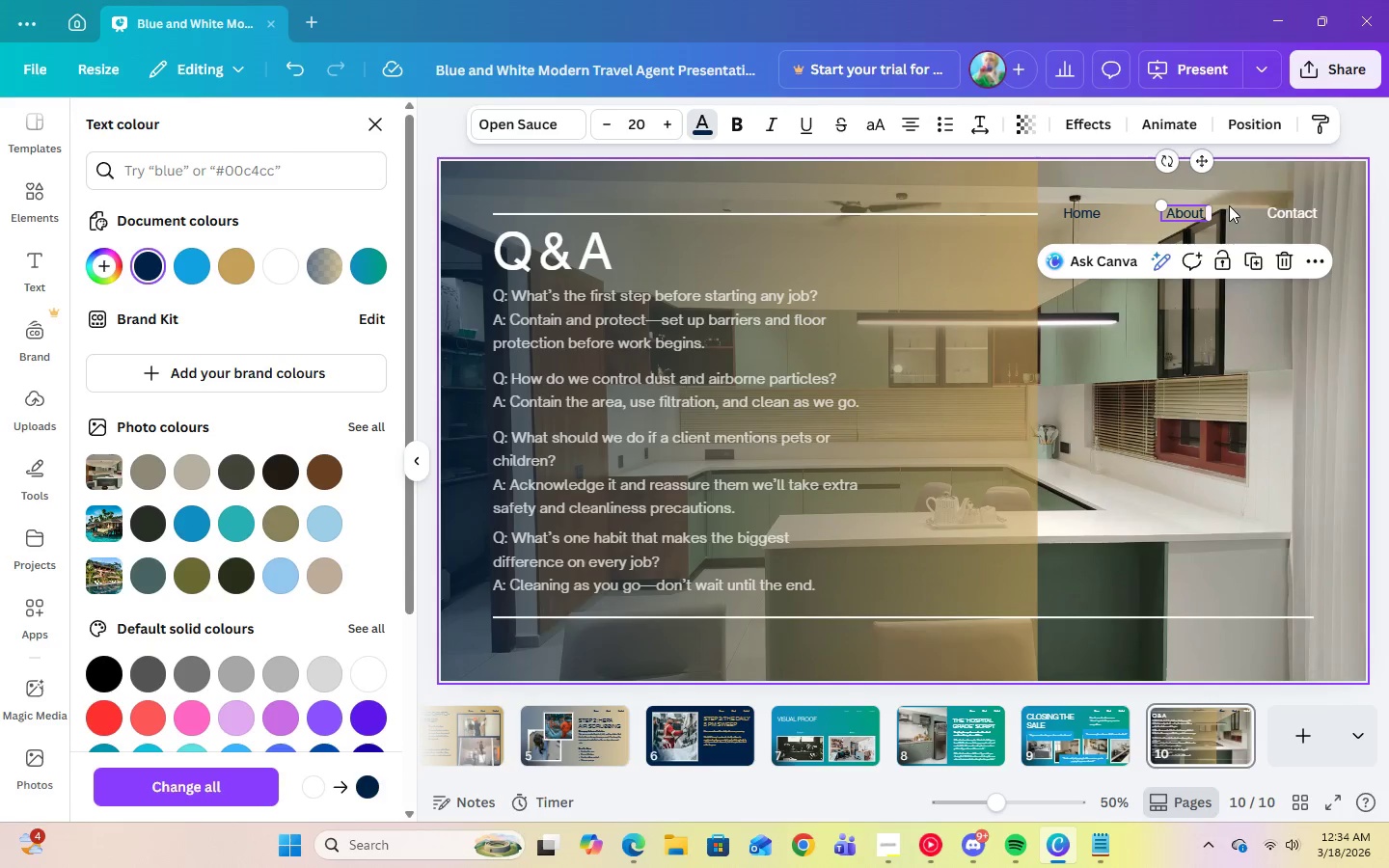 
left_click([1284, 205])
 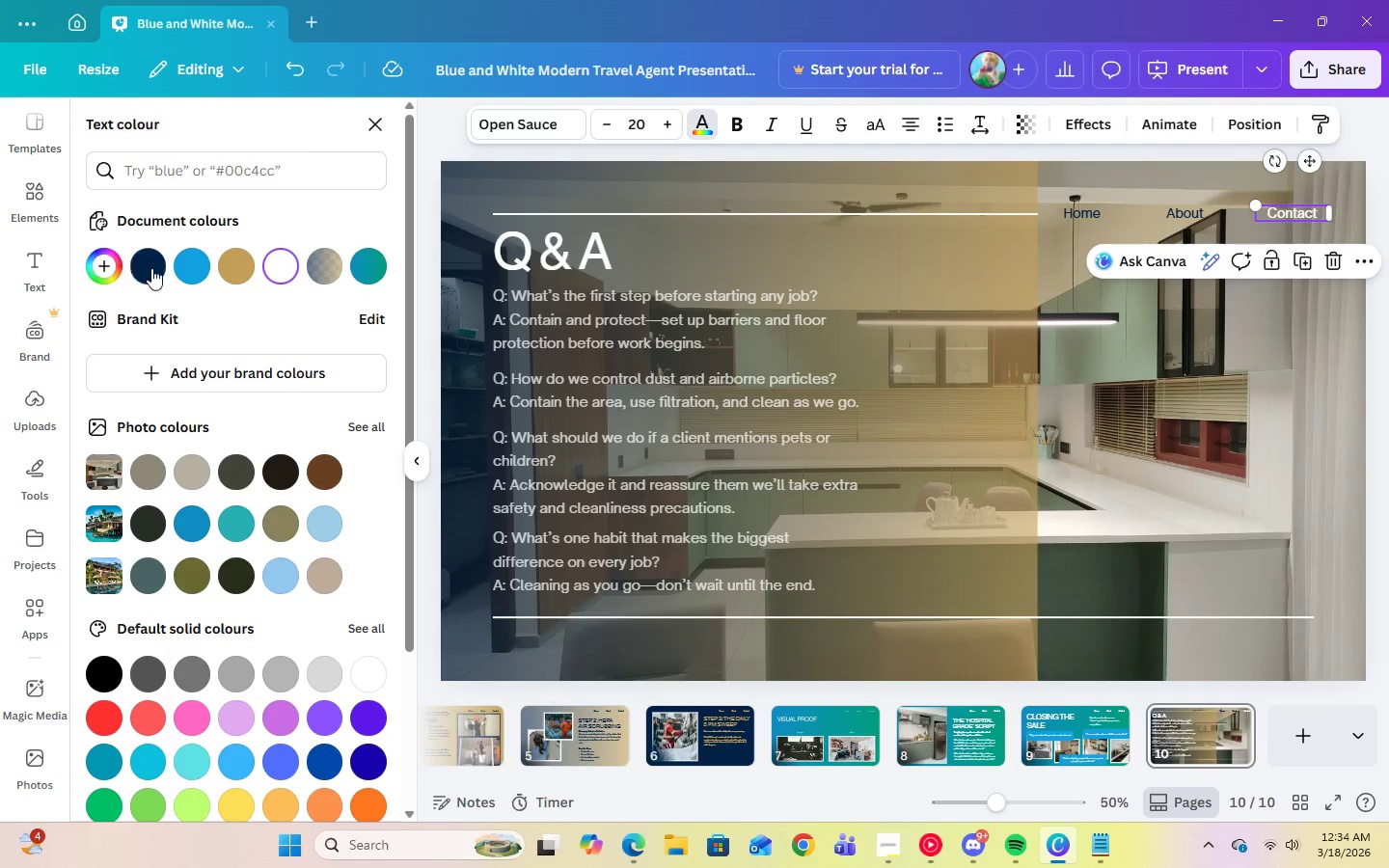 
left_click([152, 268])
 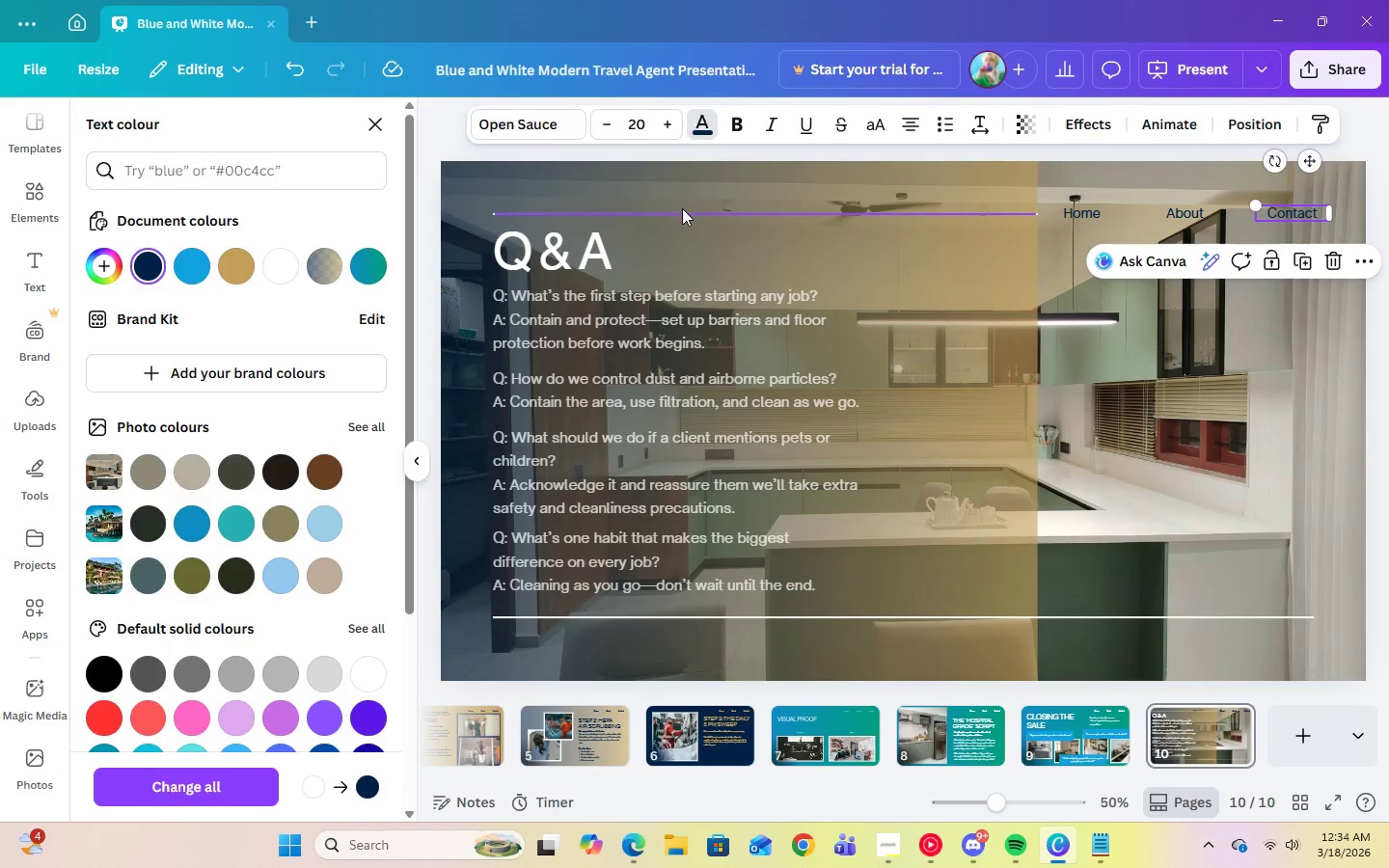 
left_click([683, 211])
 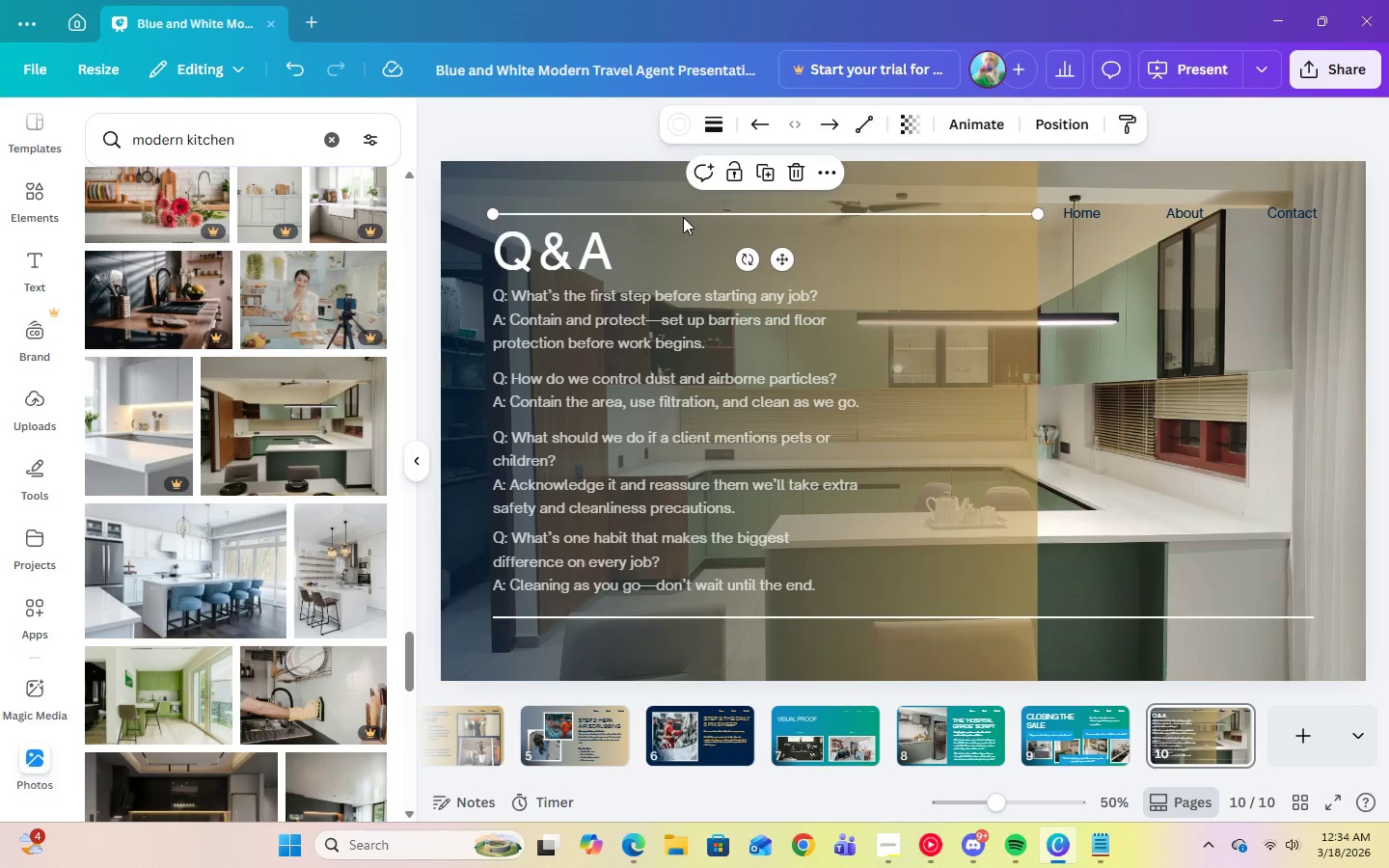 
left_click([683, 213])
 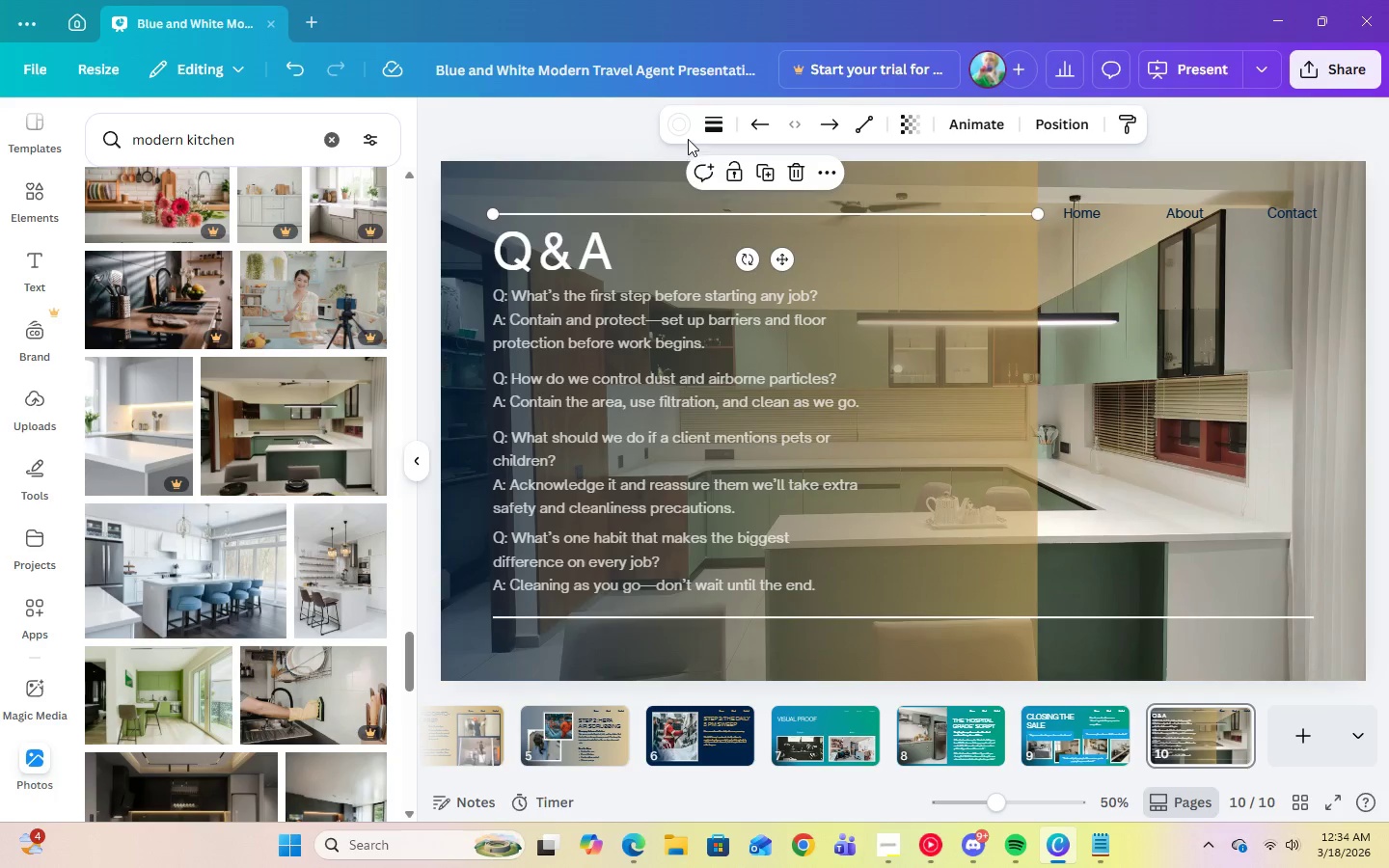 
left_click([687, 137])
 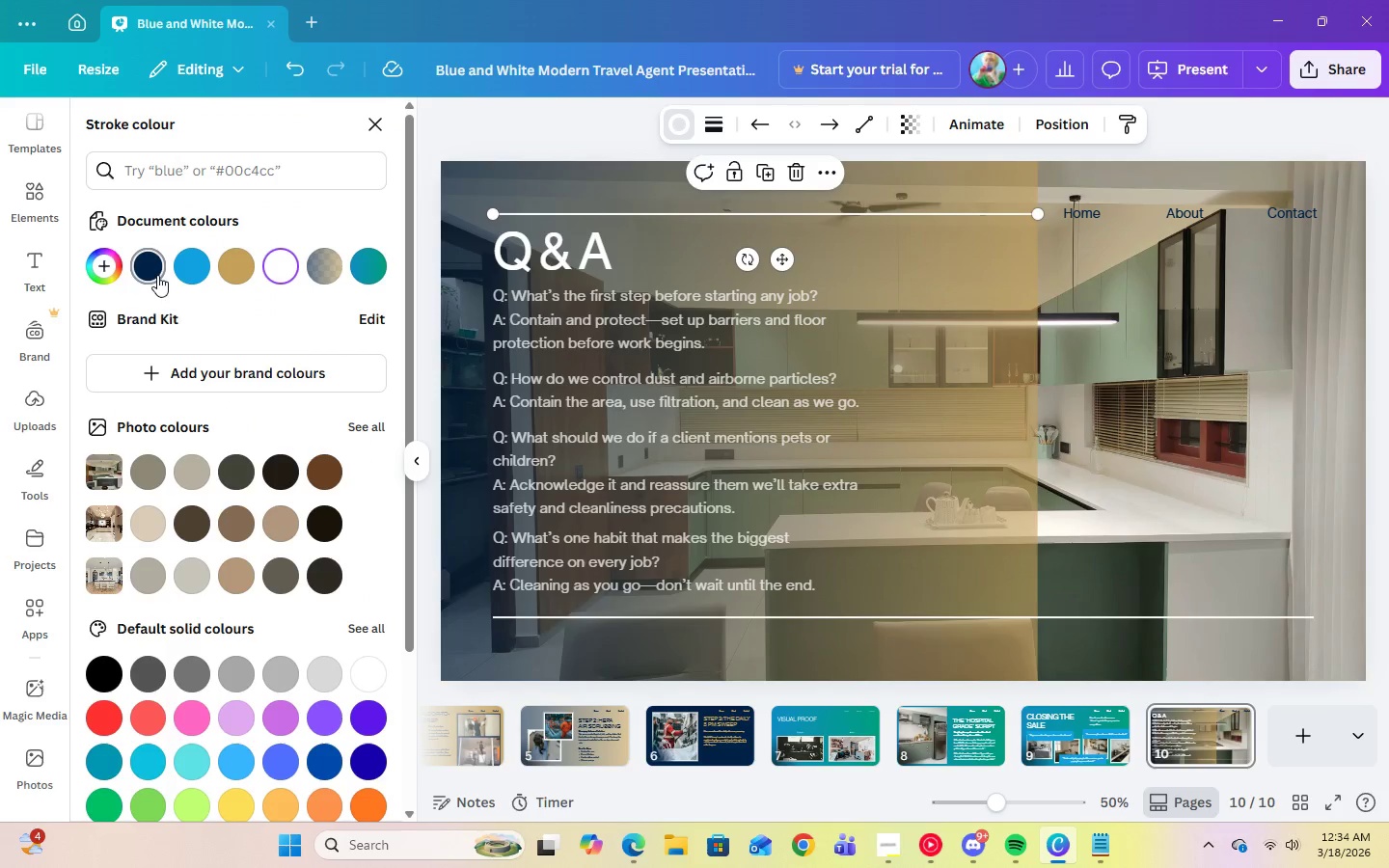 
left_click([157, 275])
 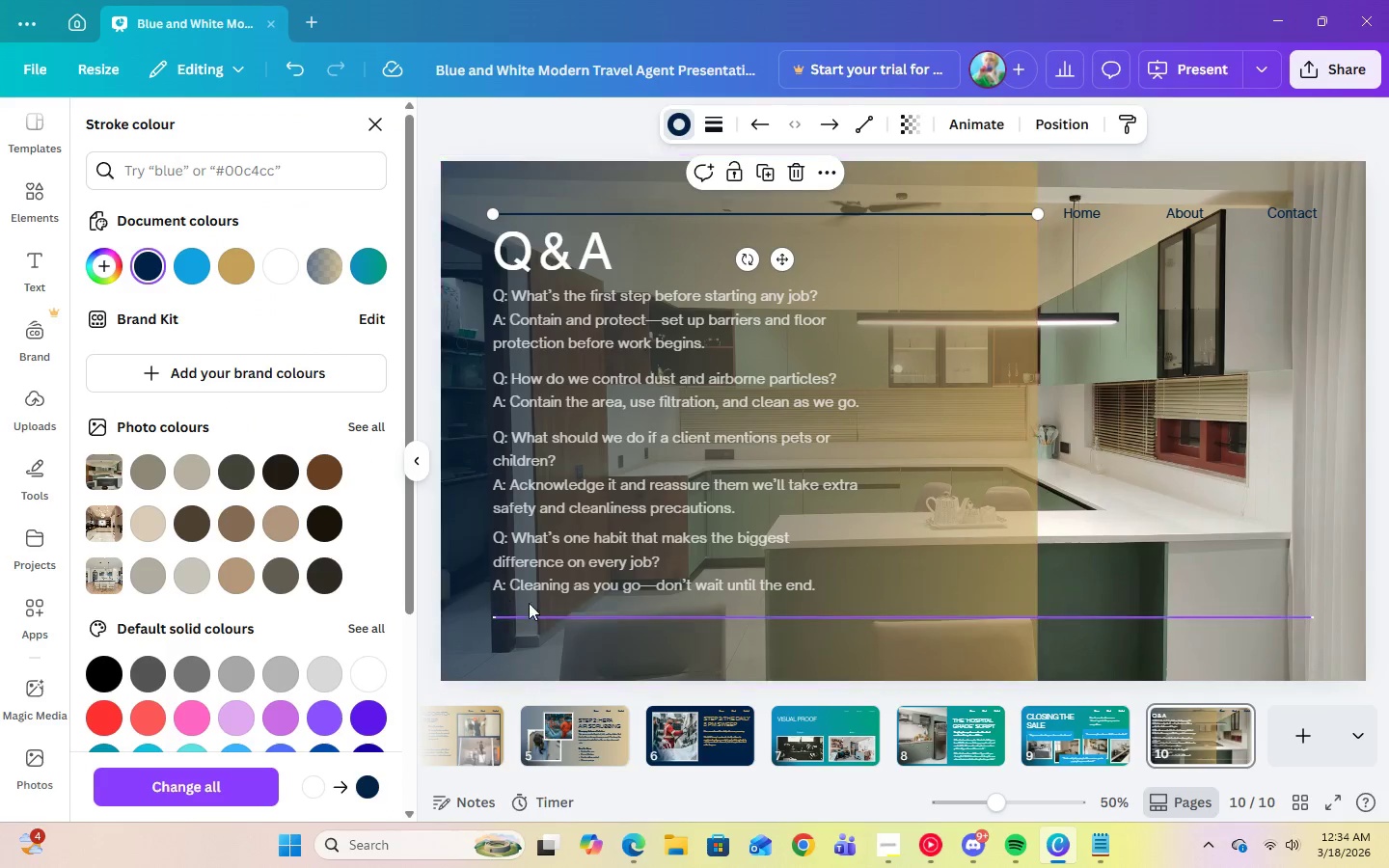 
left_click([531, 612])
 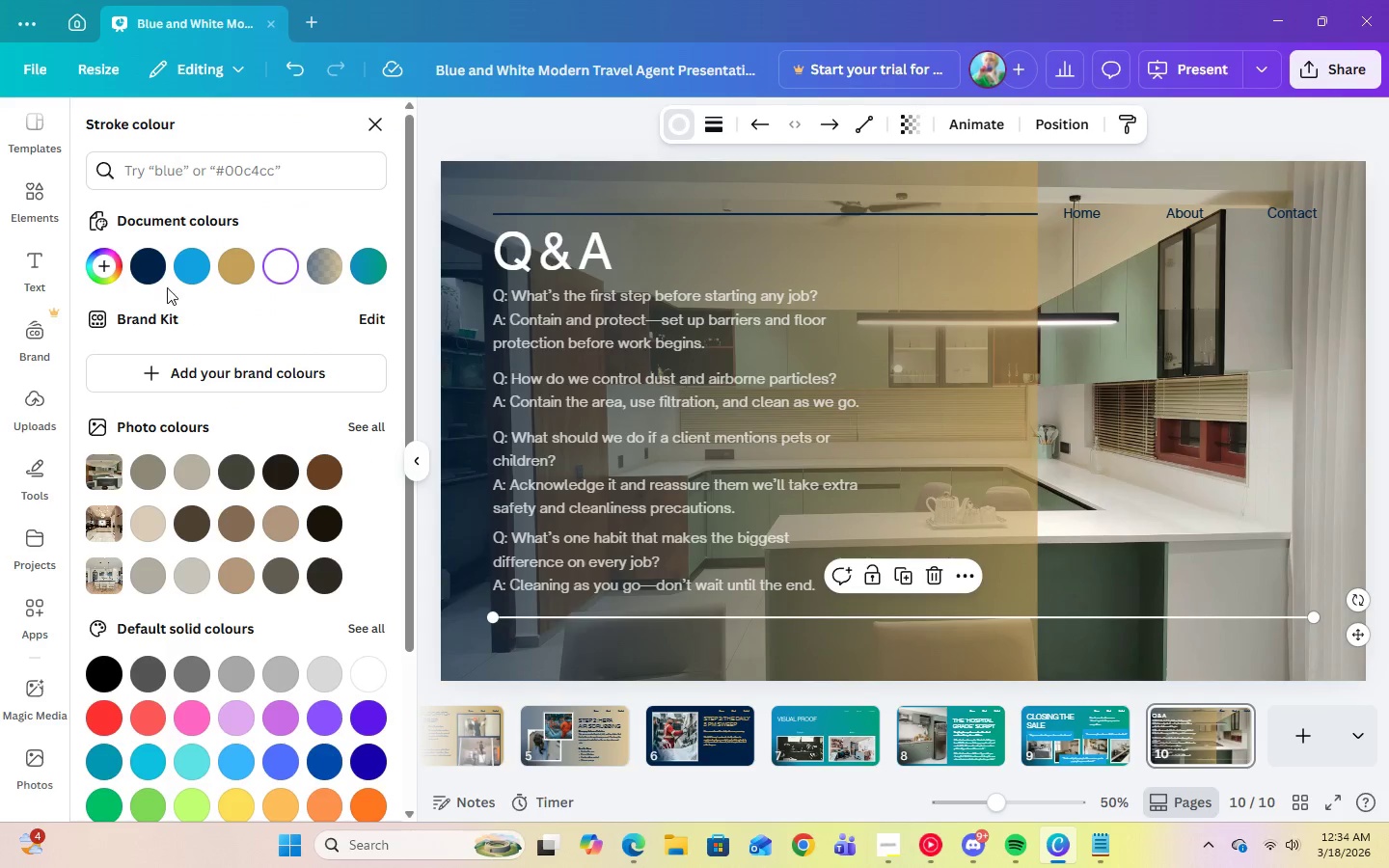 
left_click([154, 272])
 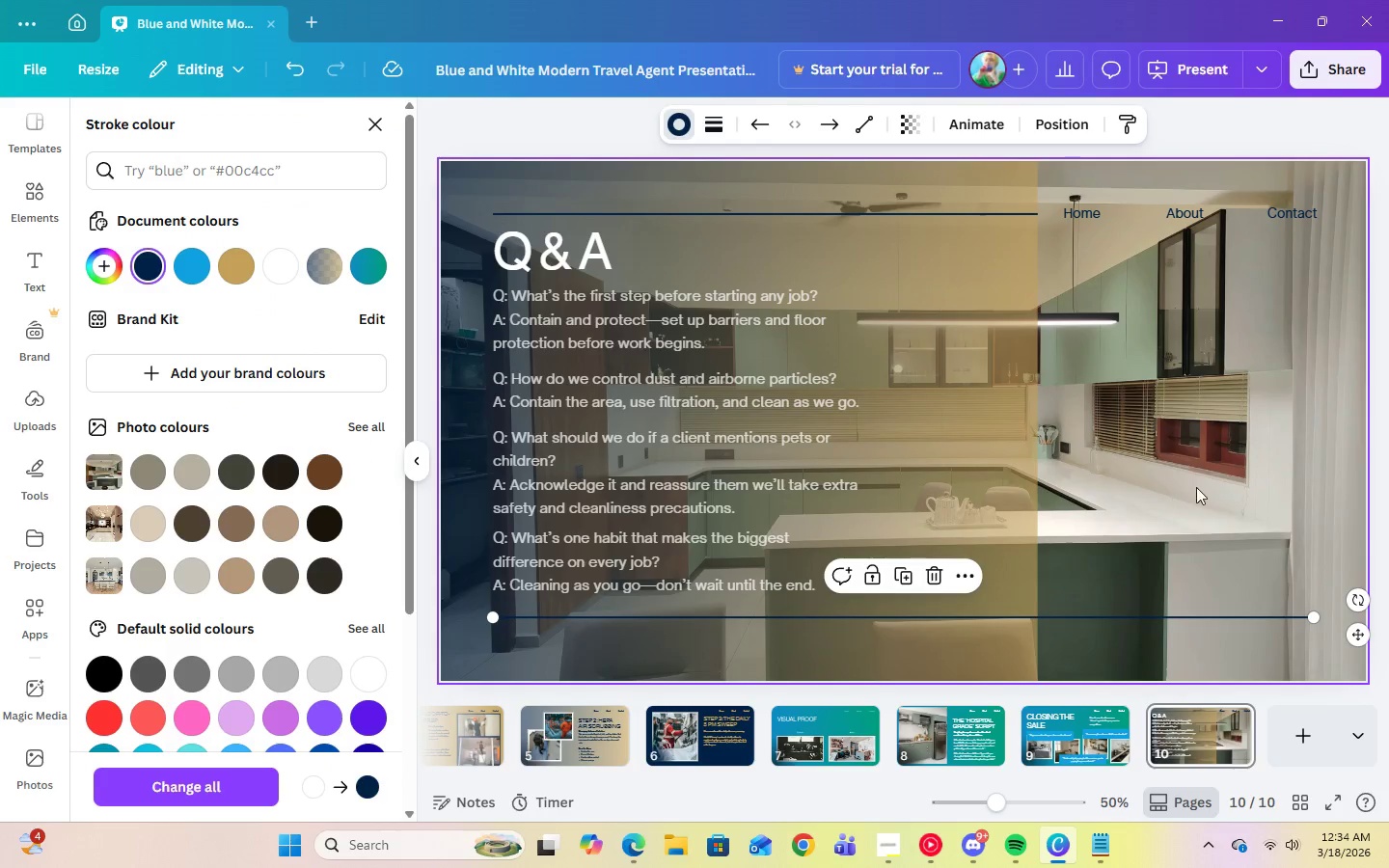 
left_click([1229, 495])
 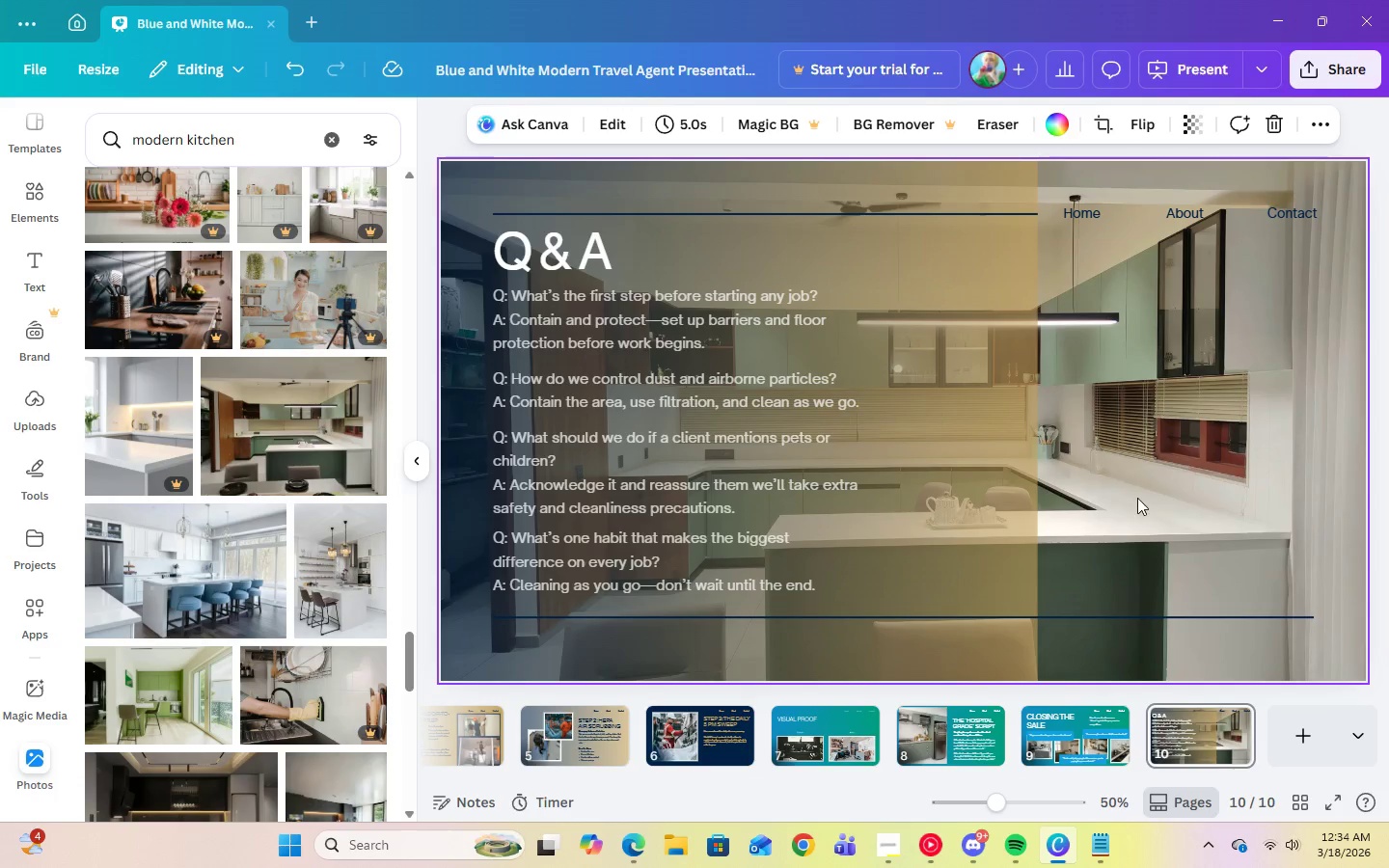 
wait(7.27)
 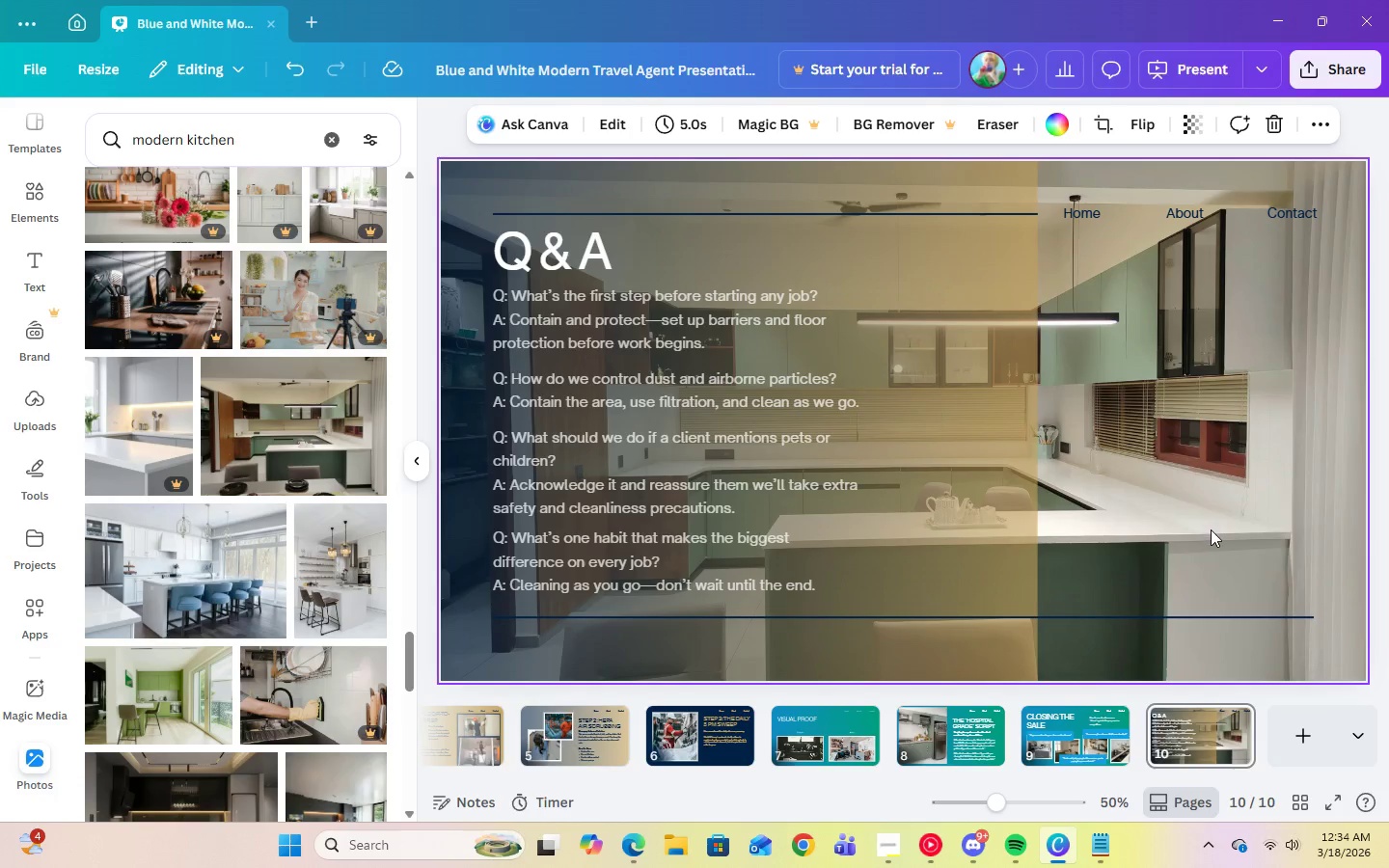 
left_click([570, 246])
 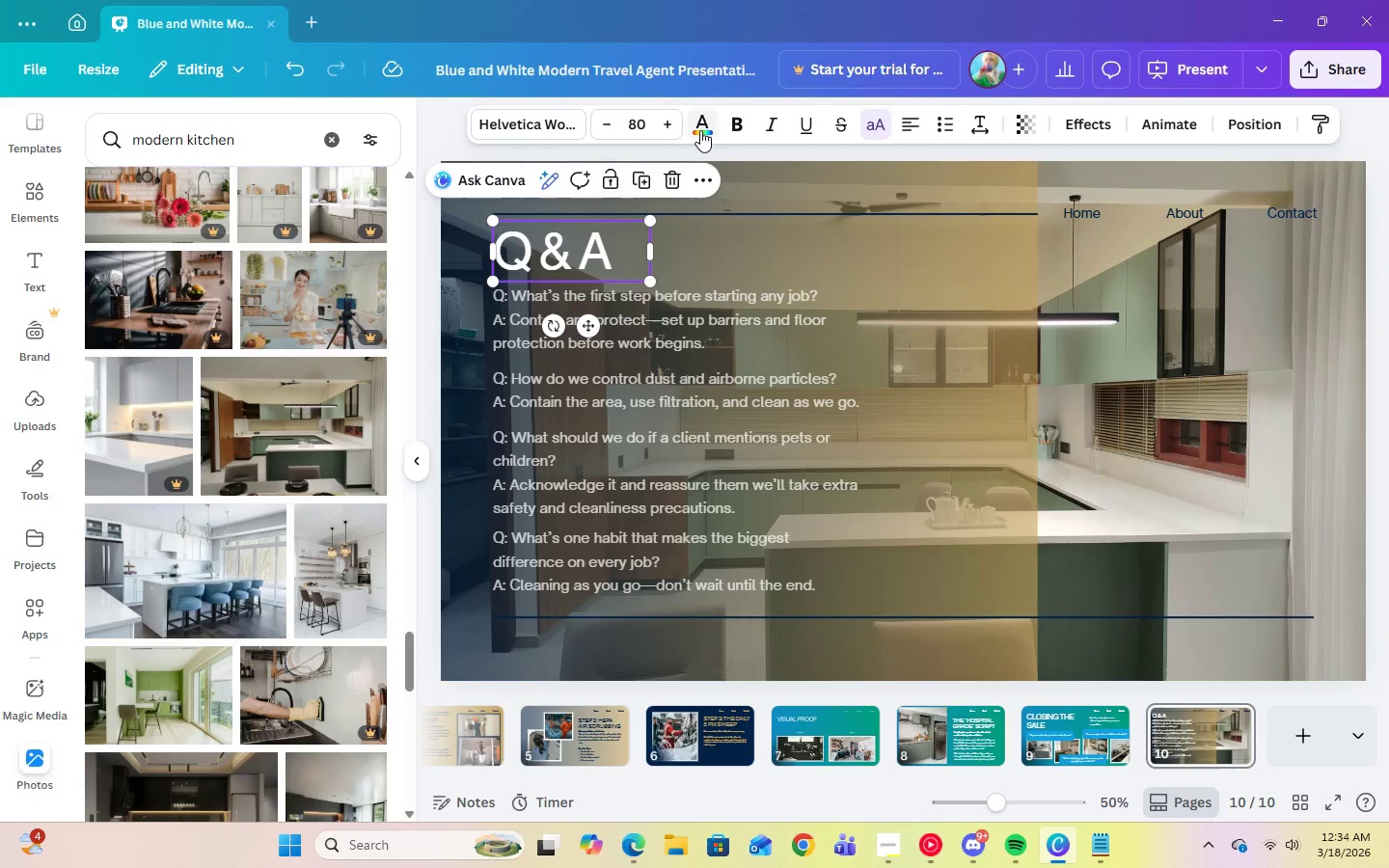 
left_click([704, 130])
 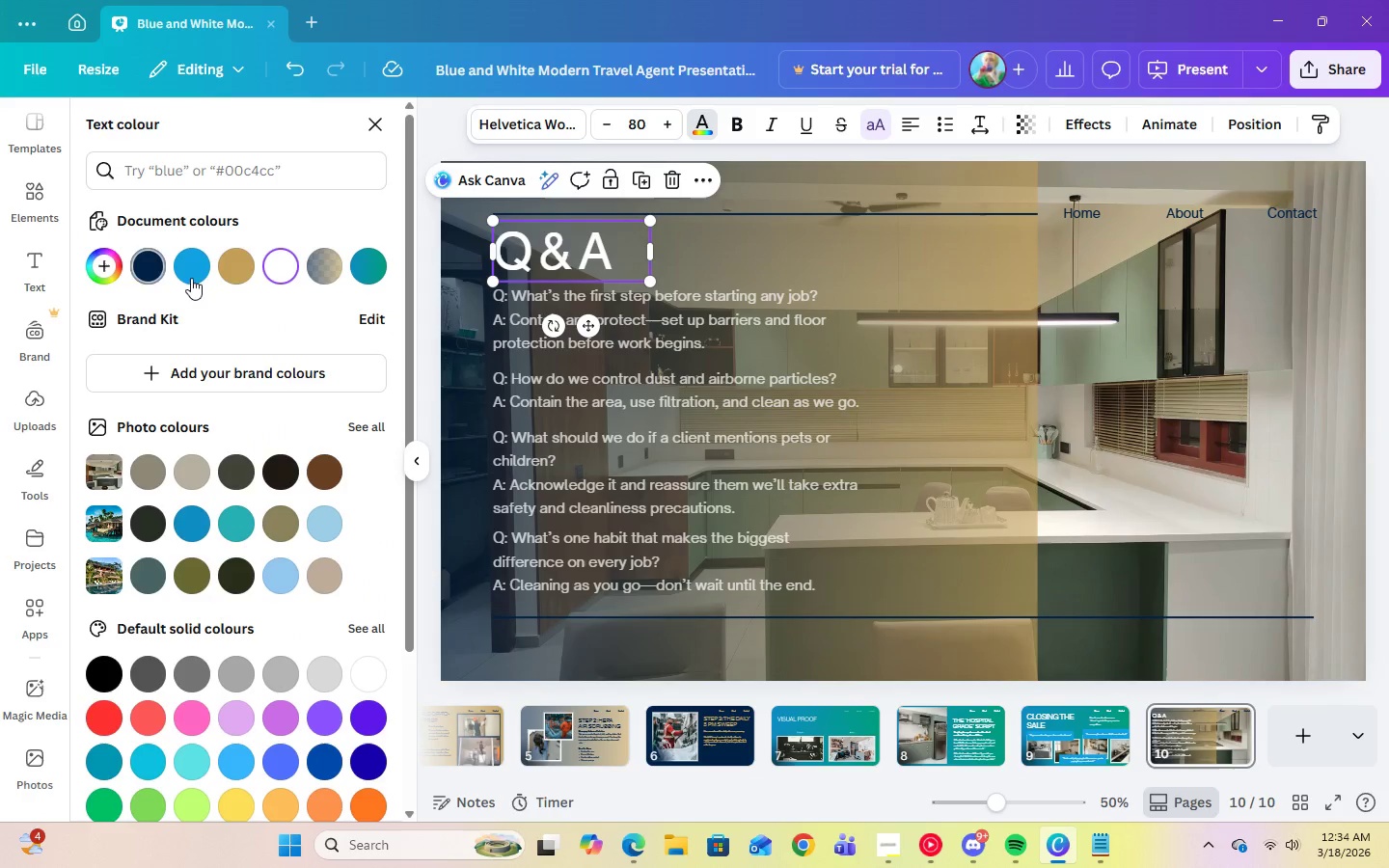 
left_click([240, 277])
 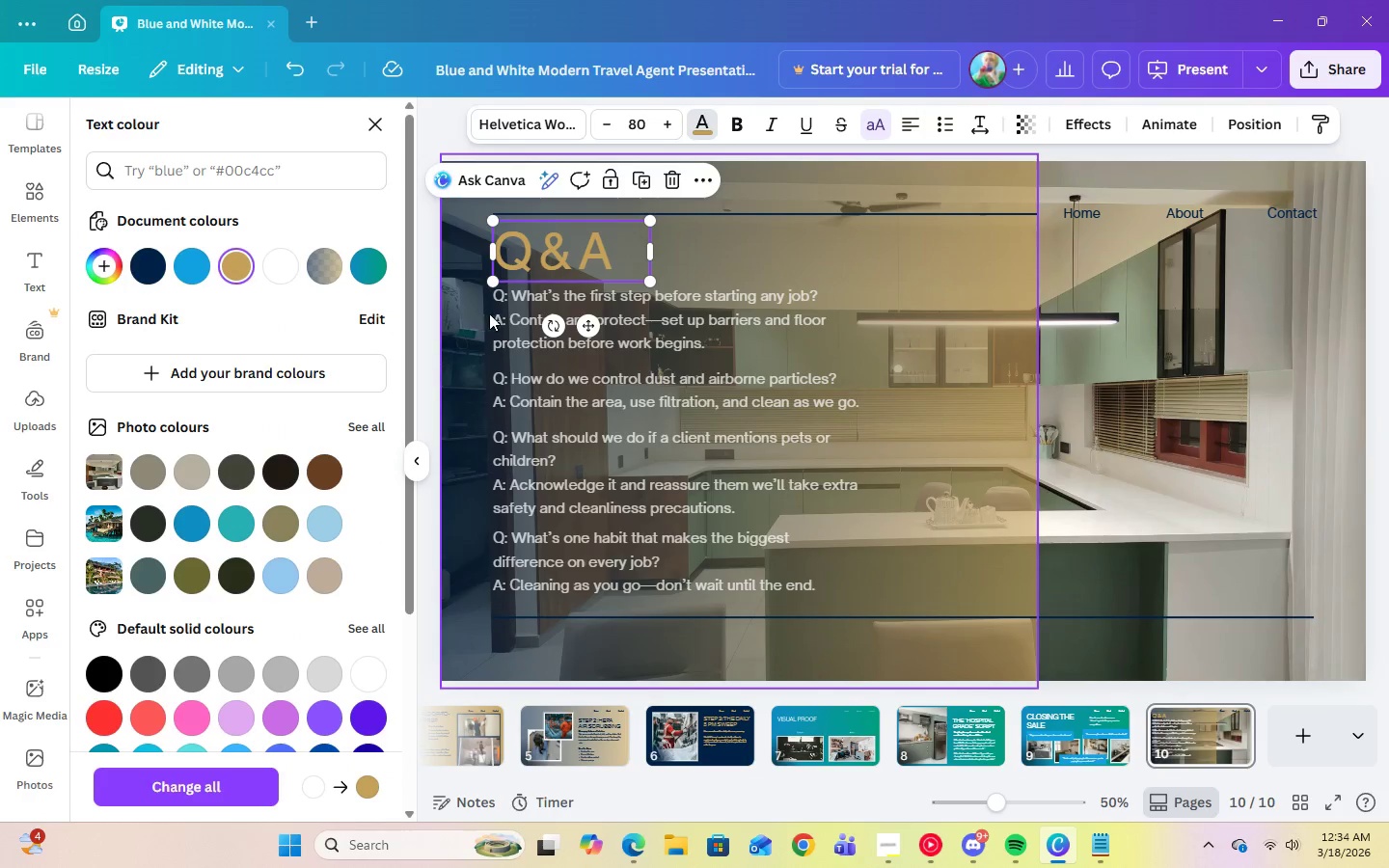 
left_click([504, 315])
 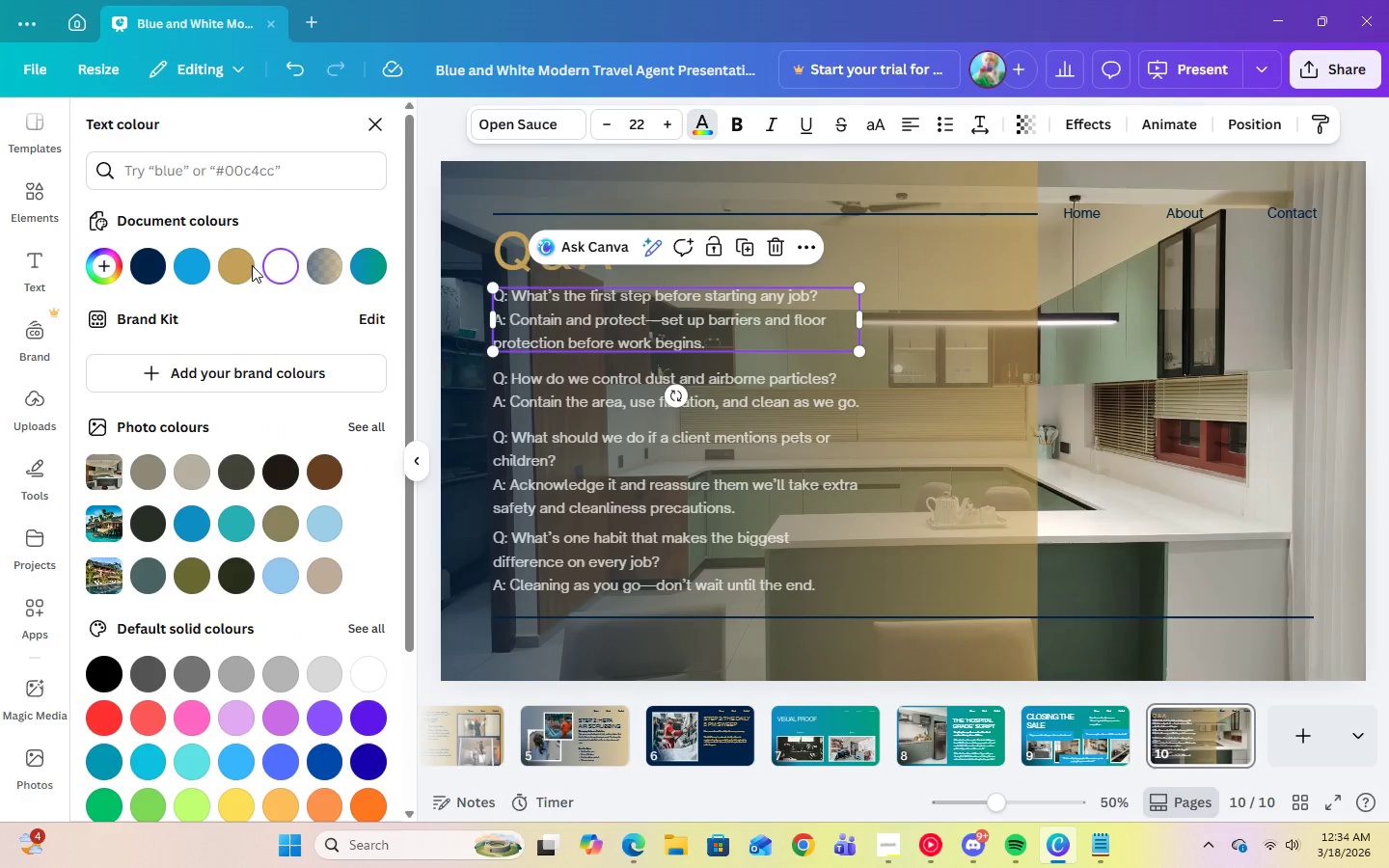 
left_click([232, 266])
 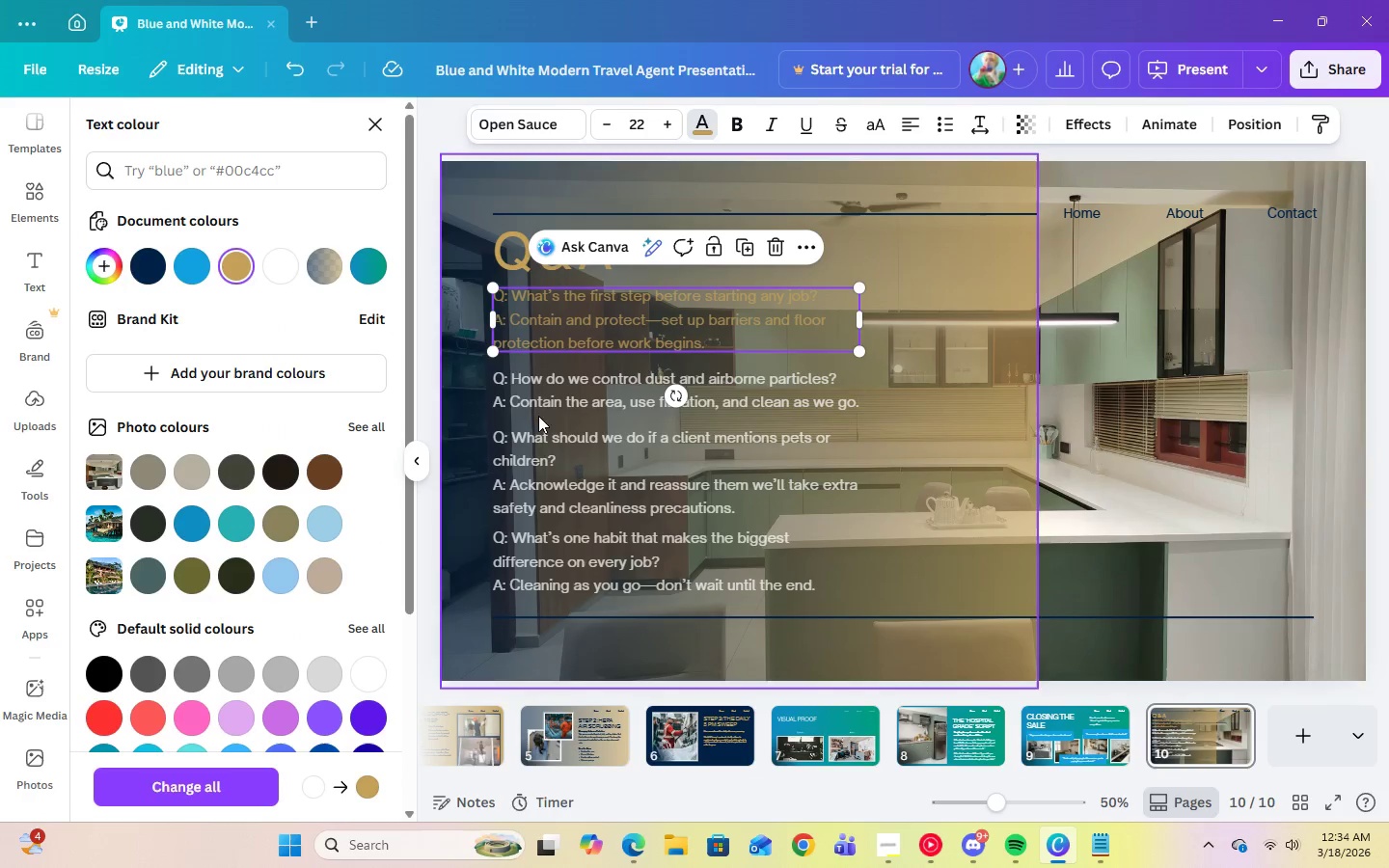 
left_click([530, 394])
 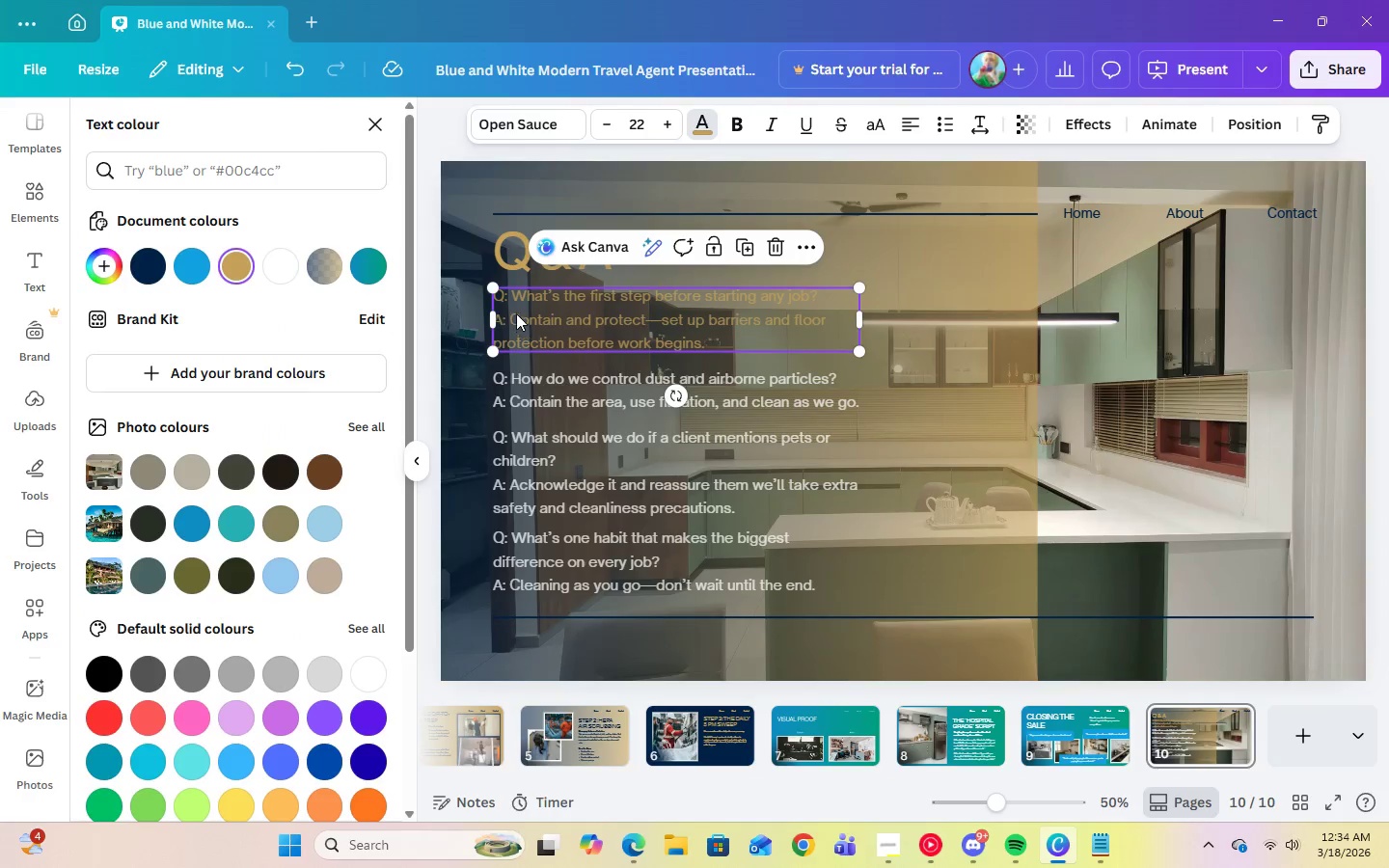 
double_click([508, 247])
 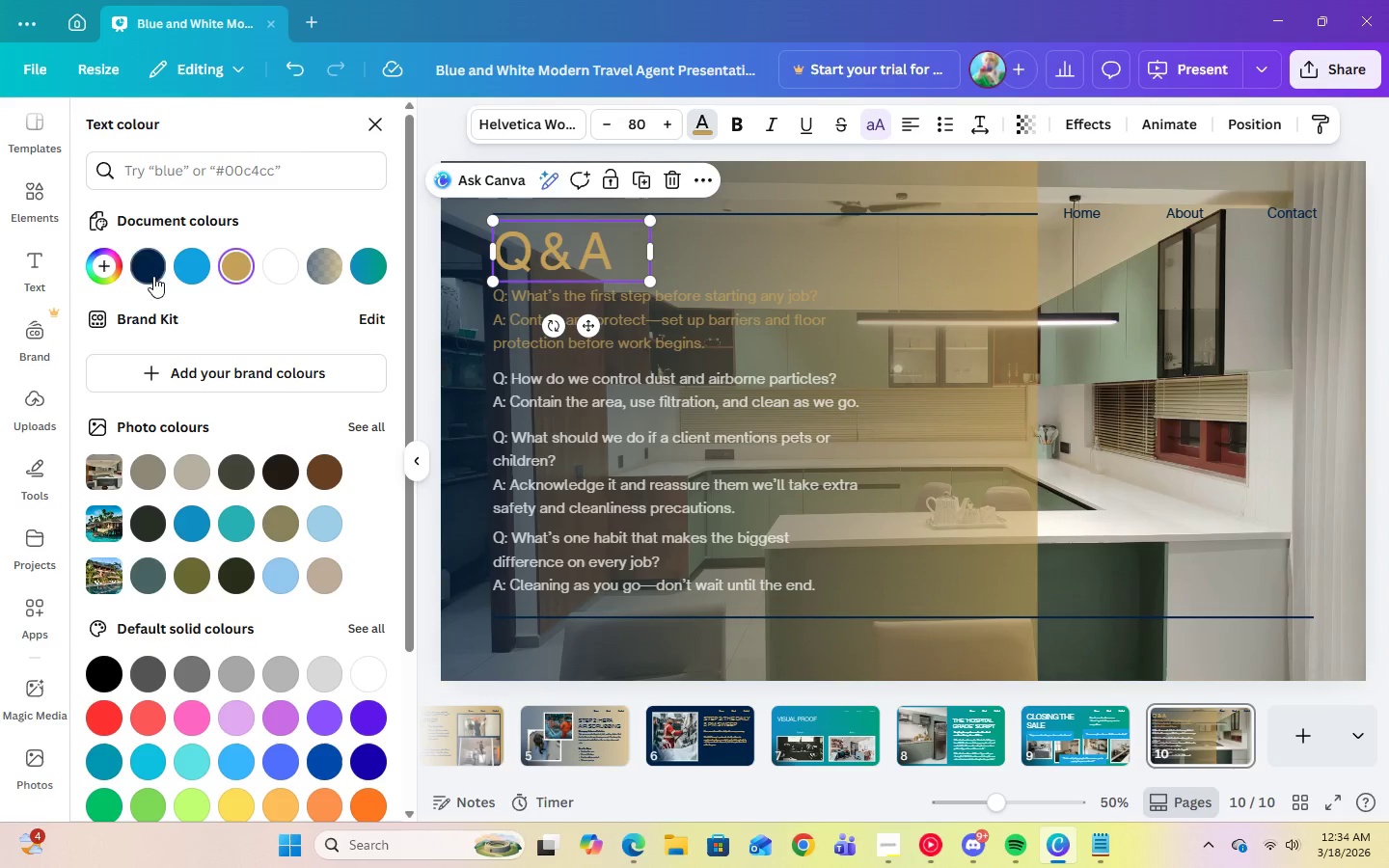 
left_click([138, 276])
 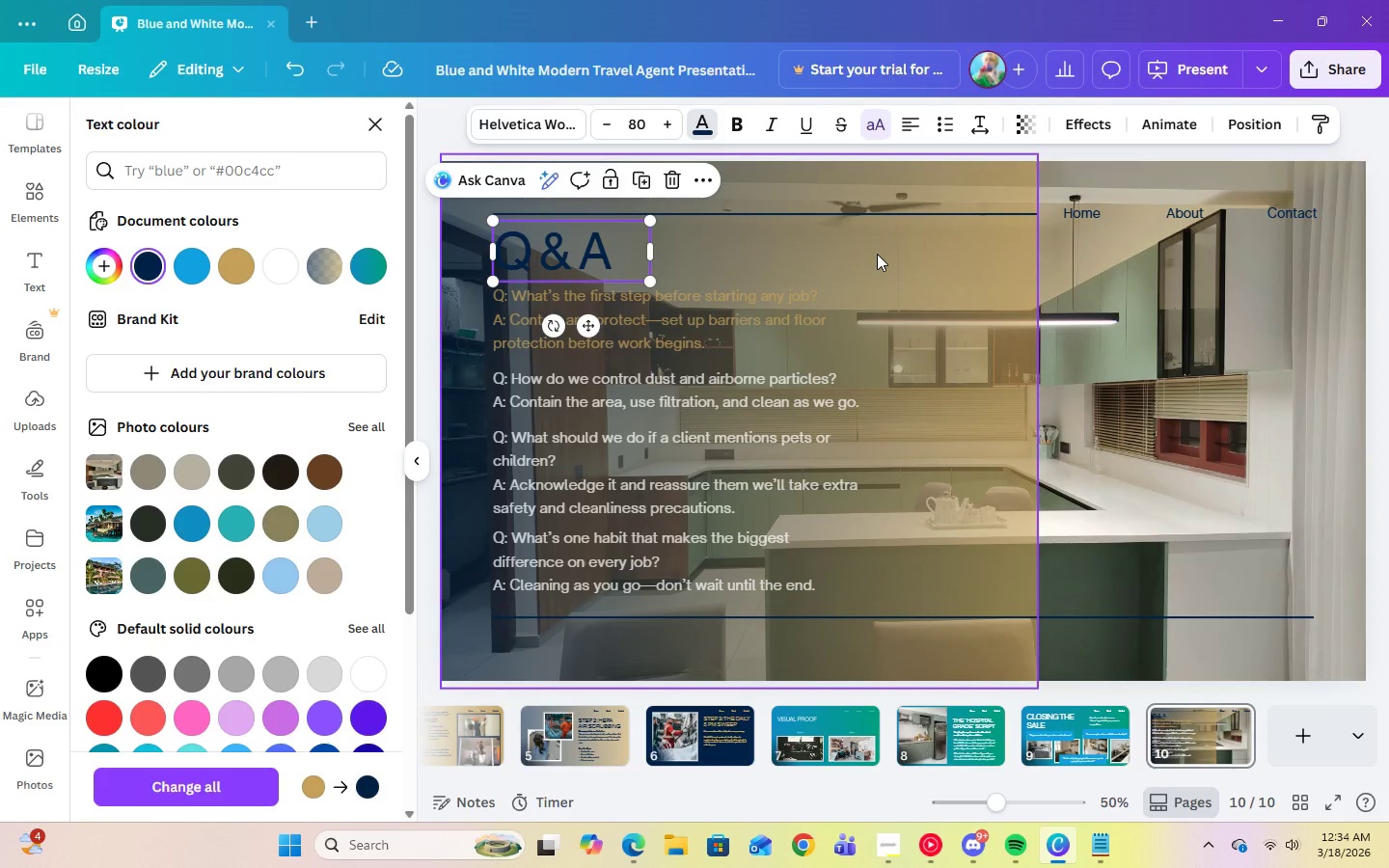 
wait(5.78)
 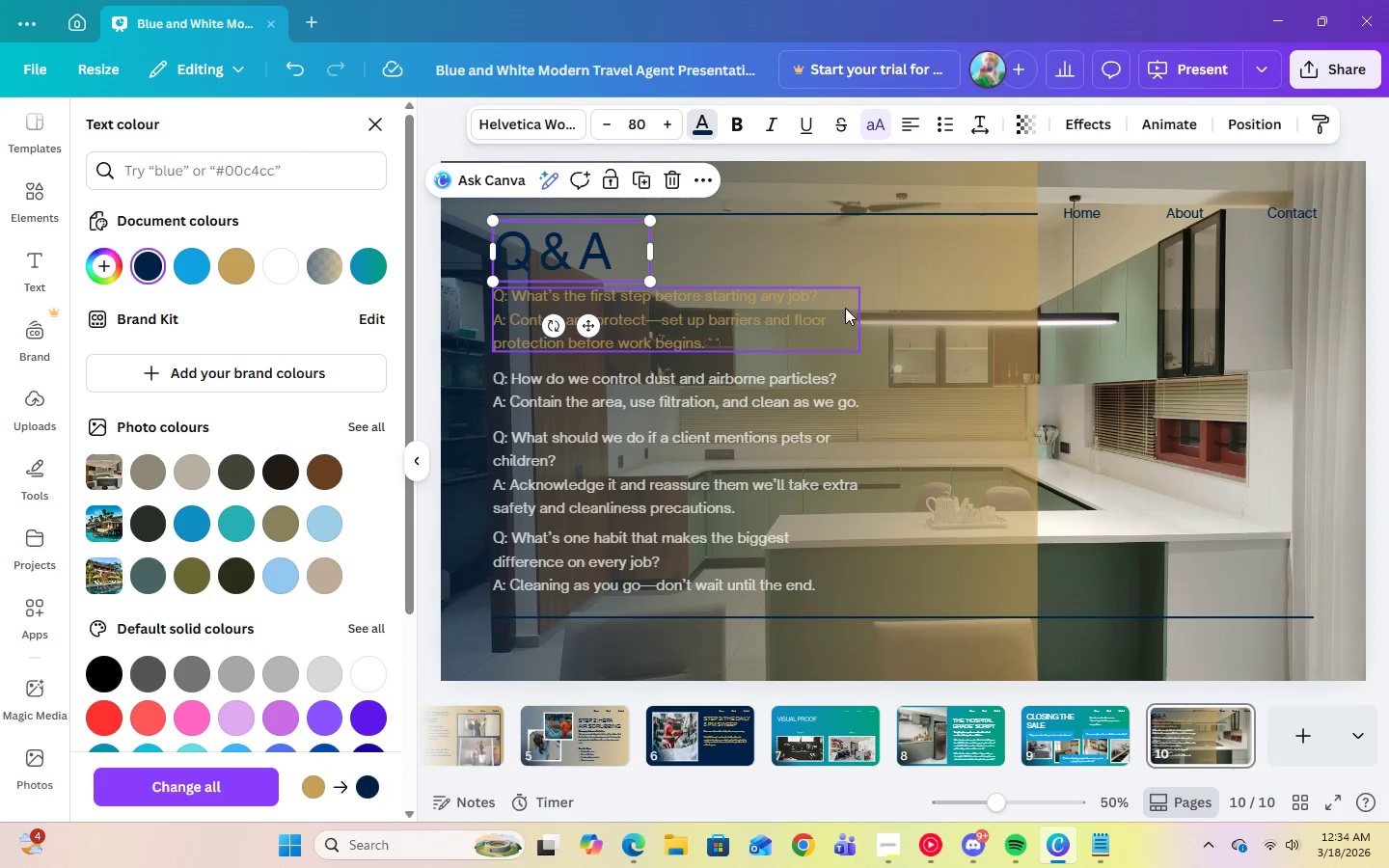 
left_click([453, 345])
 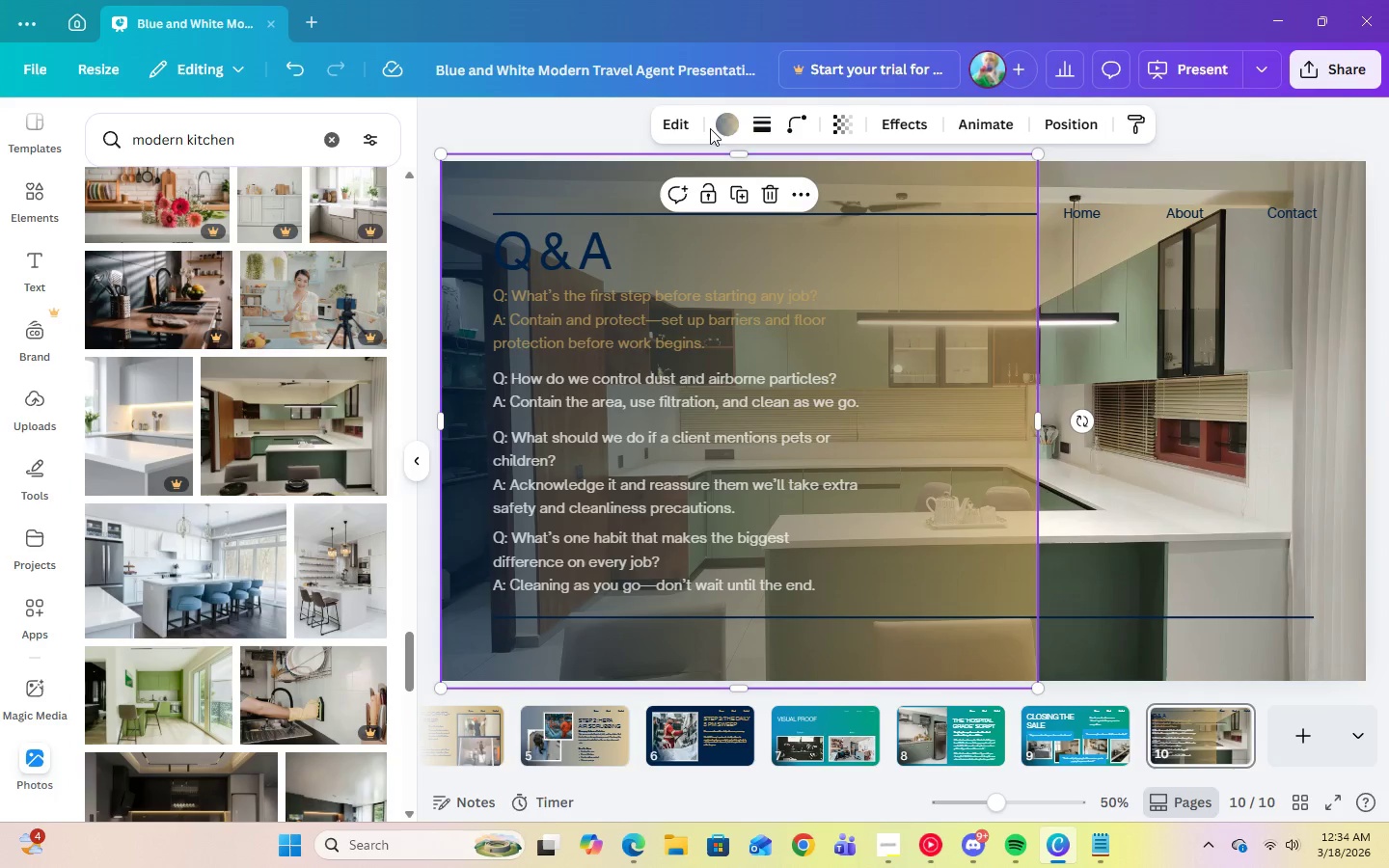 
left_click([741, 123])
 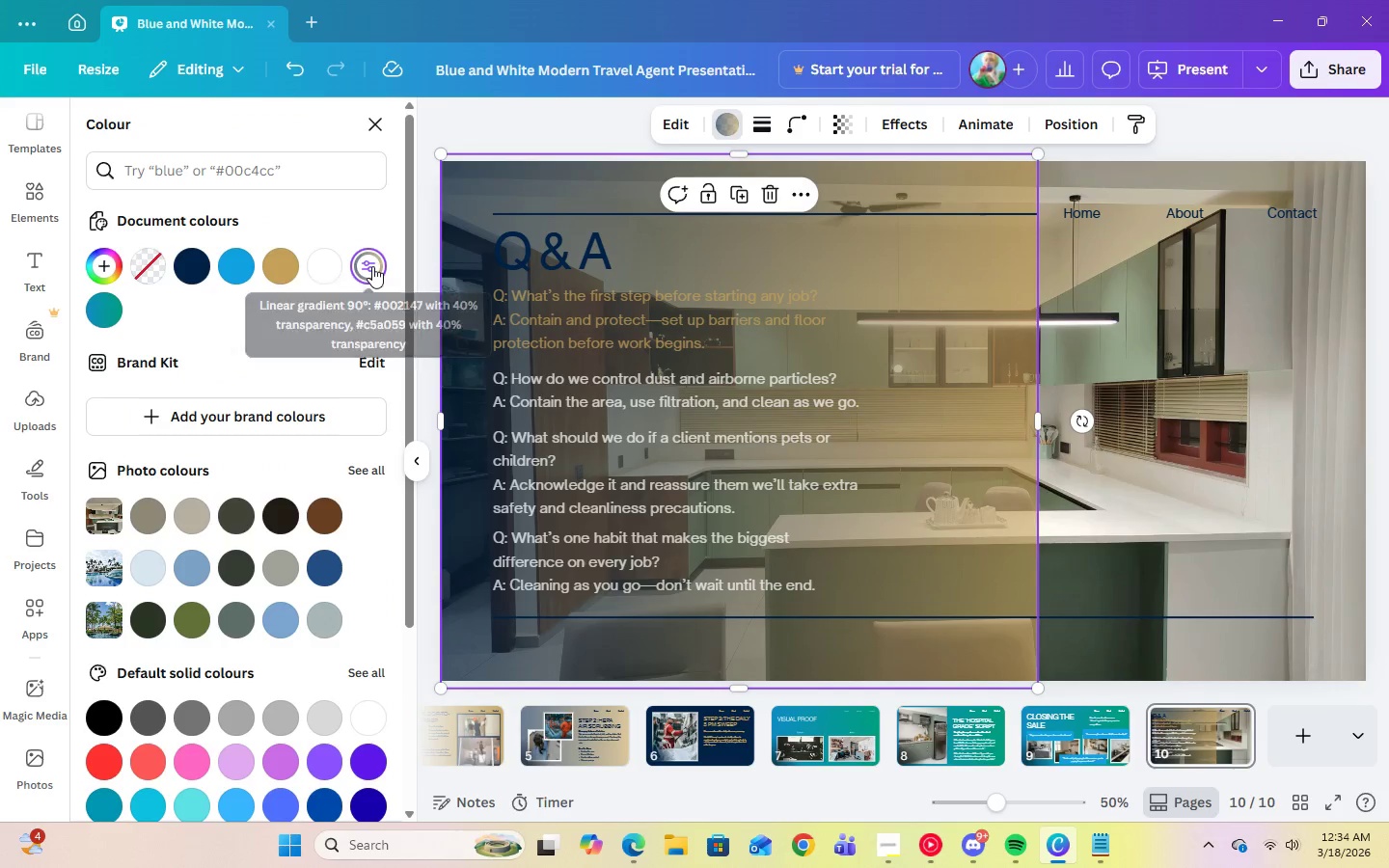 
double_click([372, 266])
 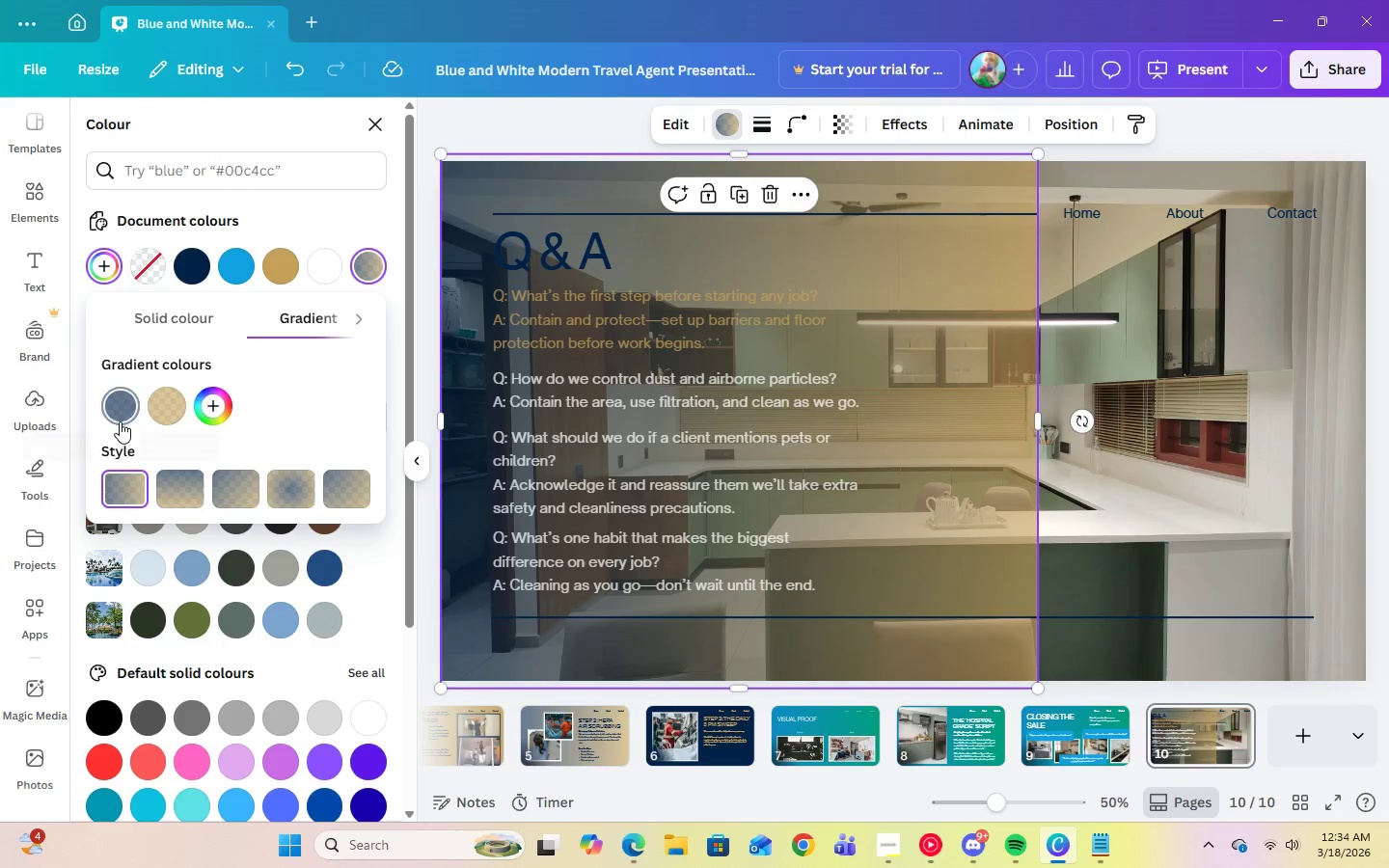 
left_click([120, 421])
 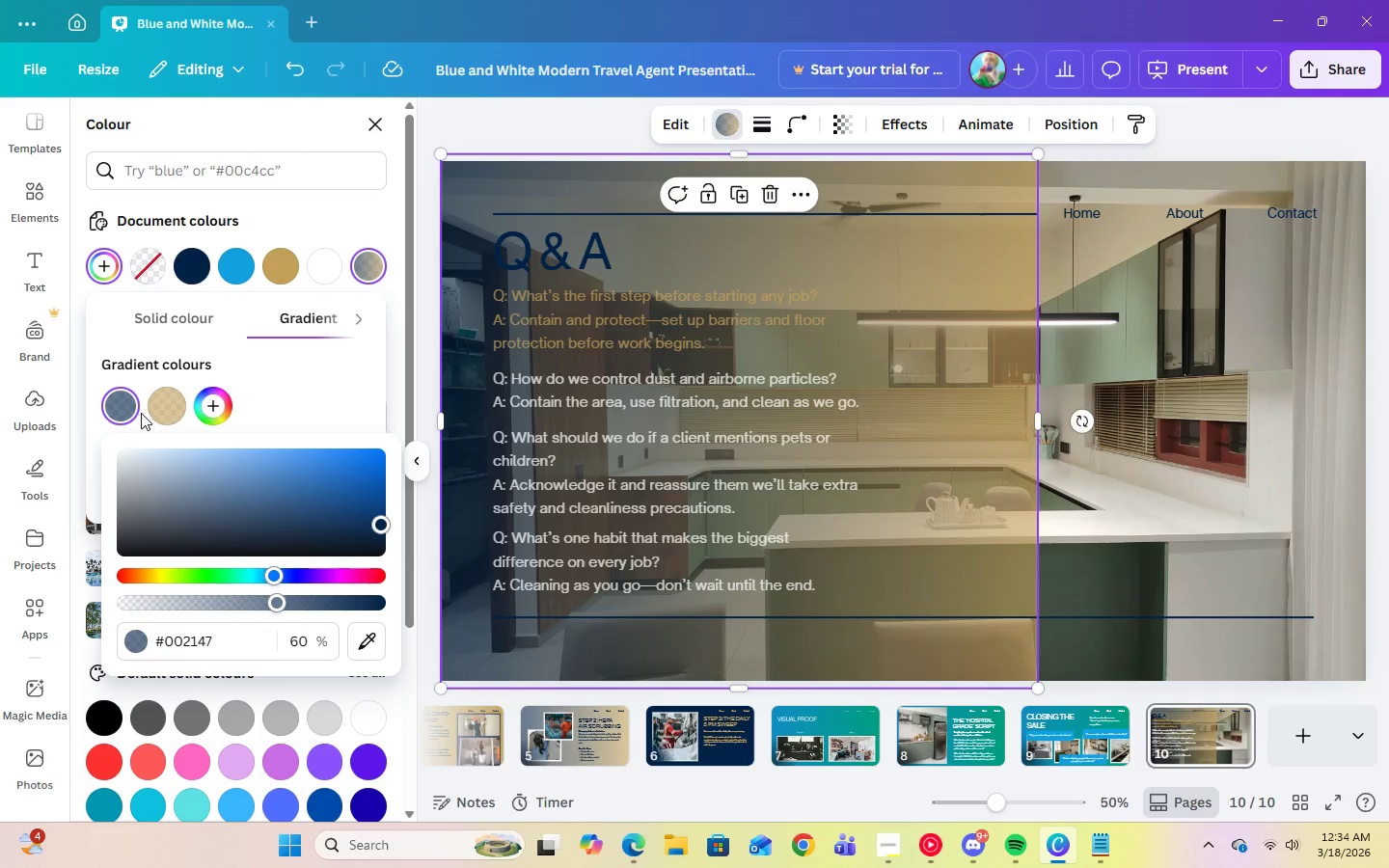 
left_click([158, 412])
 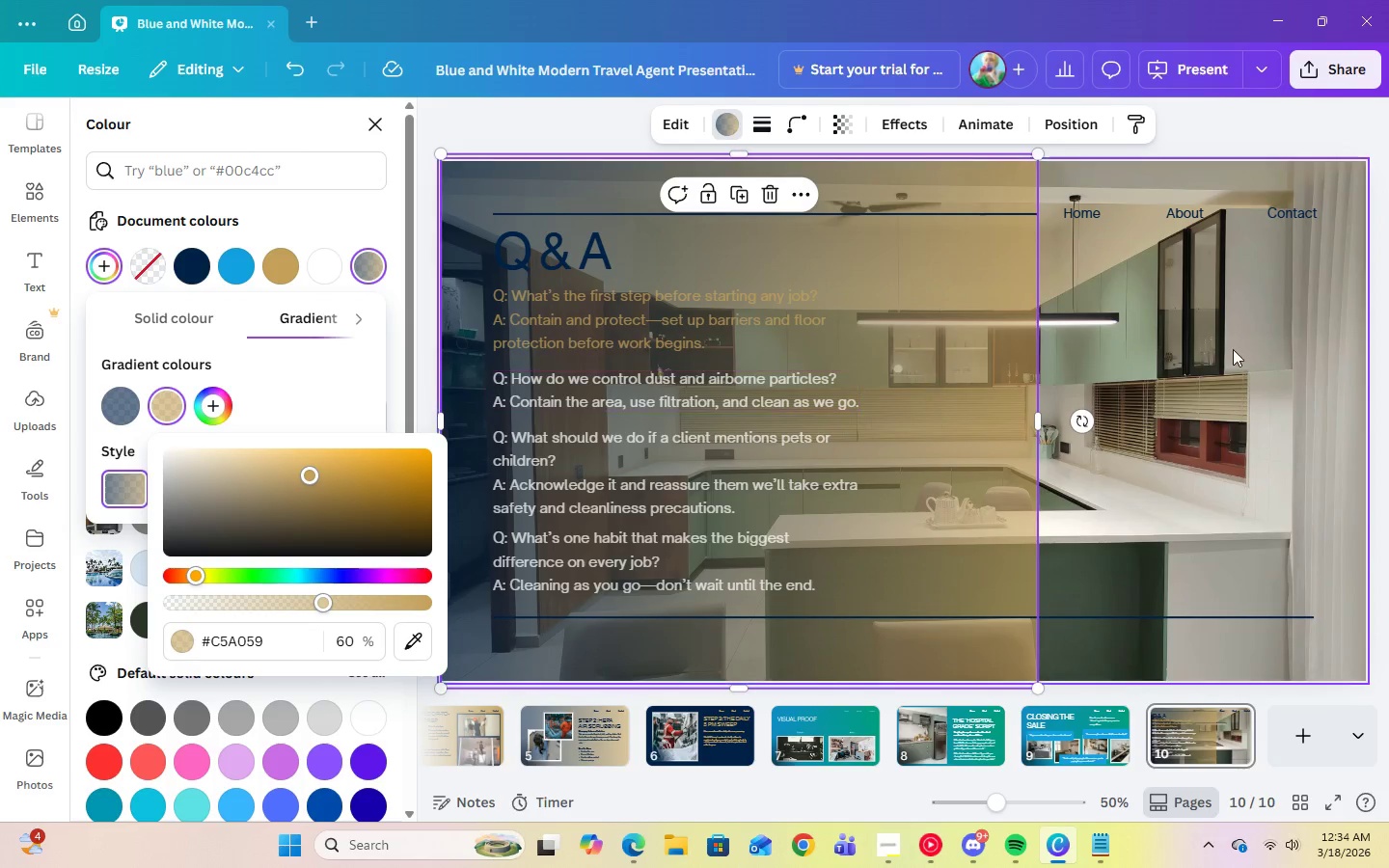 
left_click([1239, 351])
 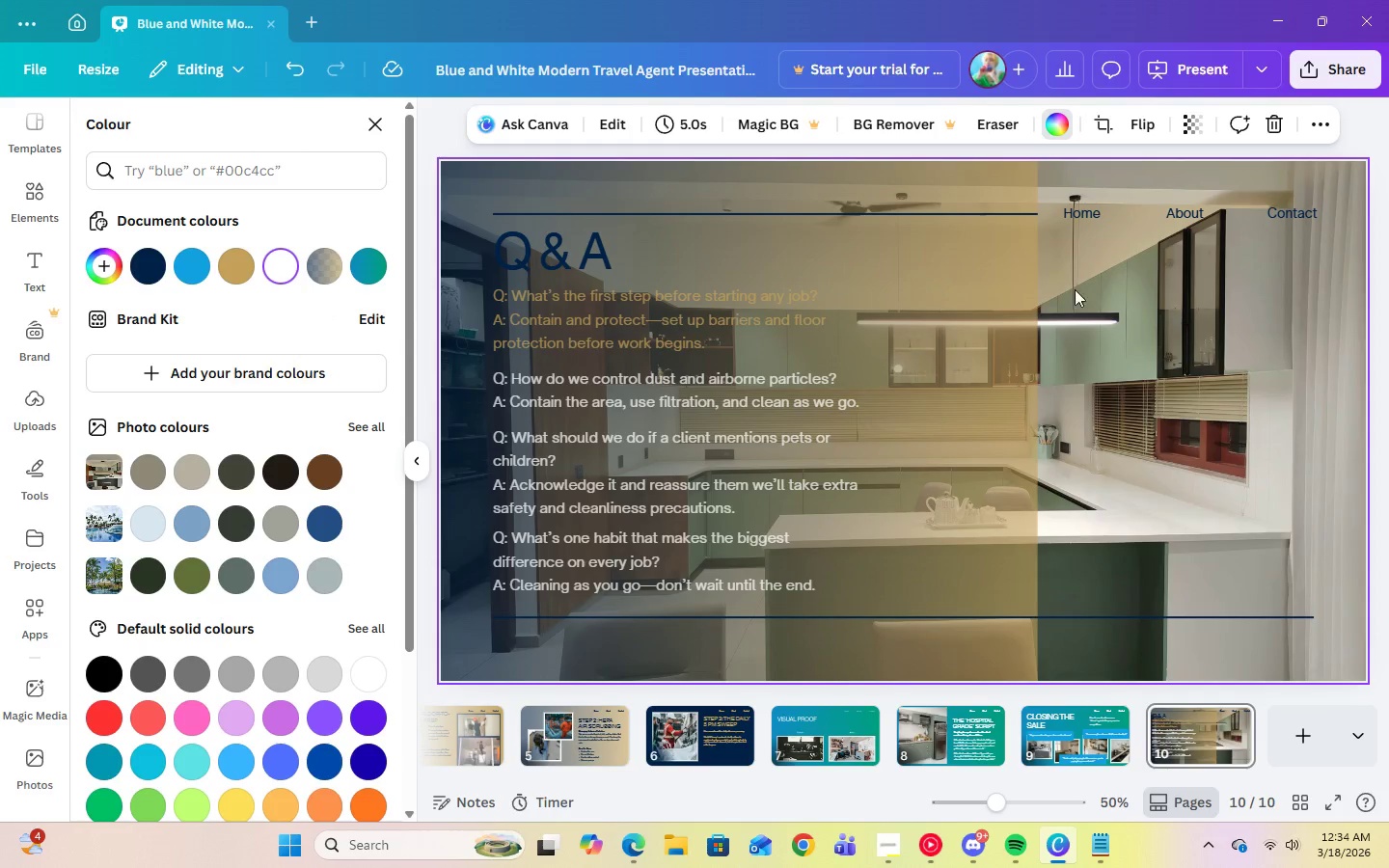 
left_click([971, 294])
 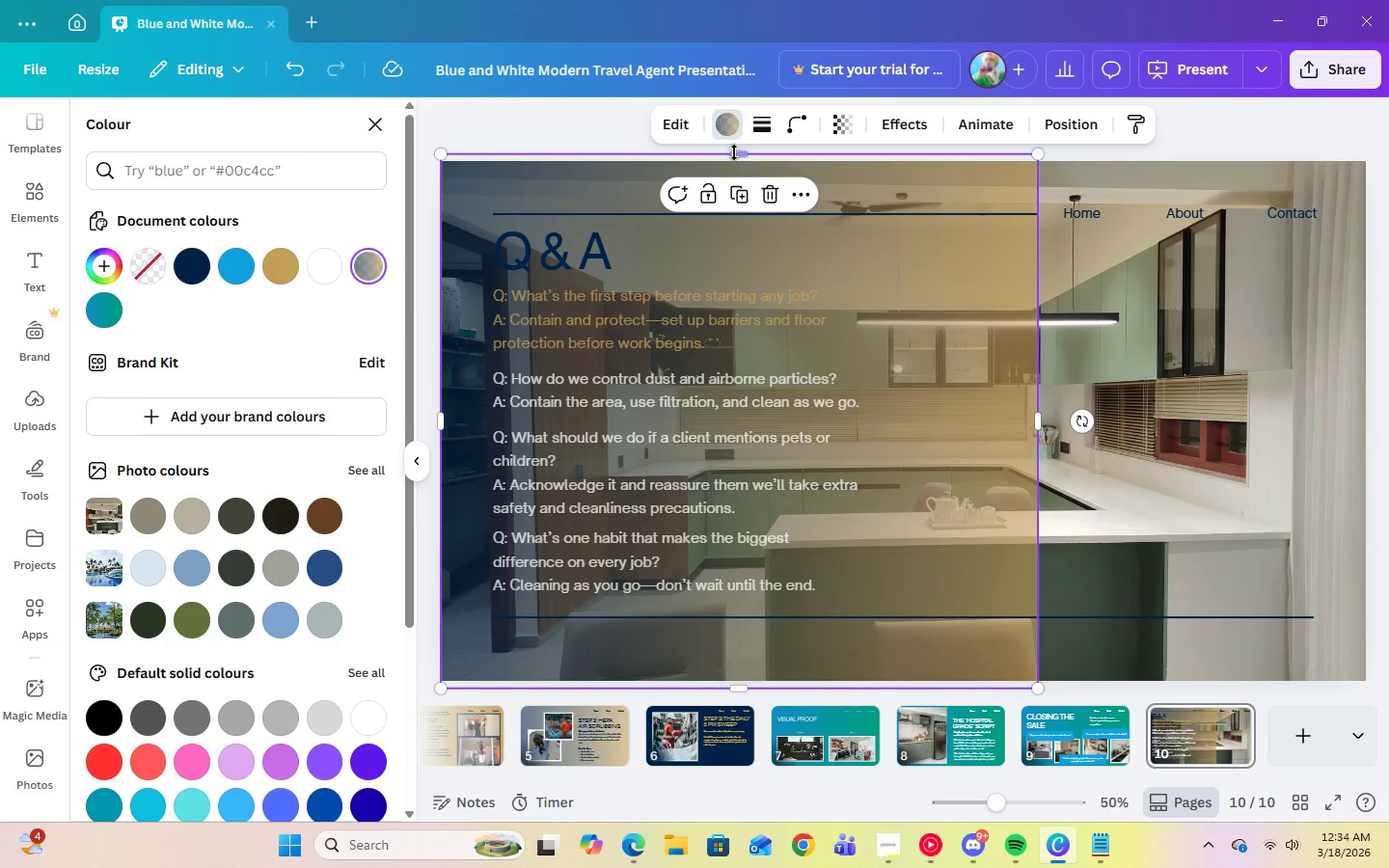 
left_click([726, 132])
 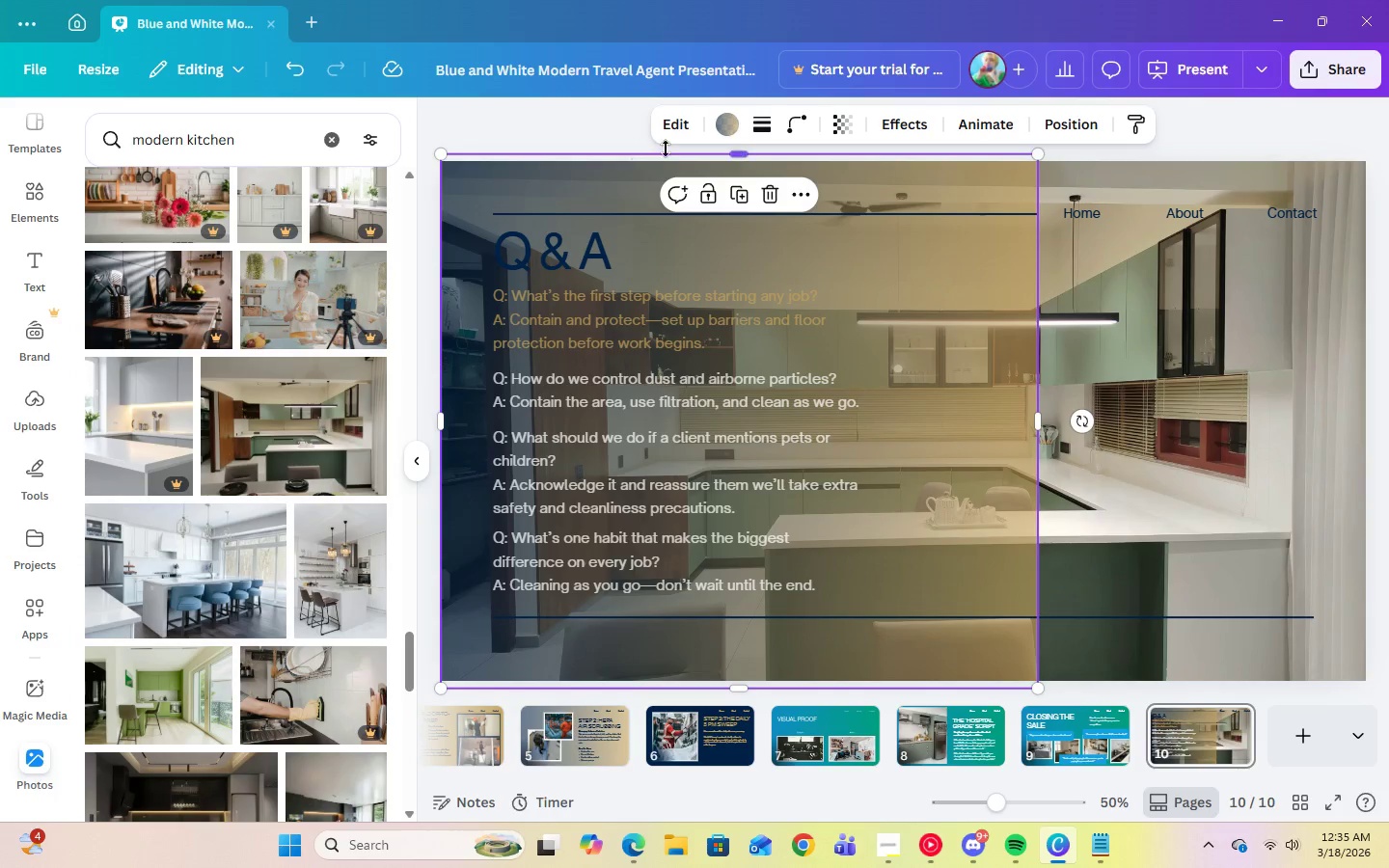 
left_click([722, 139])
 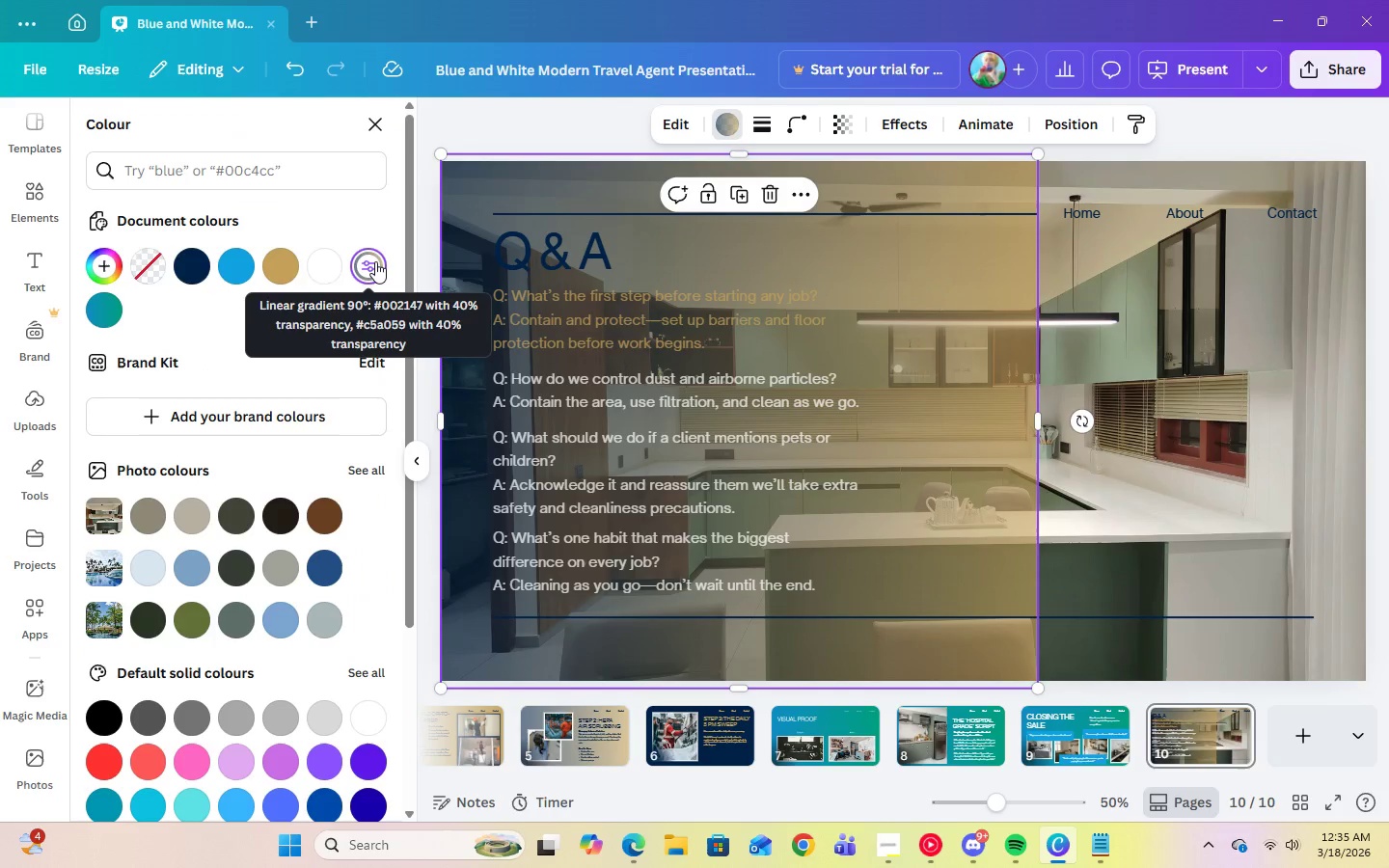 
double_click([375, 261])
 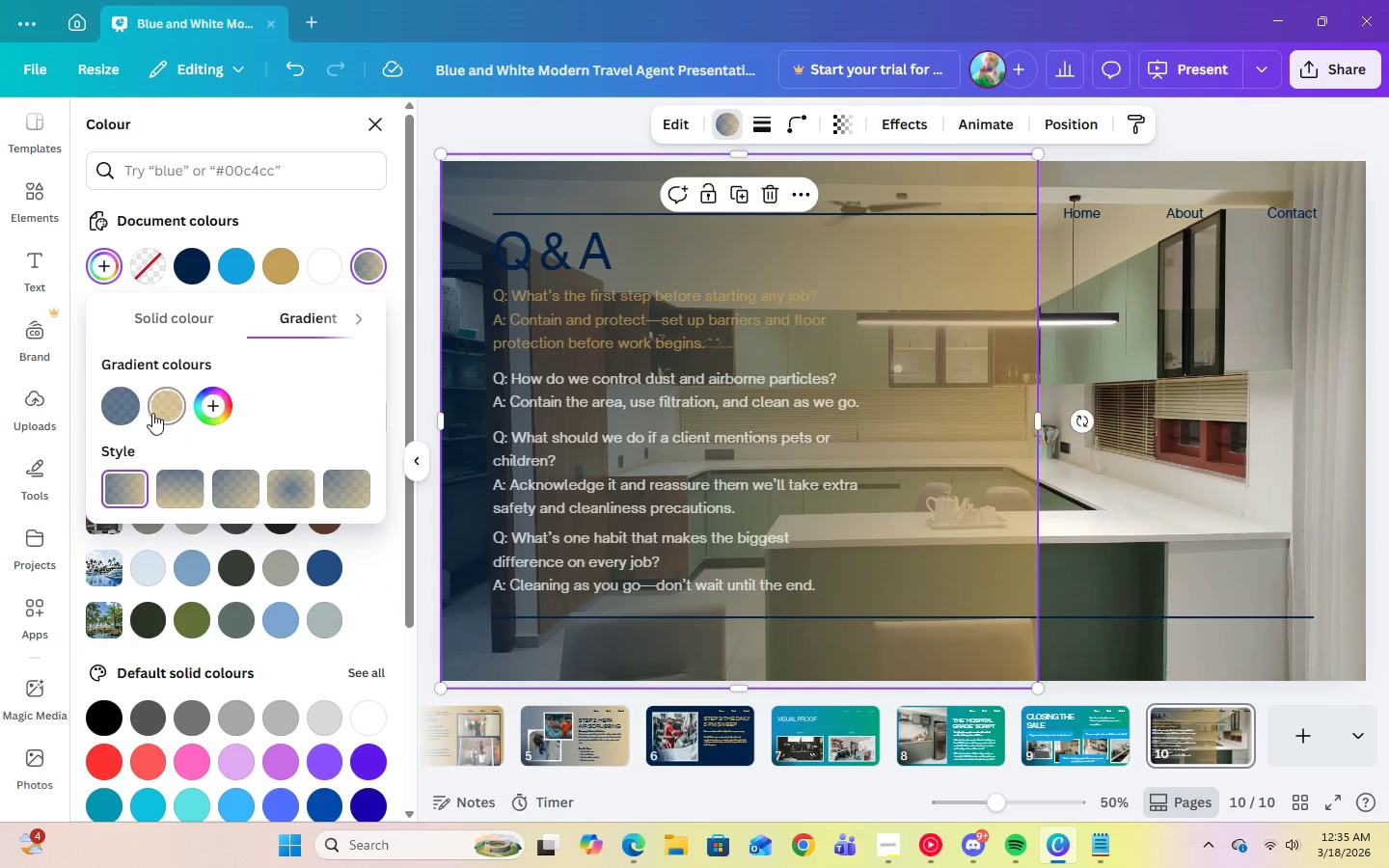 
left_click([130, 412])
 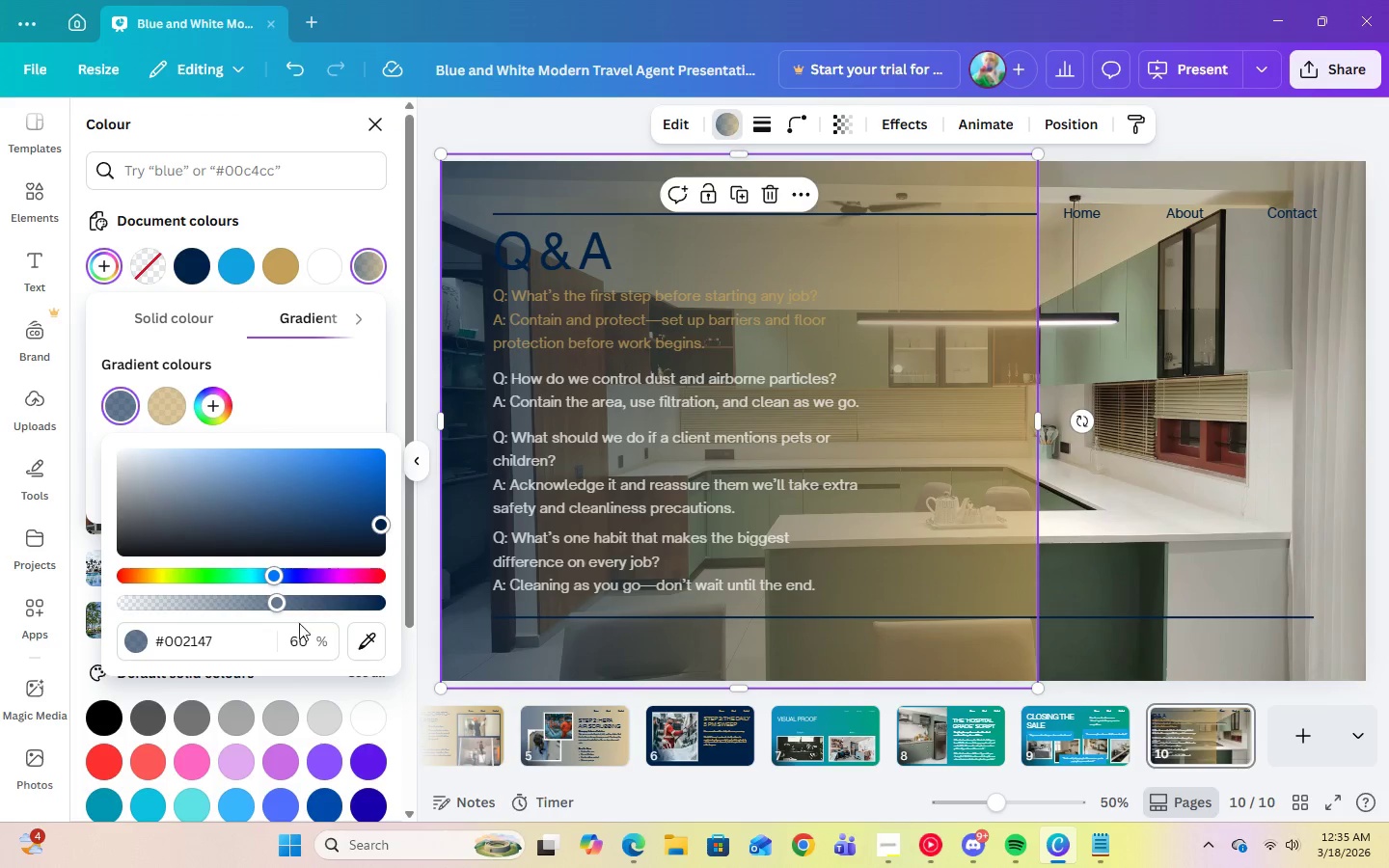 
left_click([299, 637])
 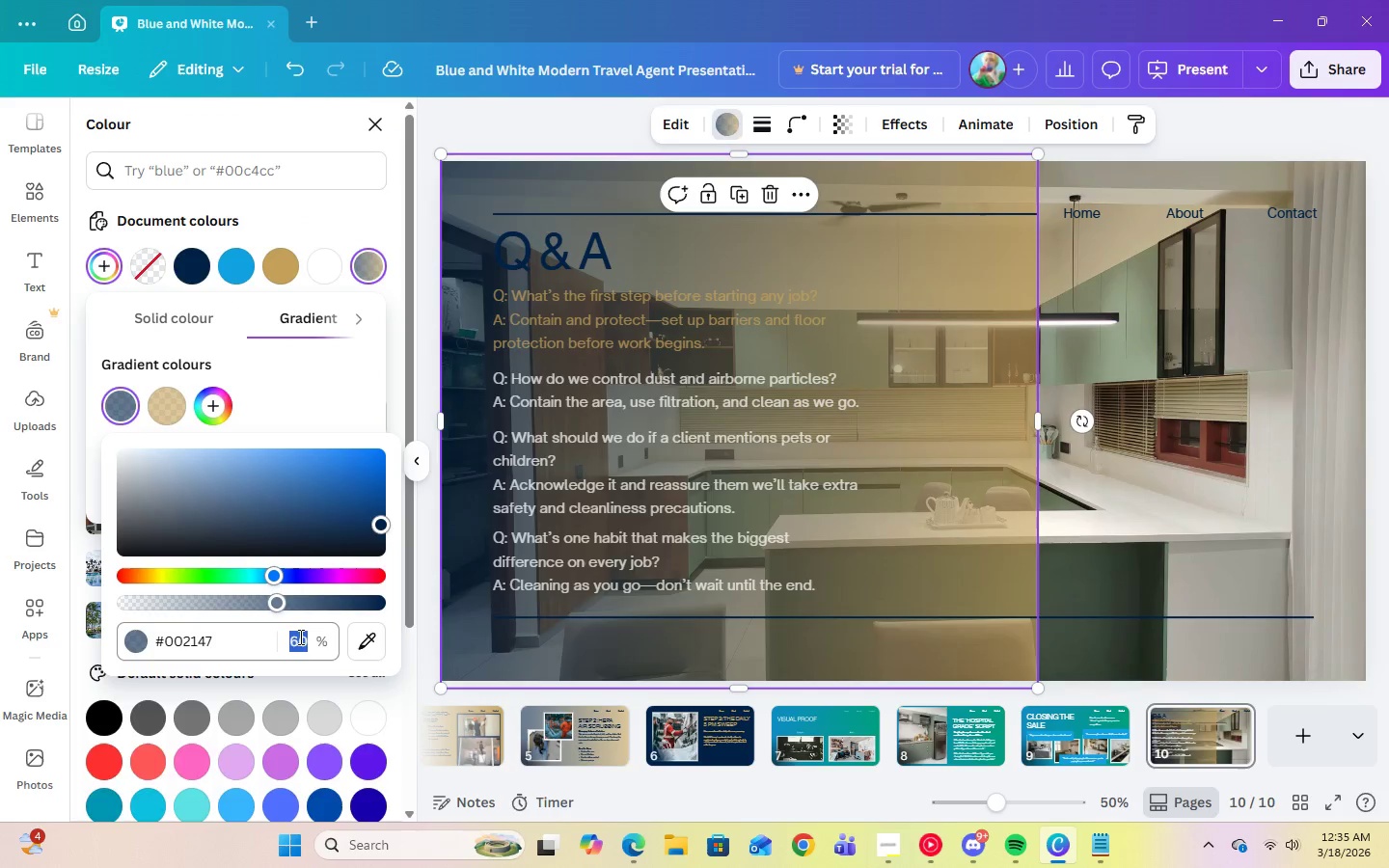 
key(Numpad4)
 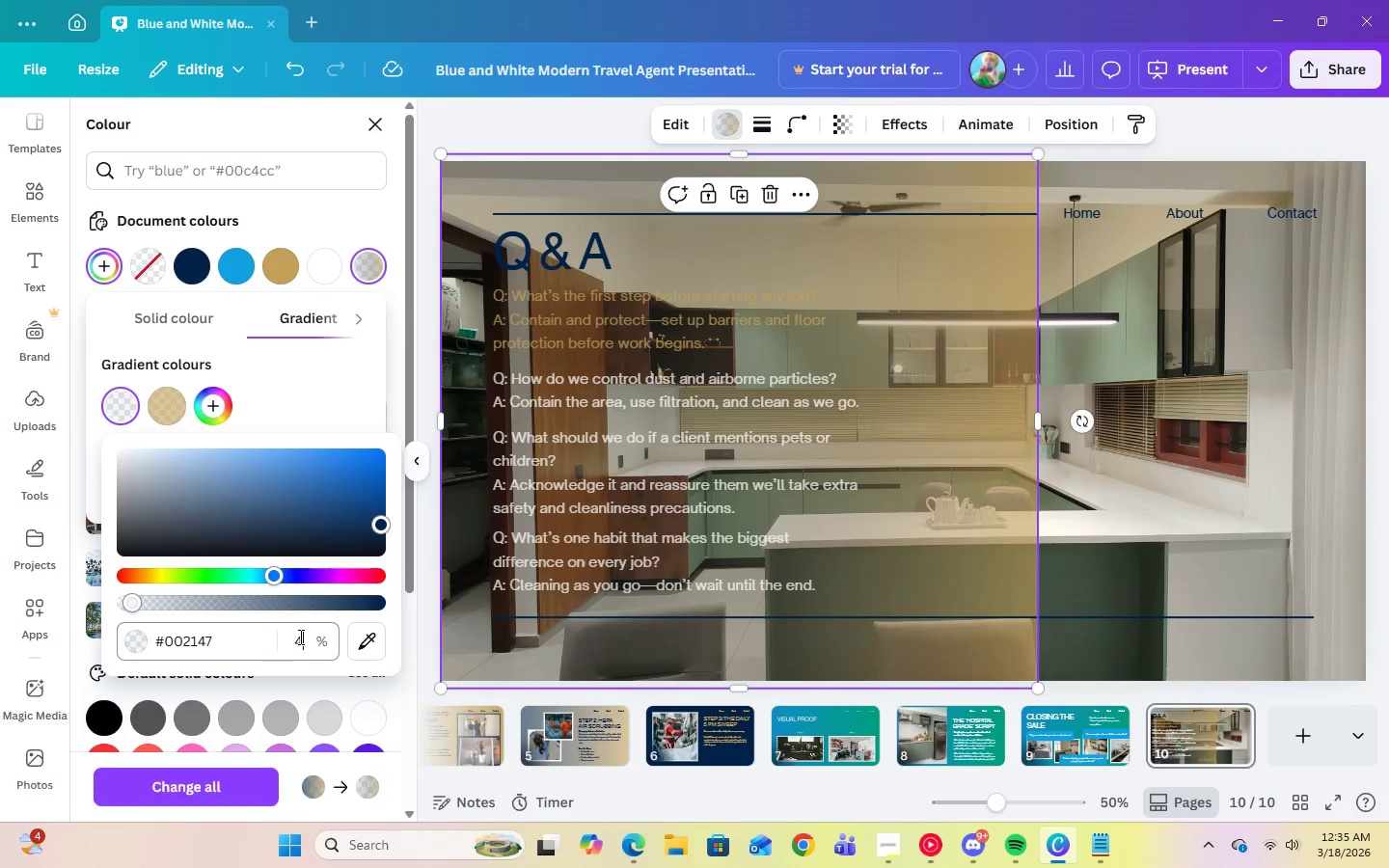 
key(Numpad0)
 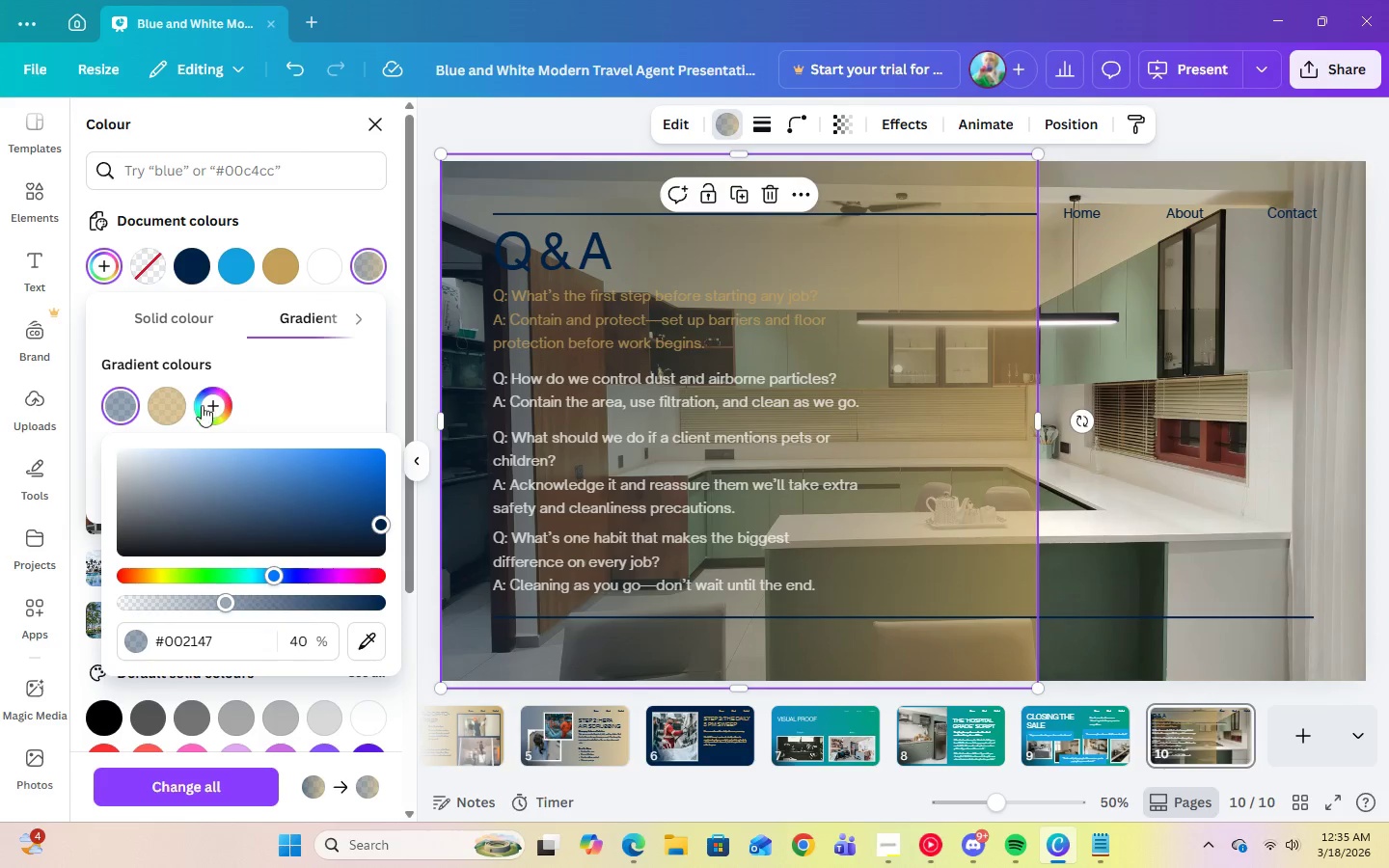 
left_click([173, 404])
 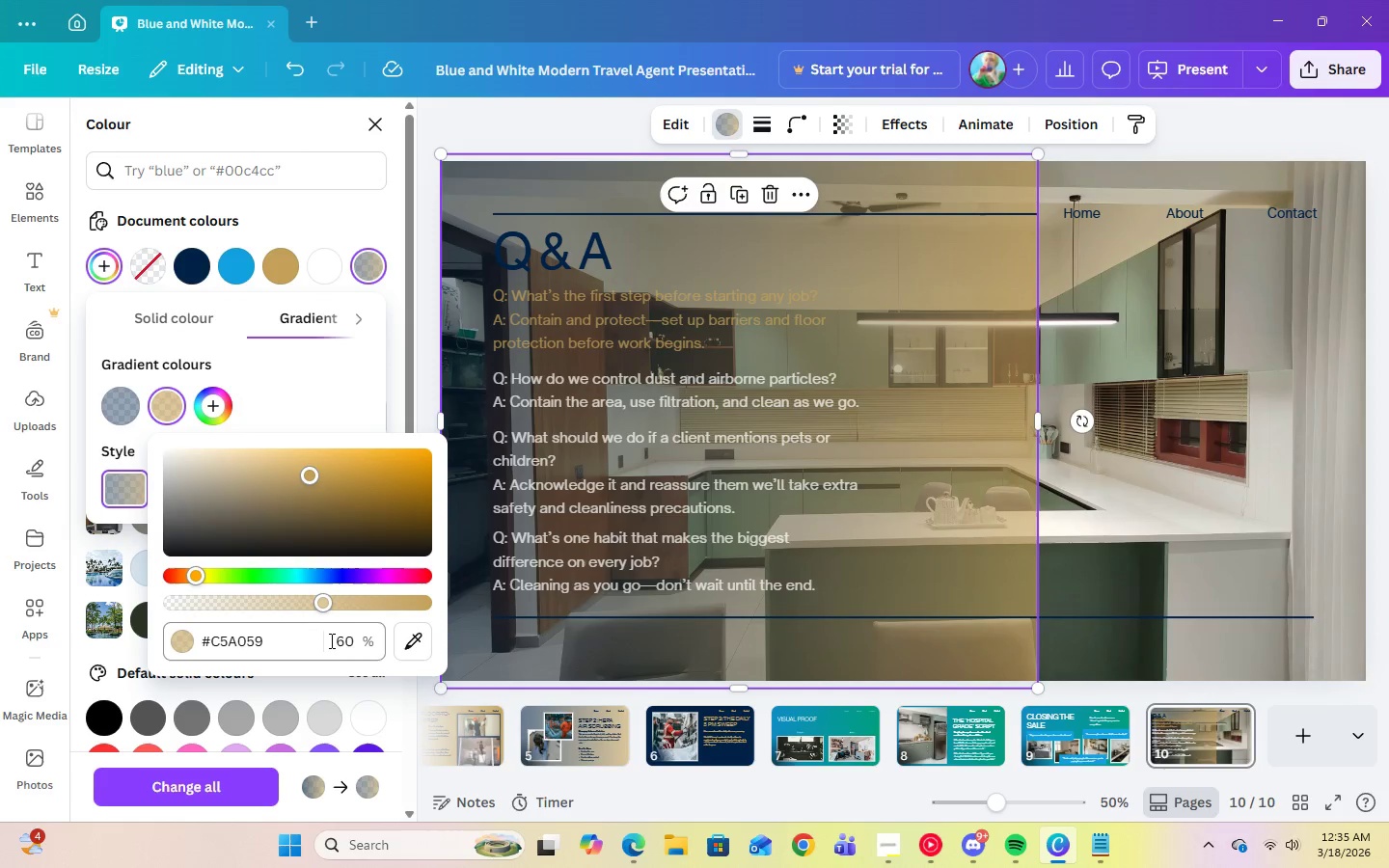 
left_click([343, 641])
 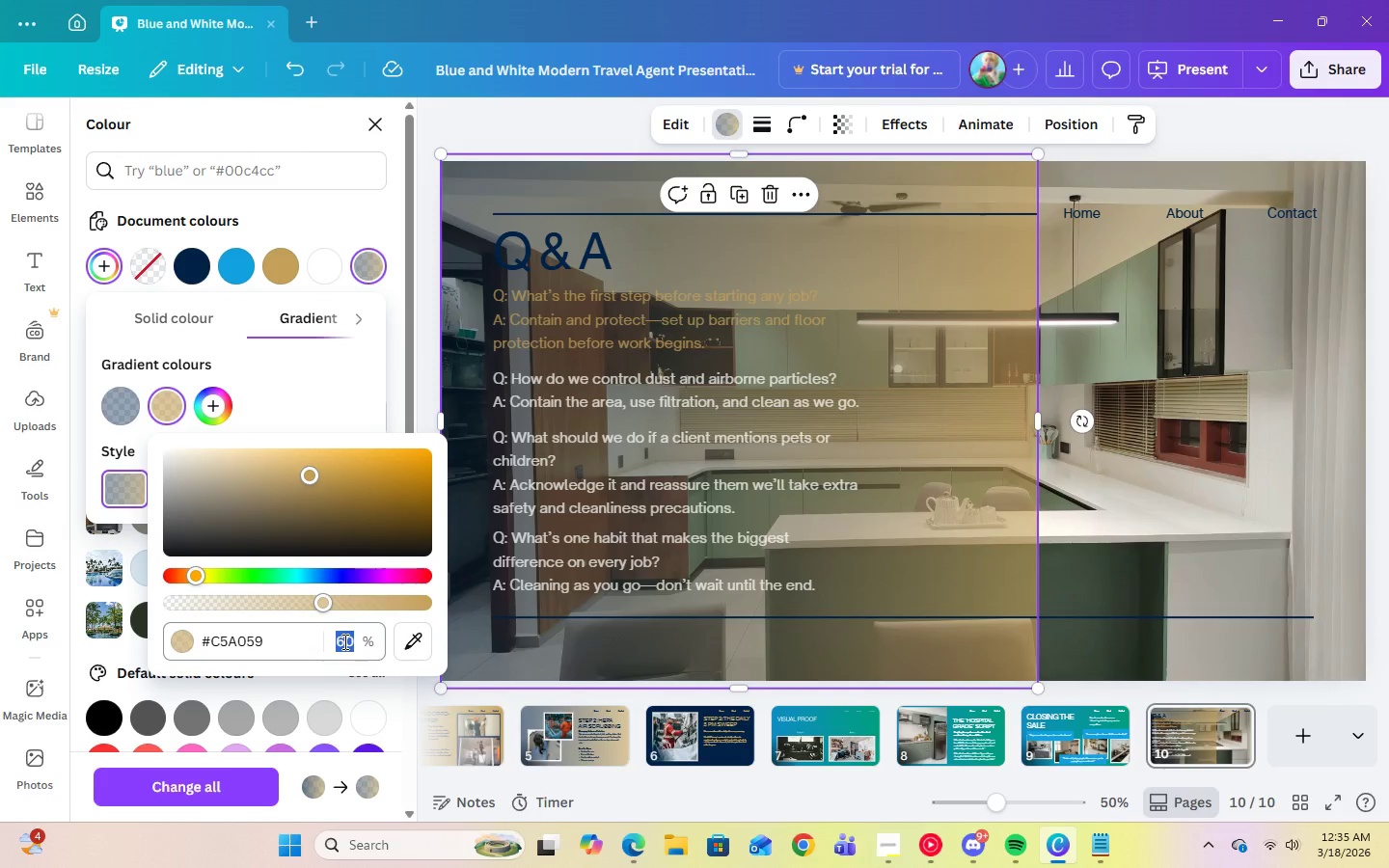 
key(Numpad4)
 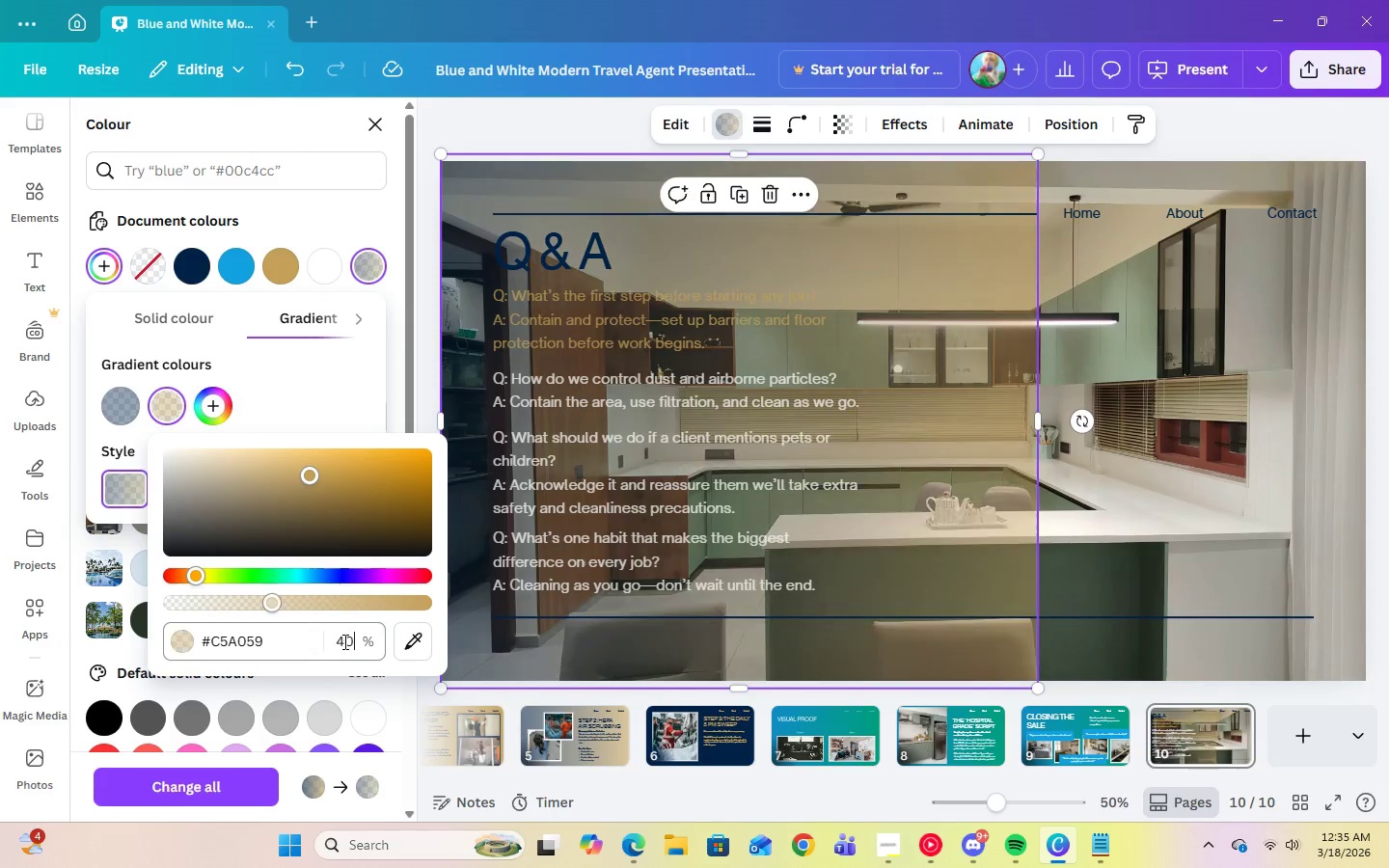 
key(Numpad0)
 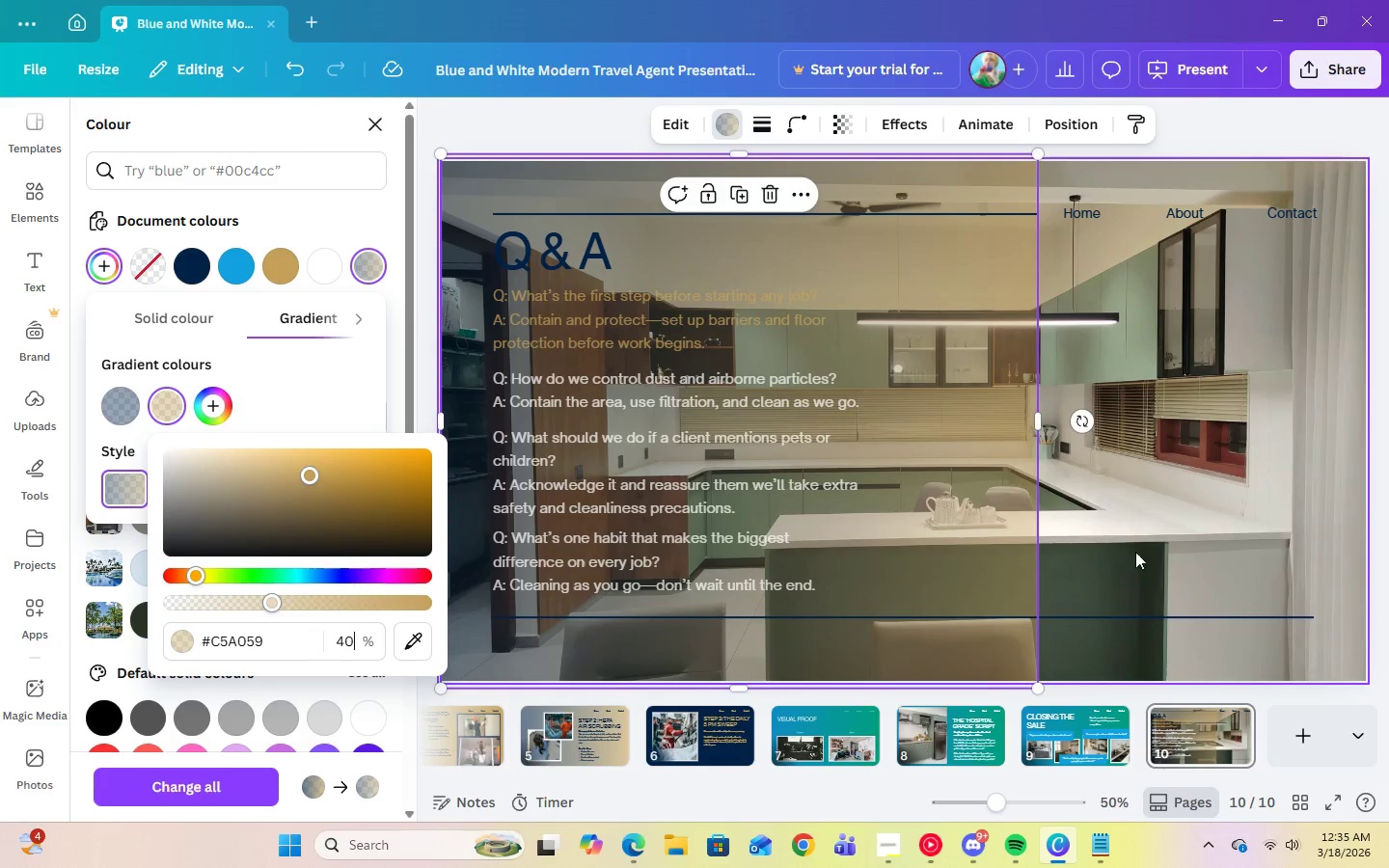 
key(Enter)
 